 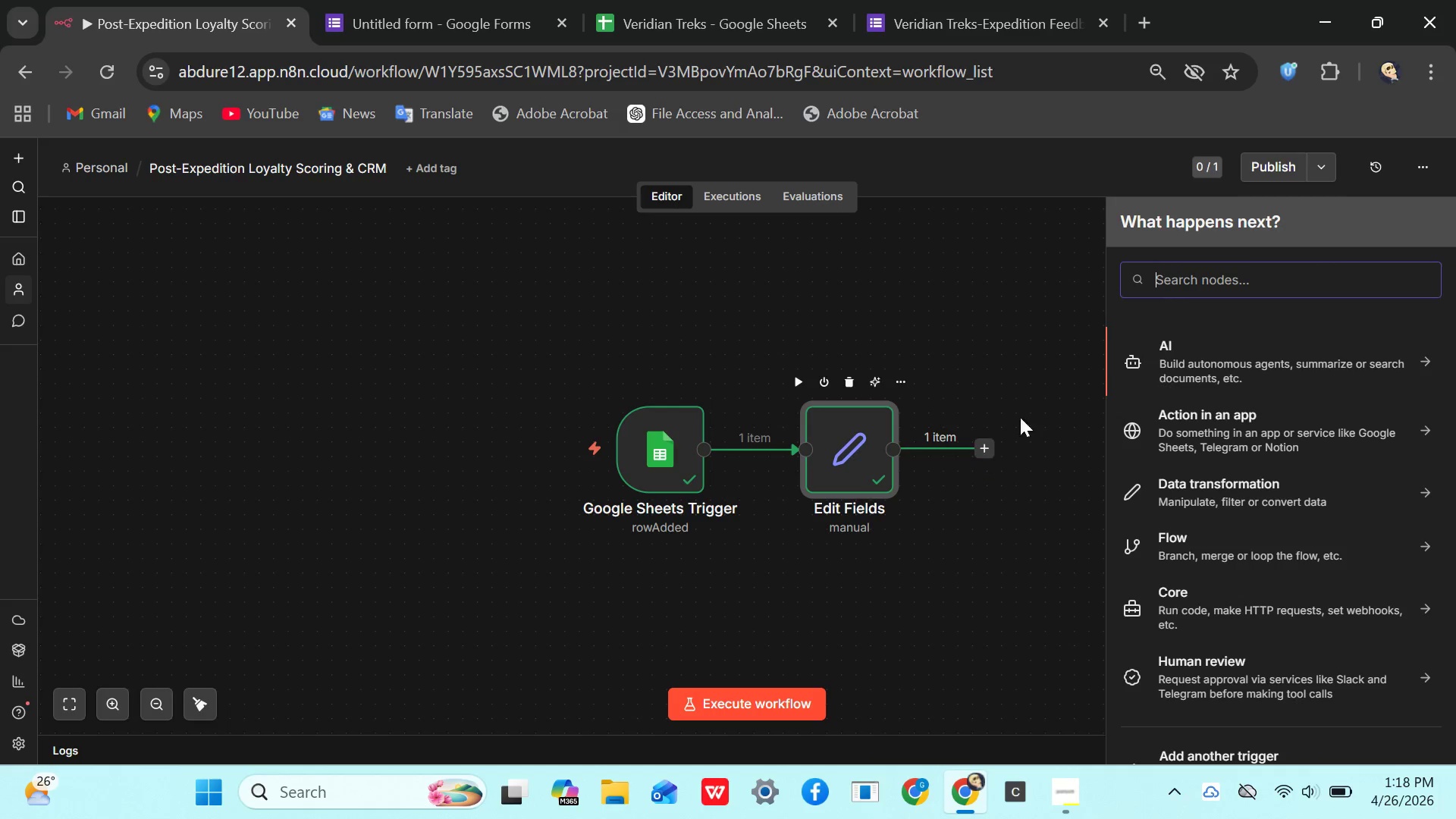 
type(fun)
 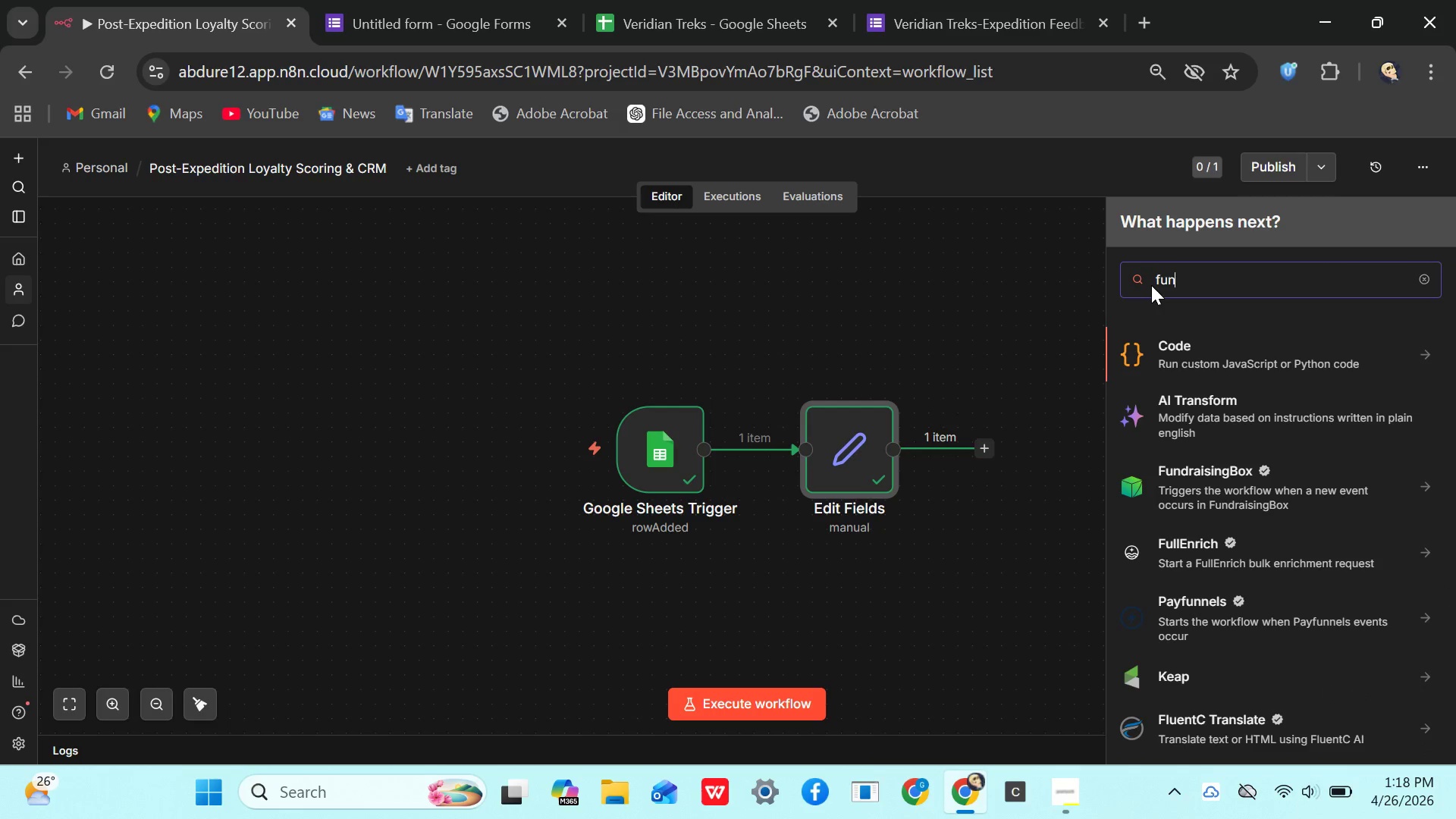 
type(ct)
 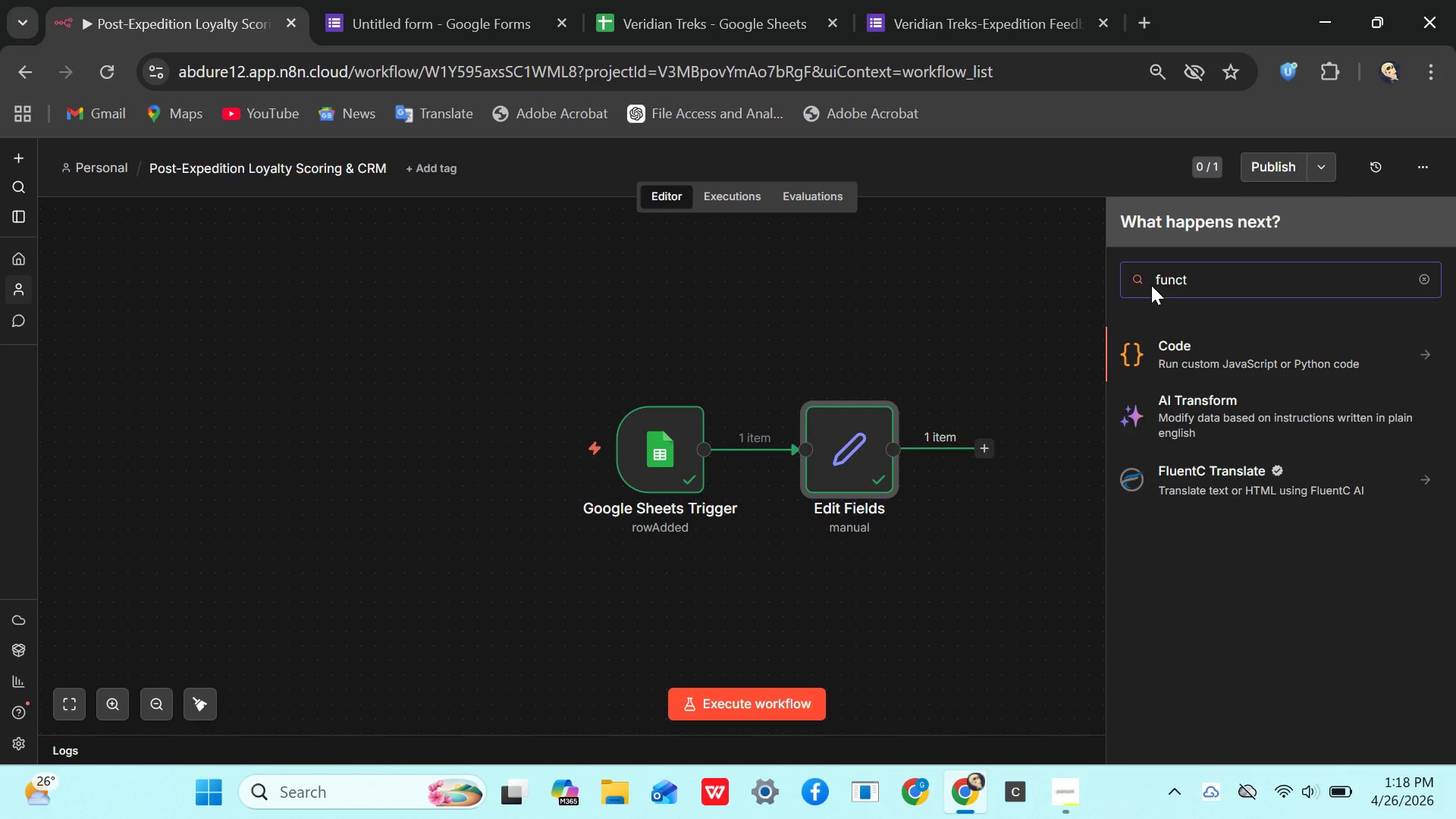 
hold_key(key=Backspace, duration=0.98)
 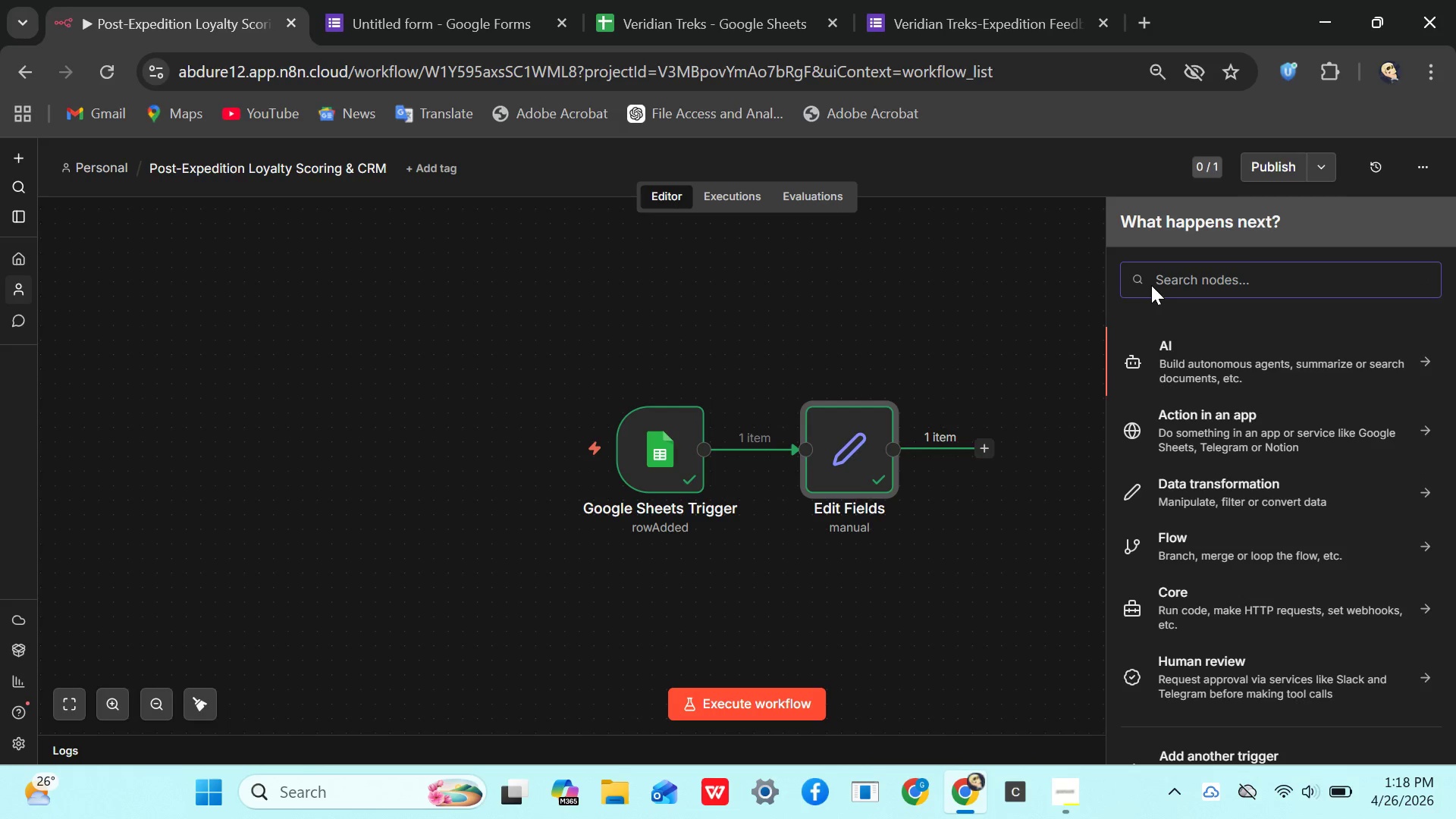 
hold_key(key=Backspace, duration=0.53)
 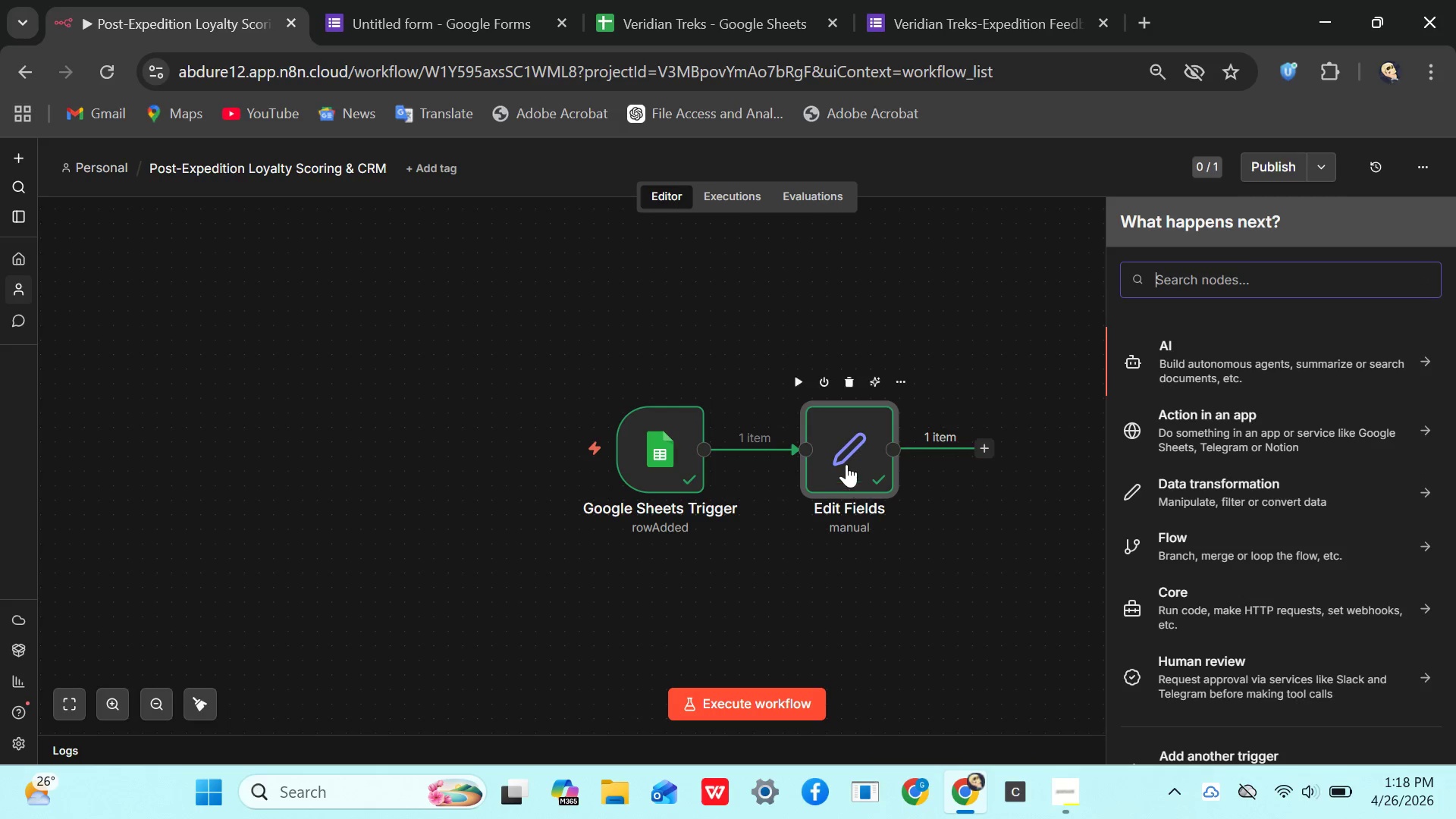 
double_click([846, 463])
 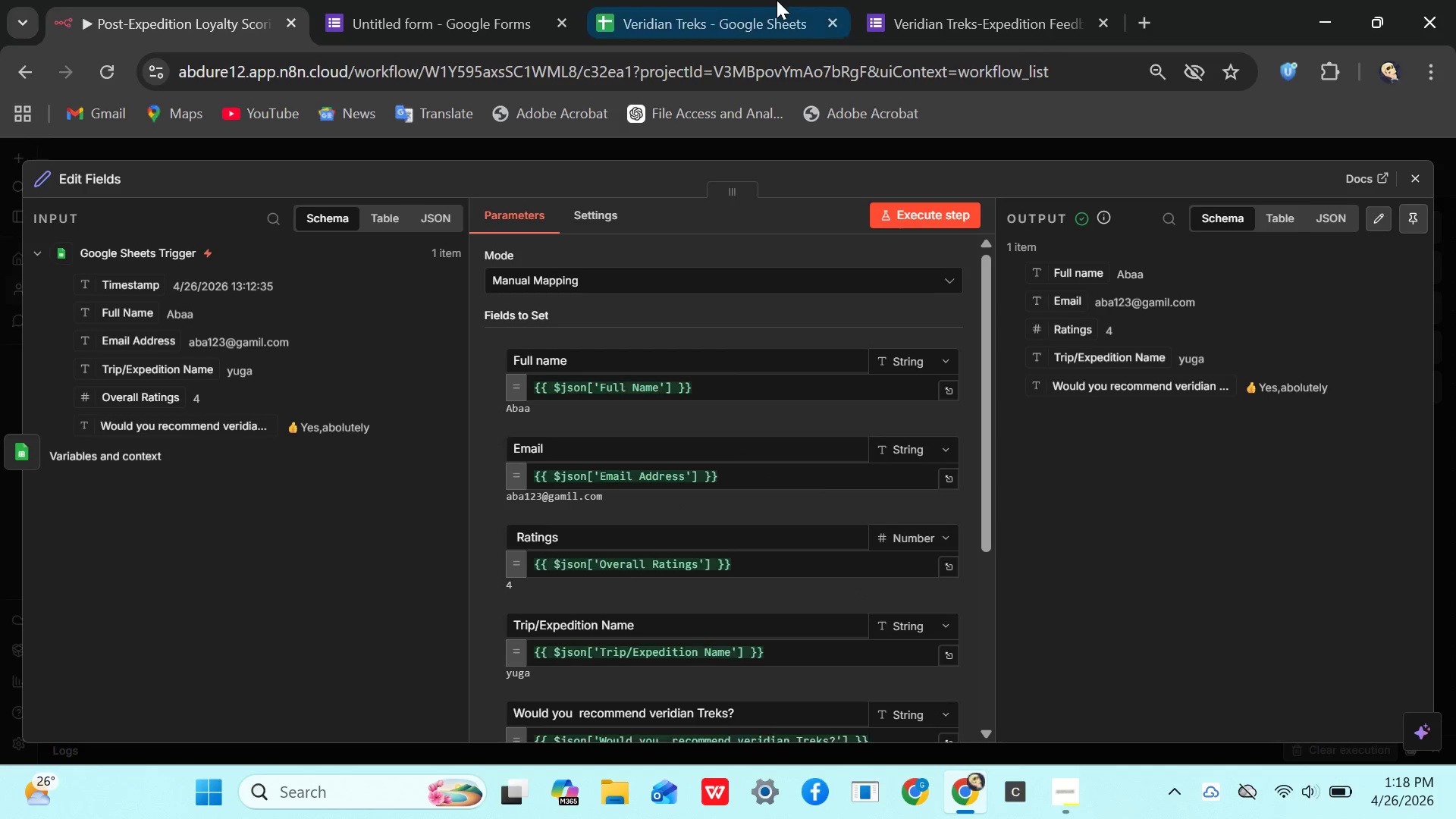 
left_click([729, 14])
 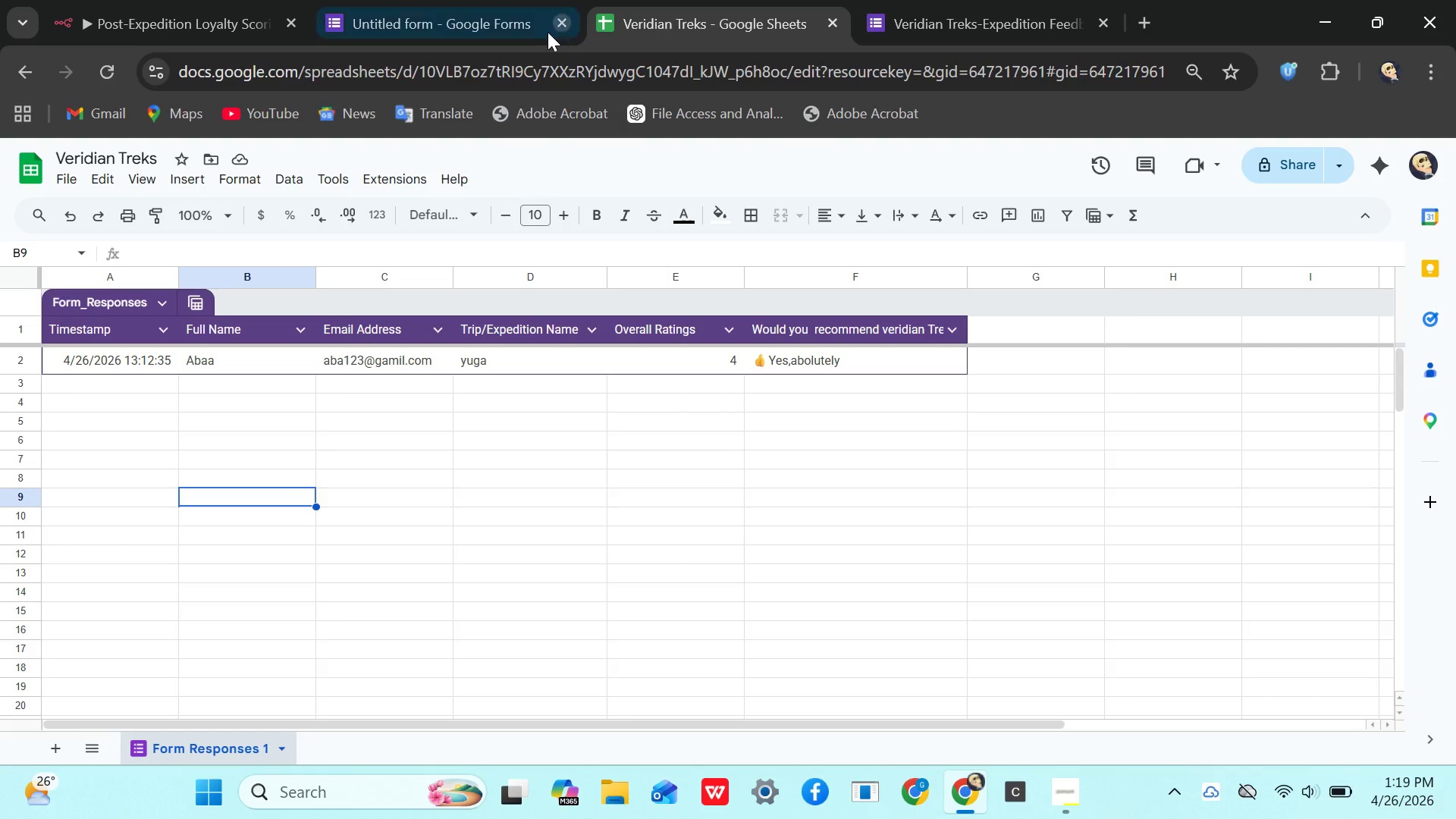 
left_click([507, 26])
 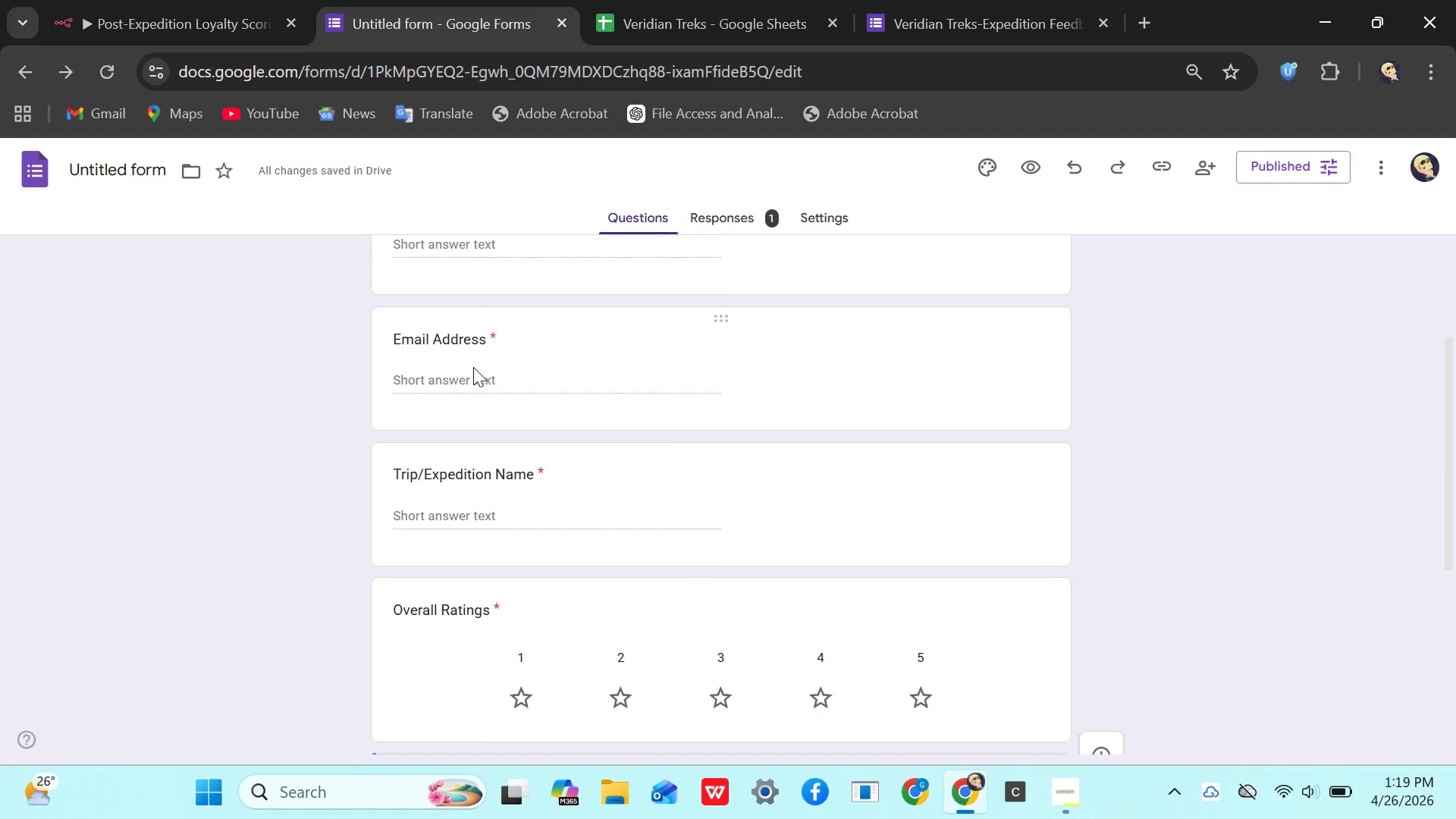 
wait(8.08)
 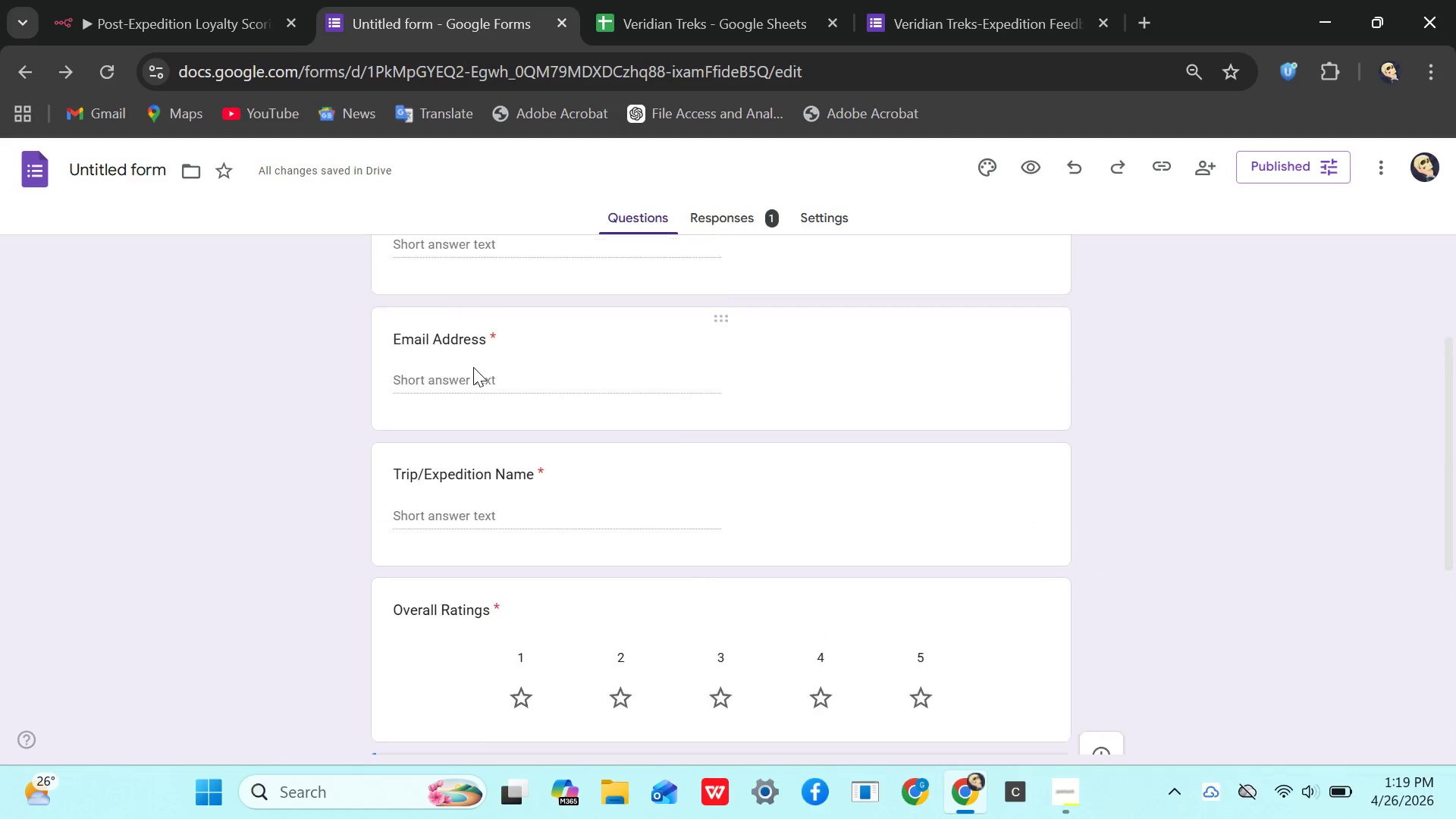 
left_click([256, 14])
 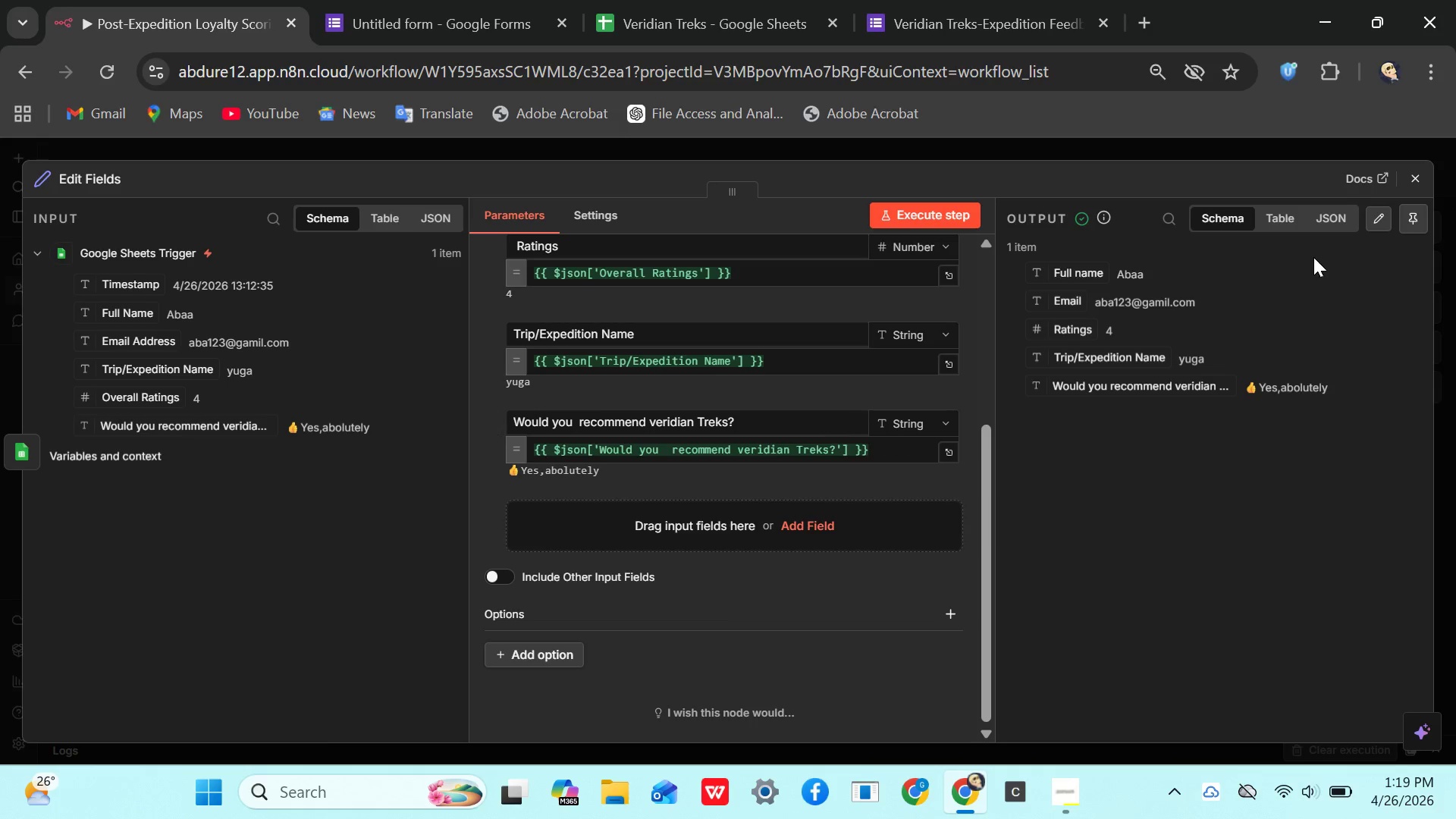 
left_click([1415, 188])
 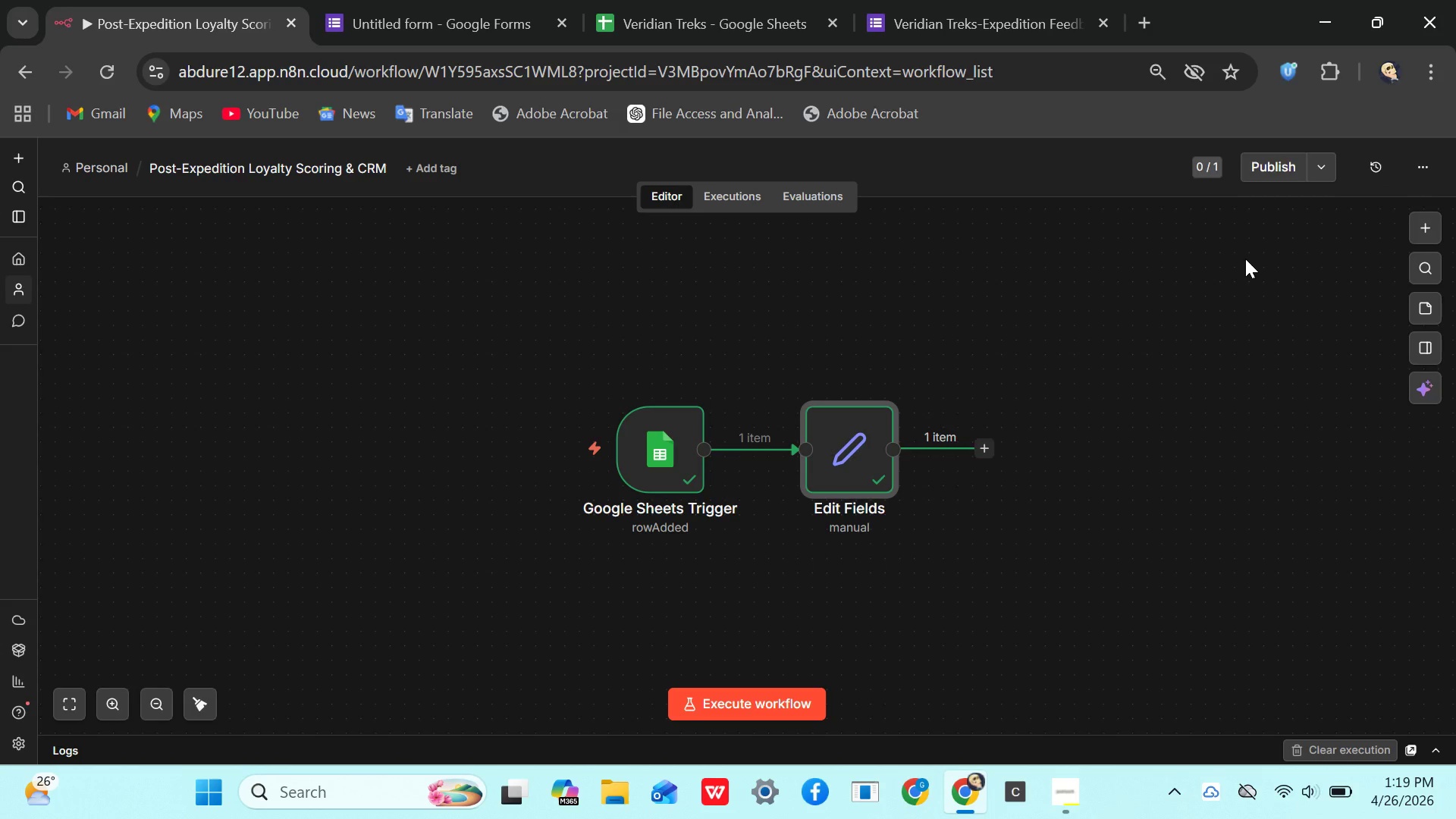 
wait(23.94)
 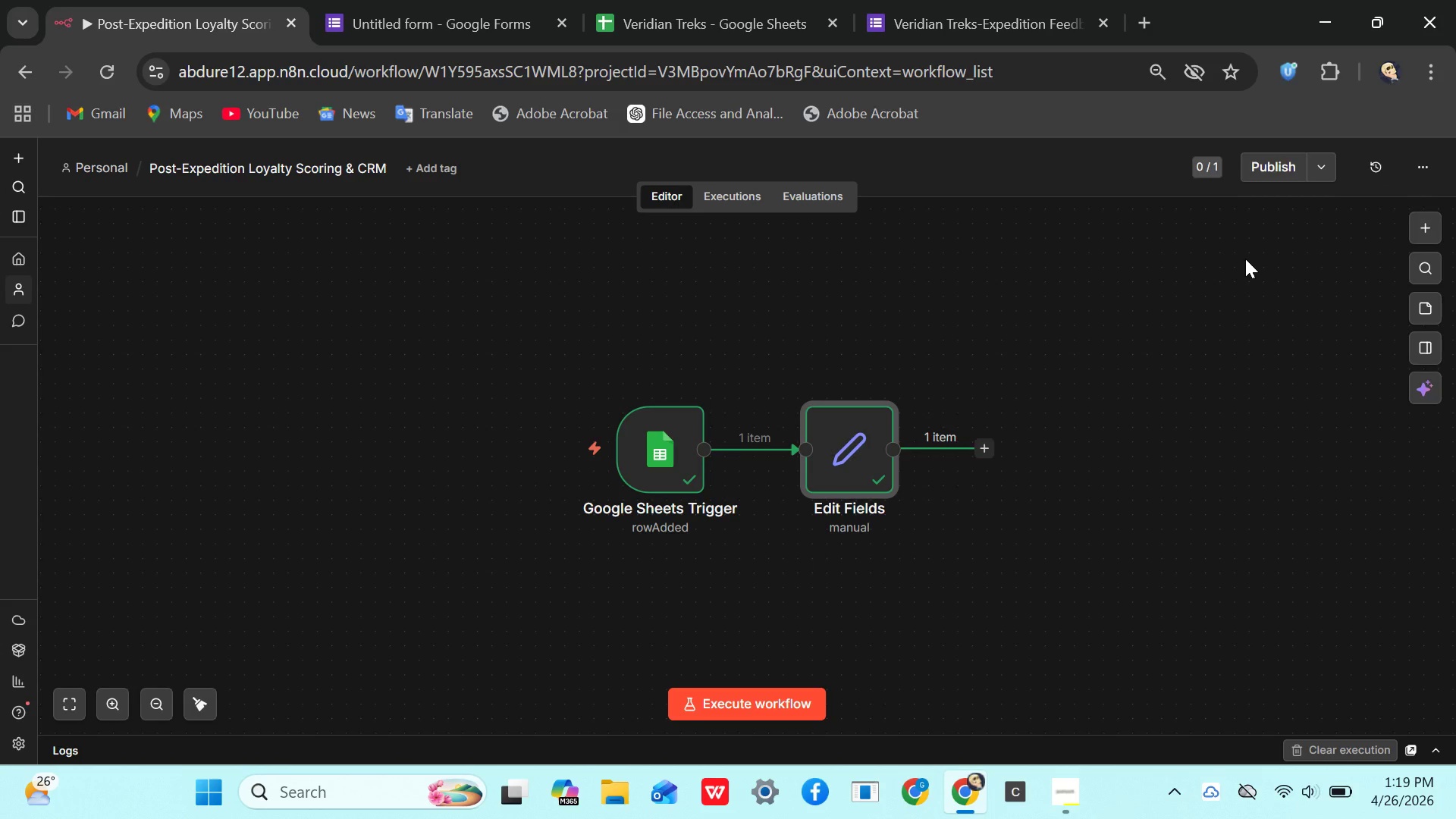 
left_click([983, 447])
 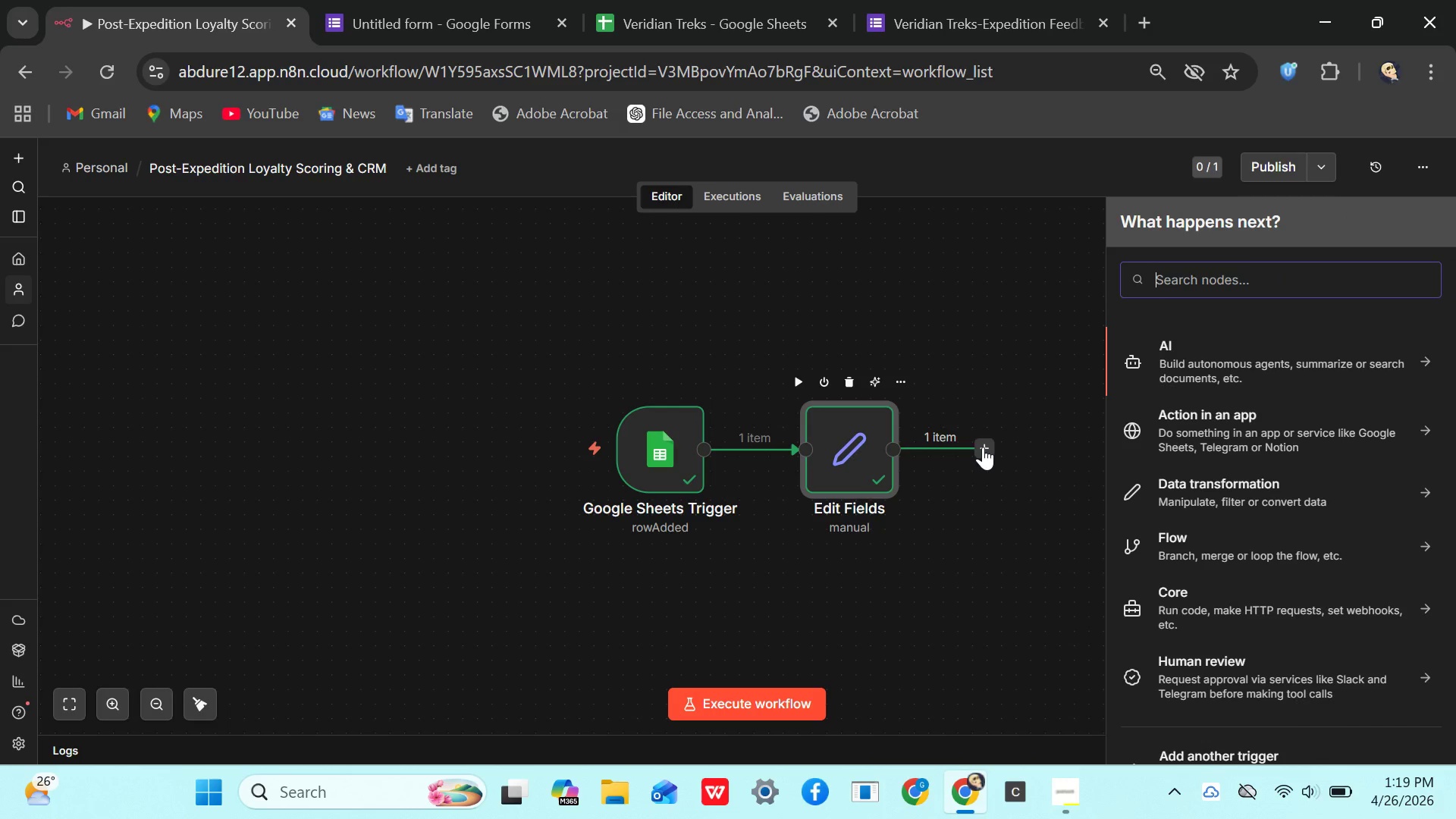 
type(code)
 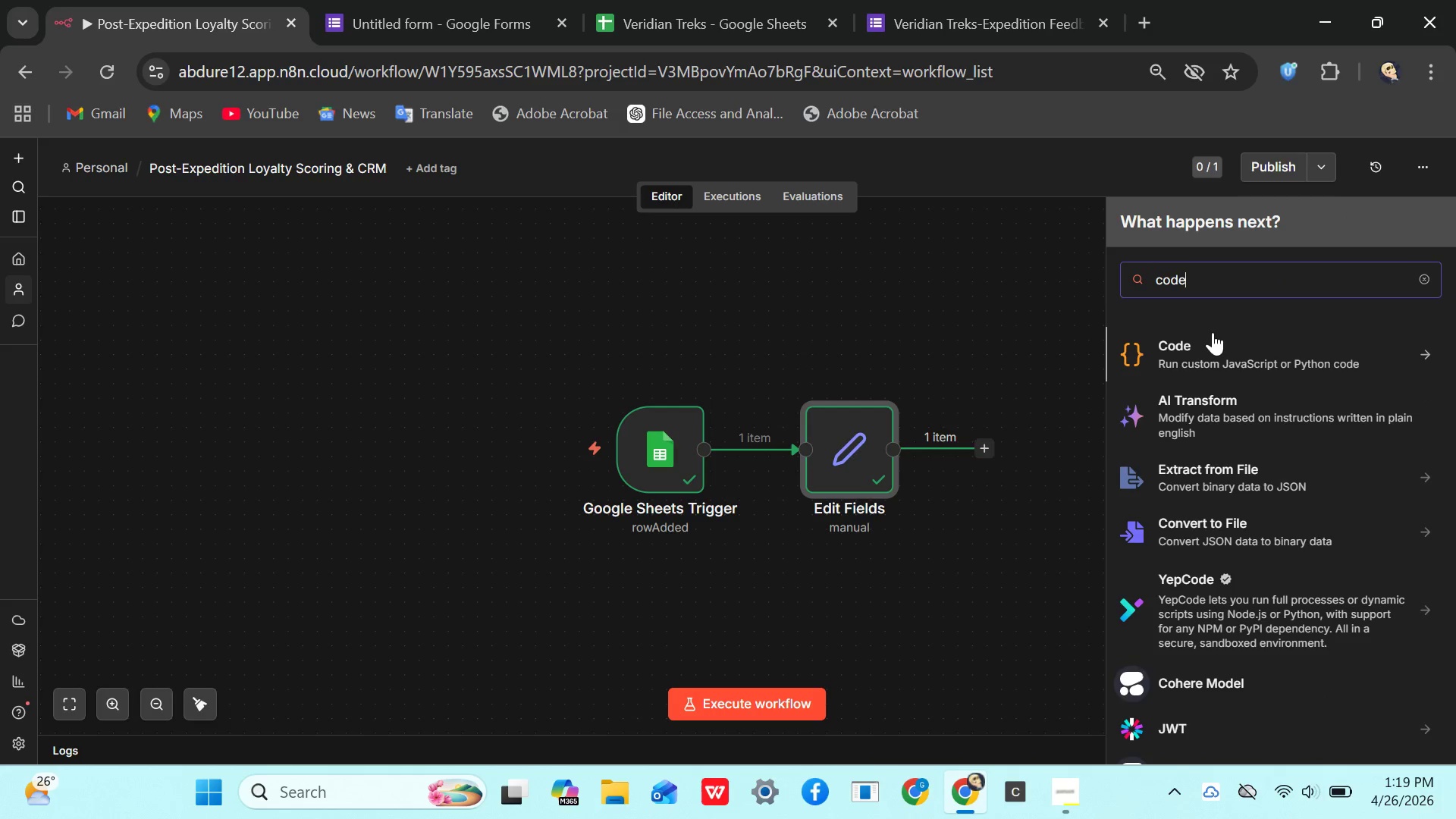 
left_click([1213, 332])
 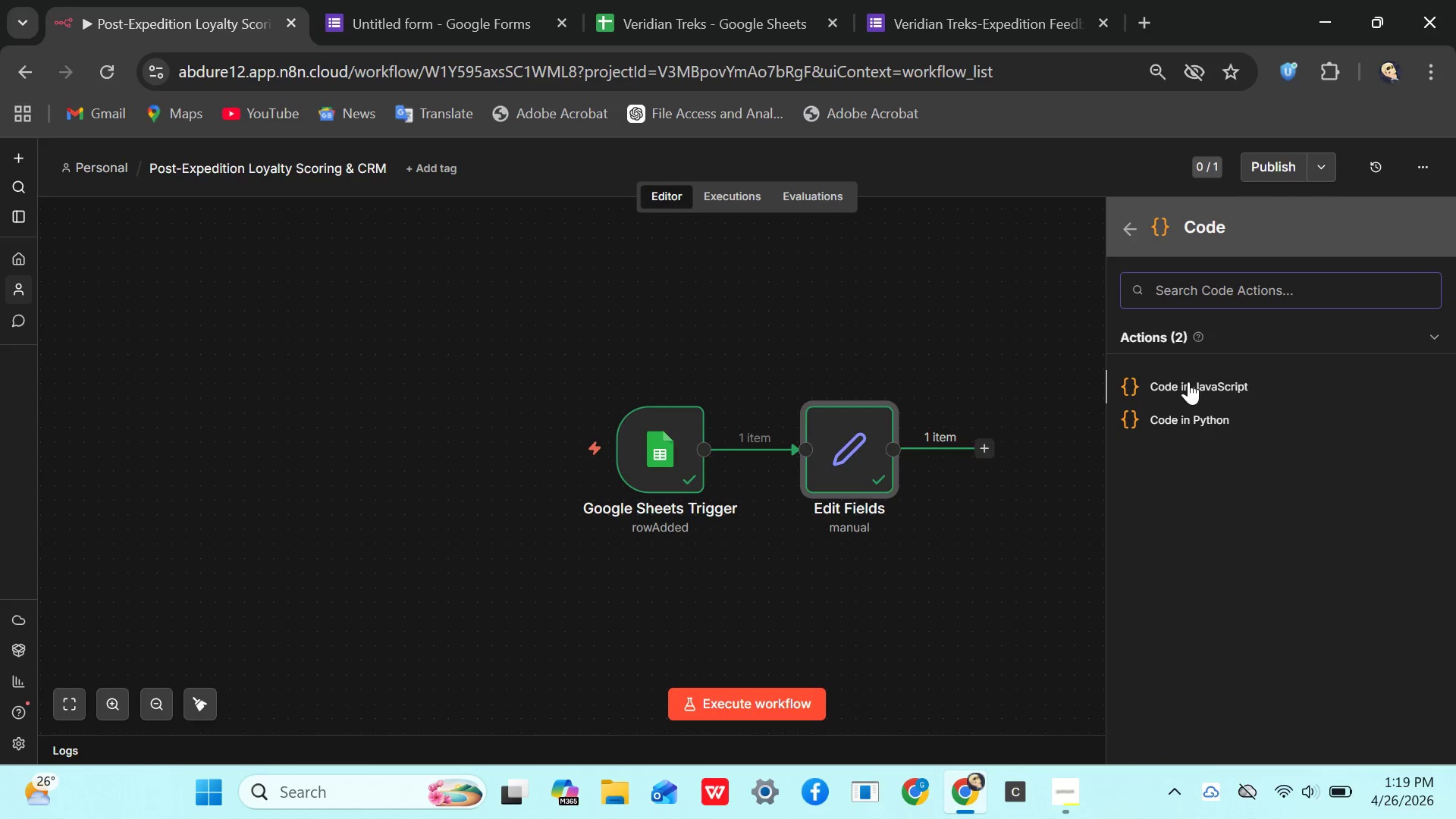 
left_click([1186, 383])
 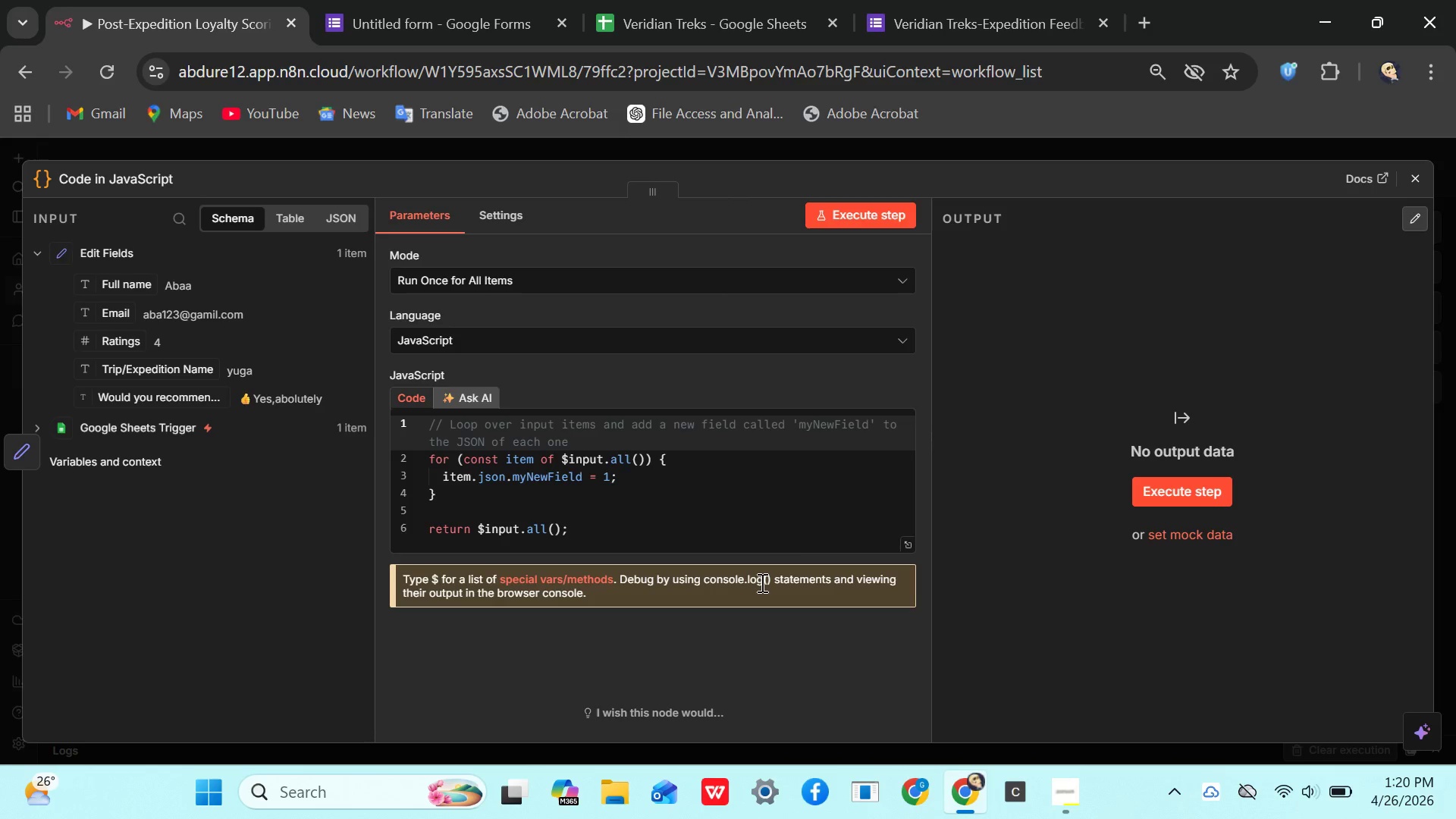 
wait(22.95)
 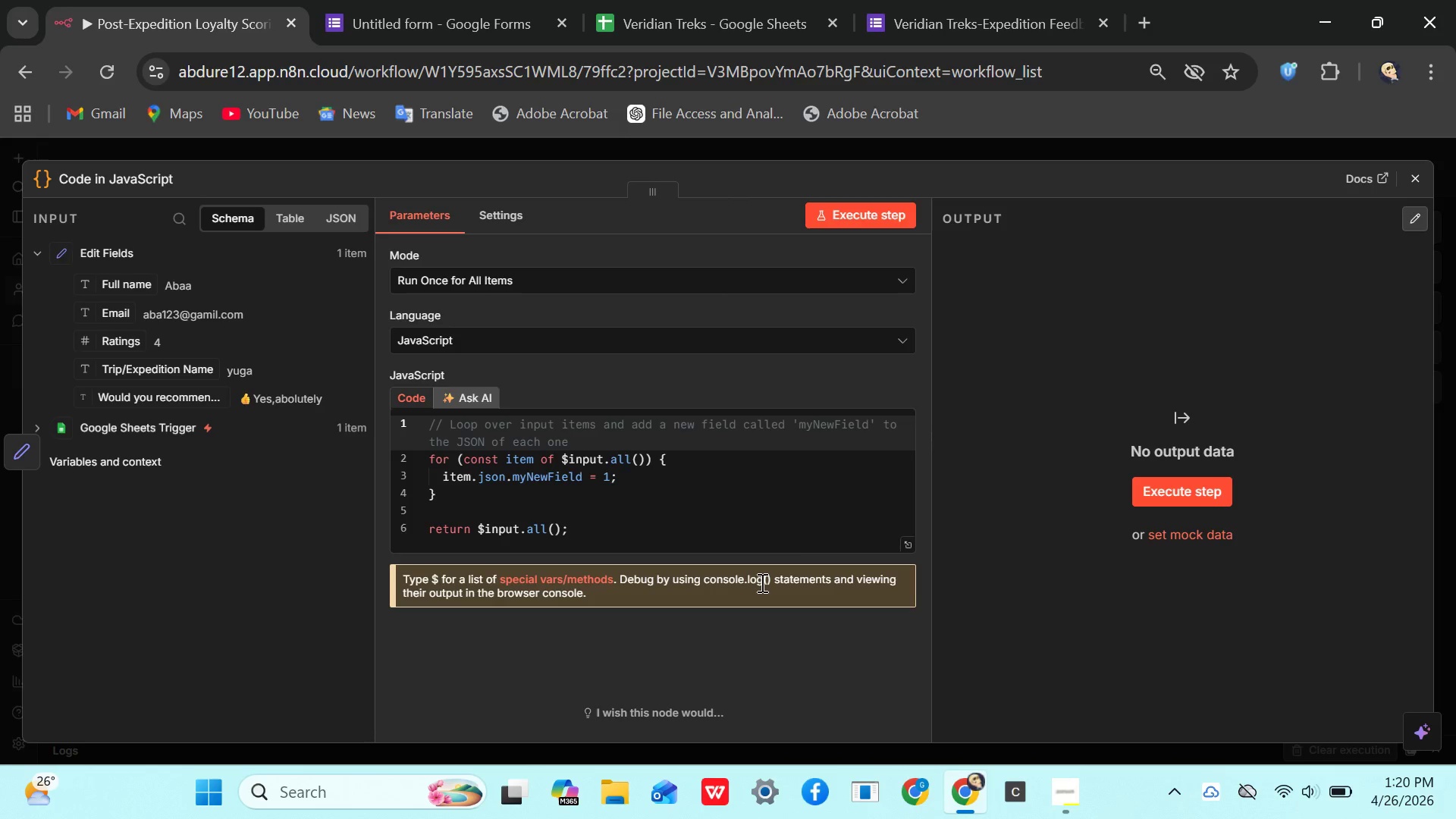 
left_click([609, 515])
 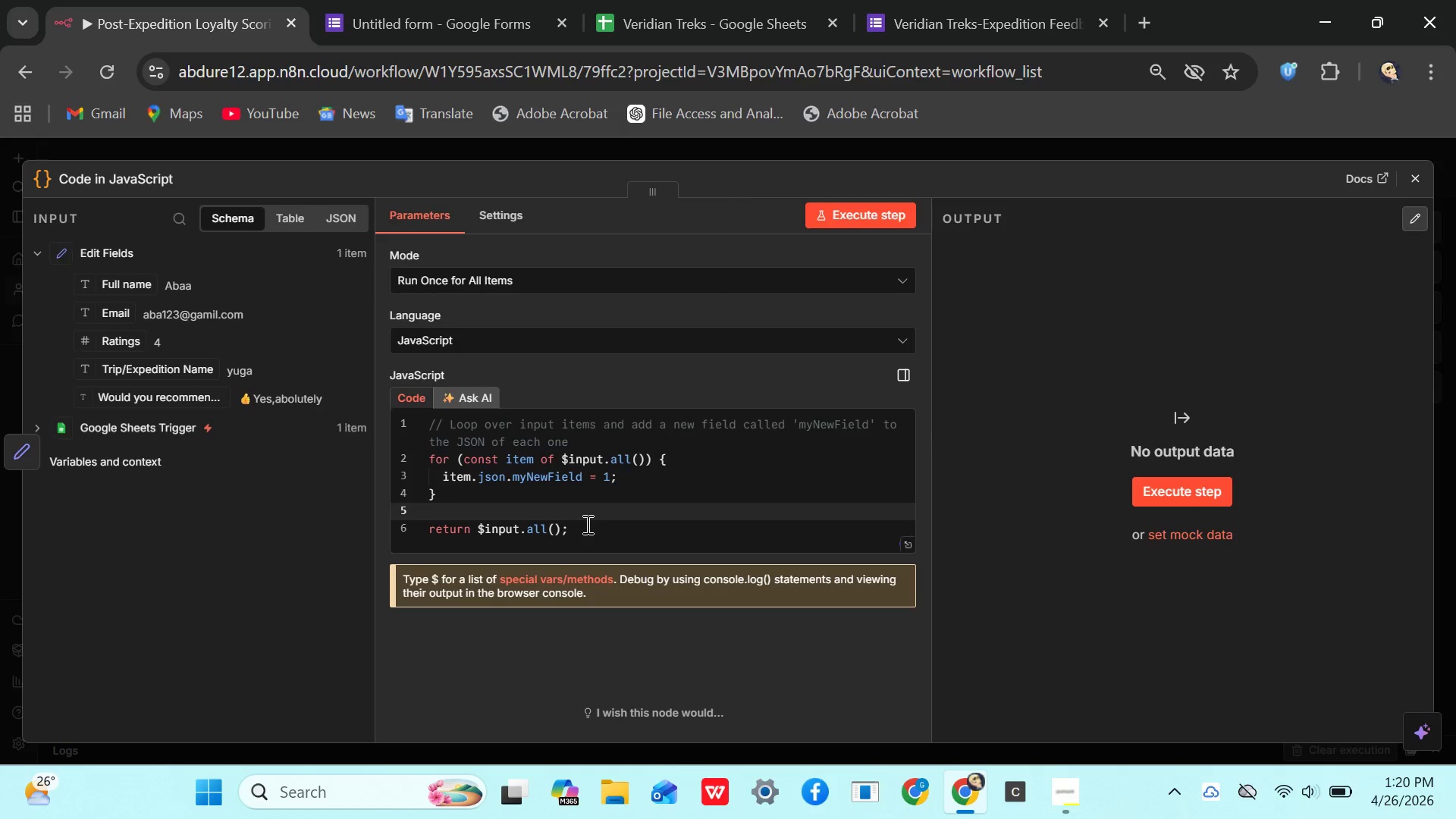 
left_click([582, 524])
 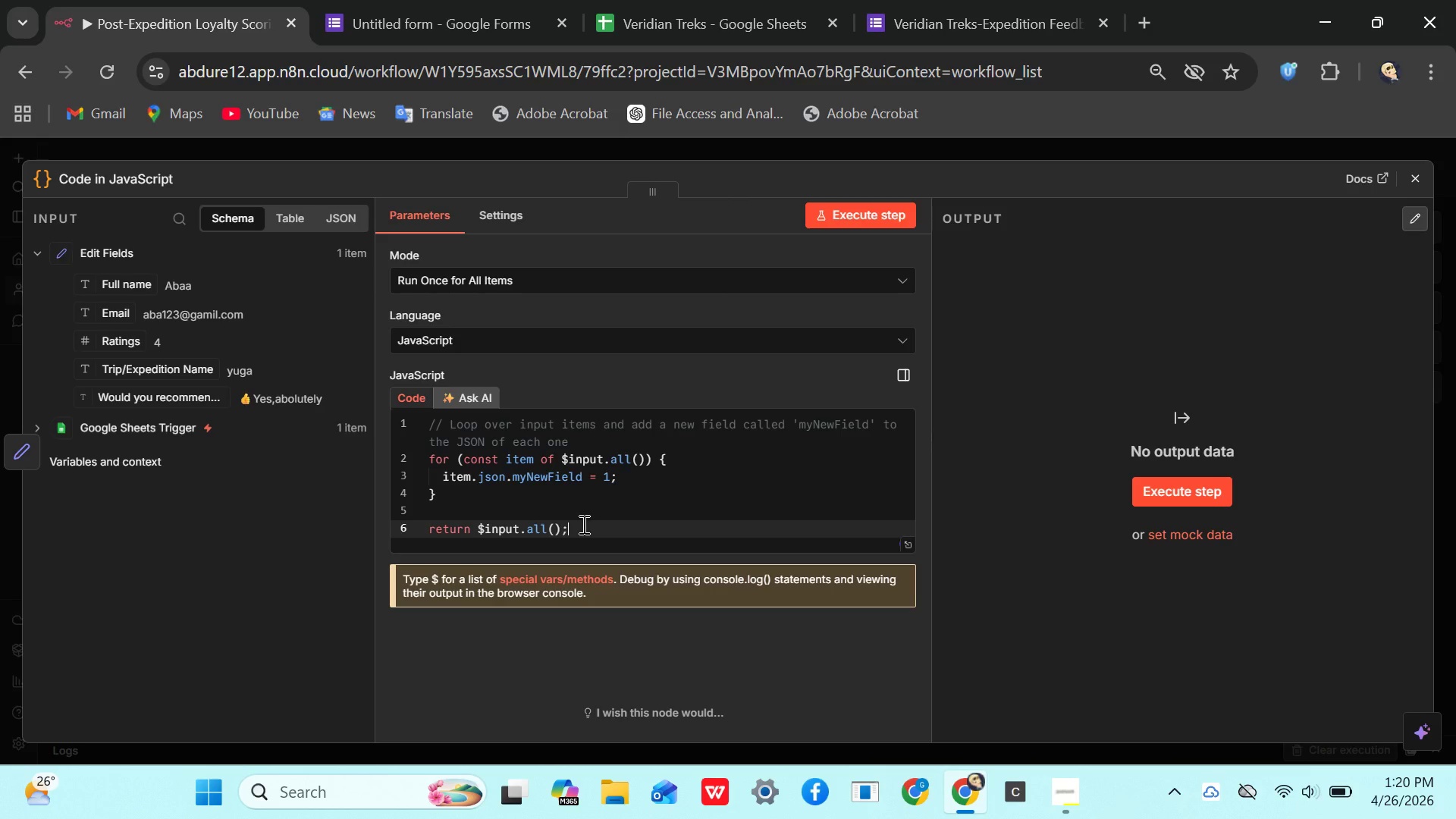 
key(Control+A)
 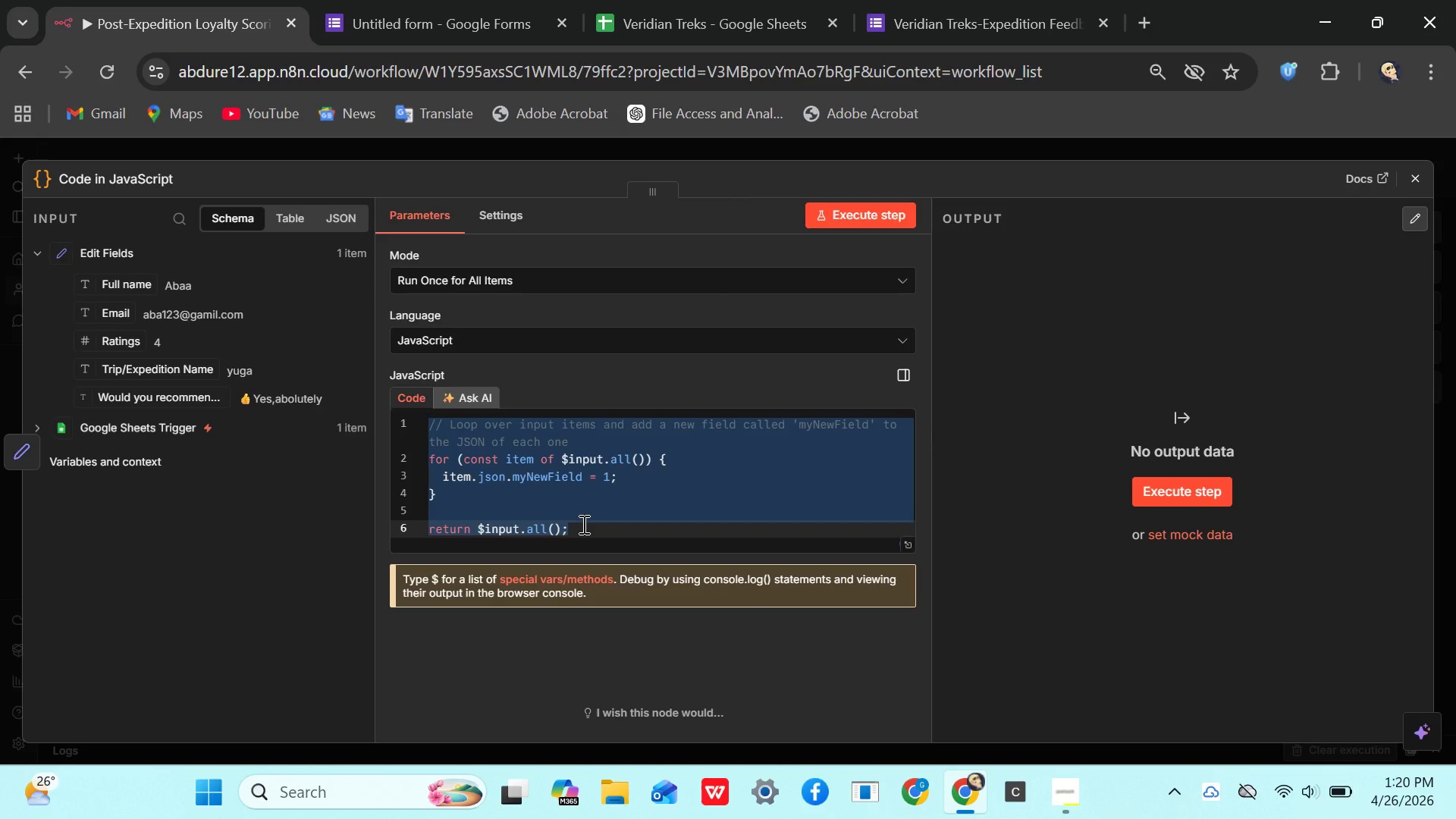 
key(Backspace)
 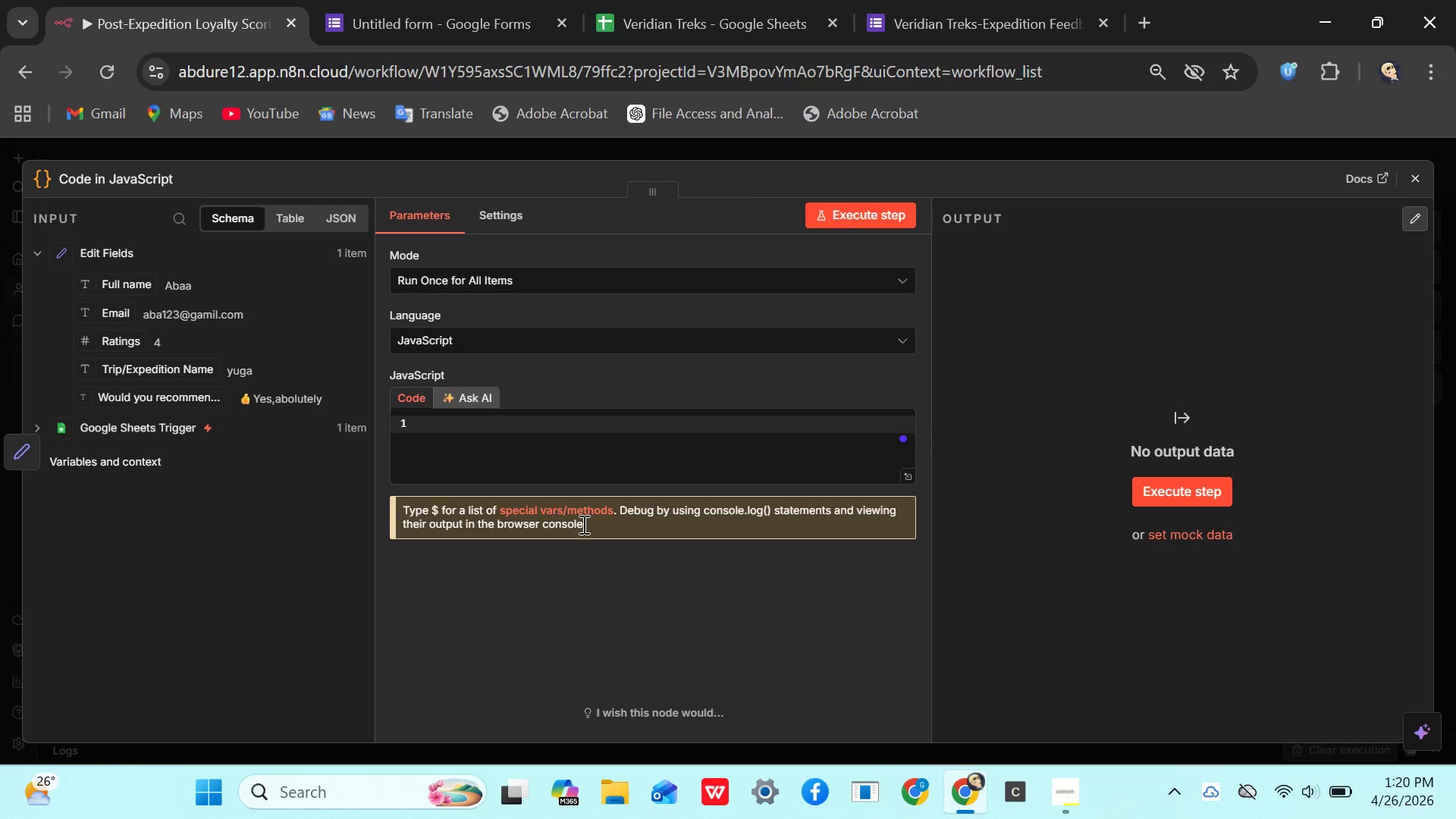 
wait(29.81)
 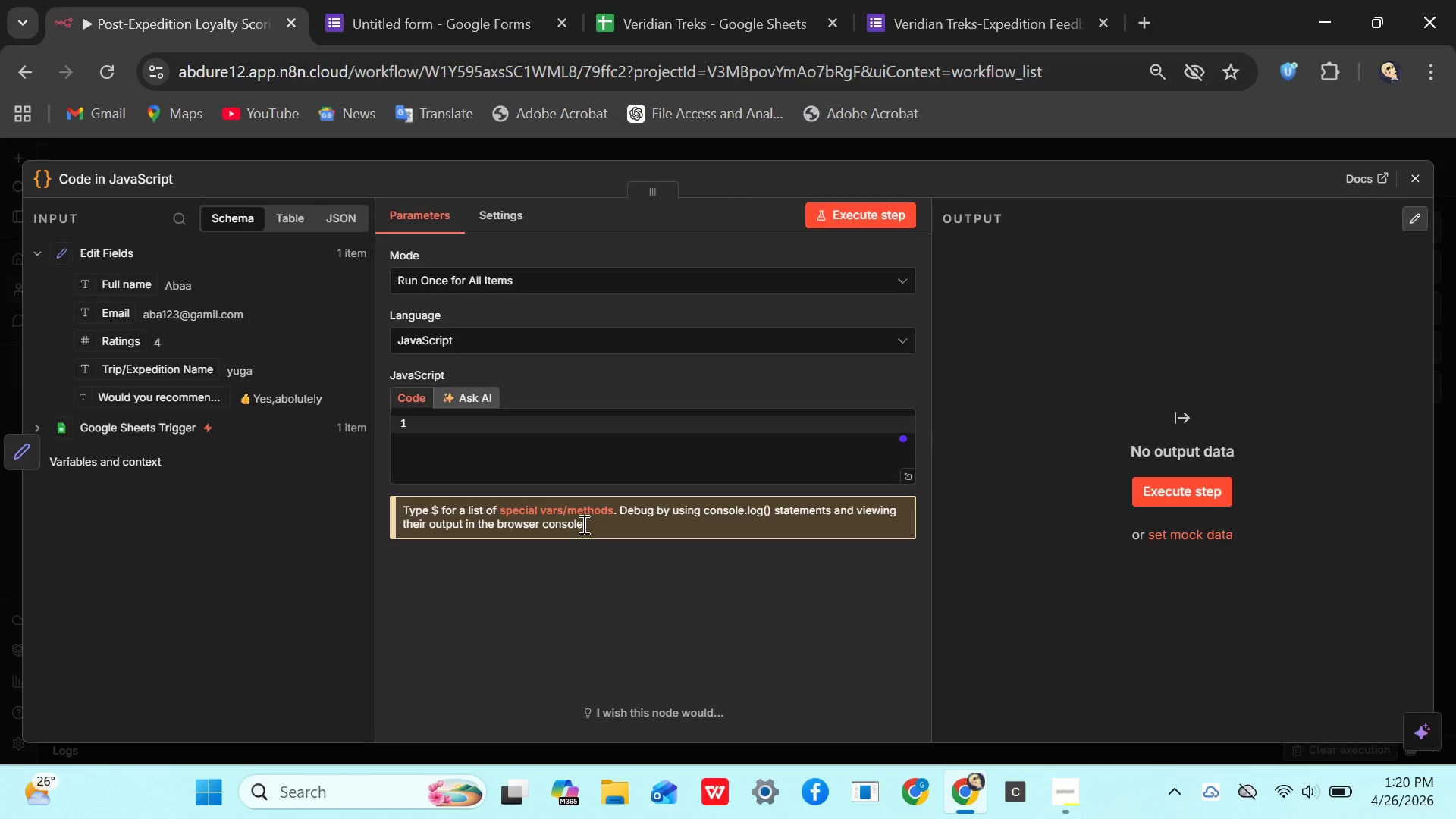 
left_click([1407, 180])
 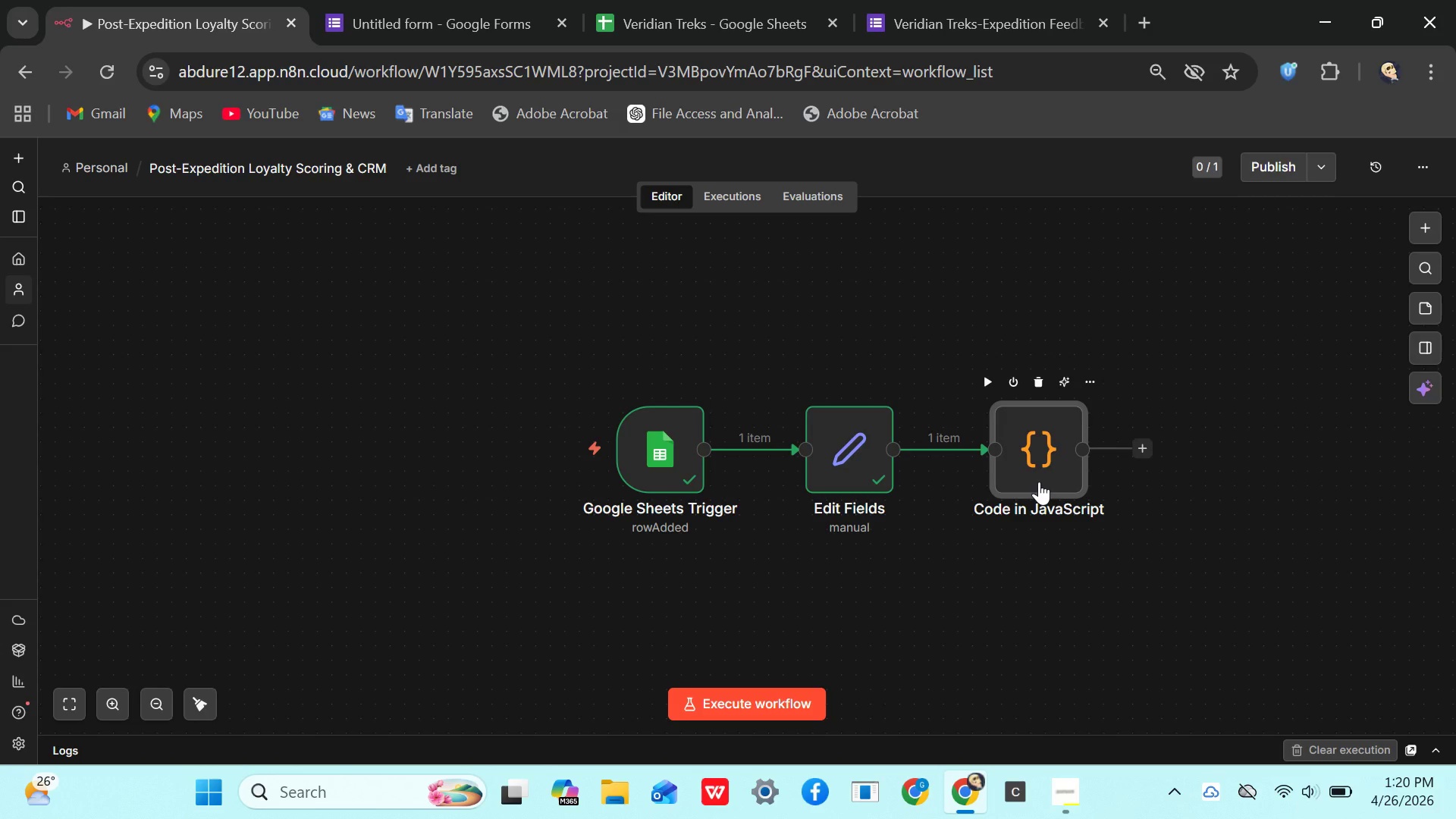 
double_click([1039, 482])
 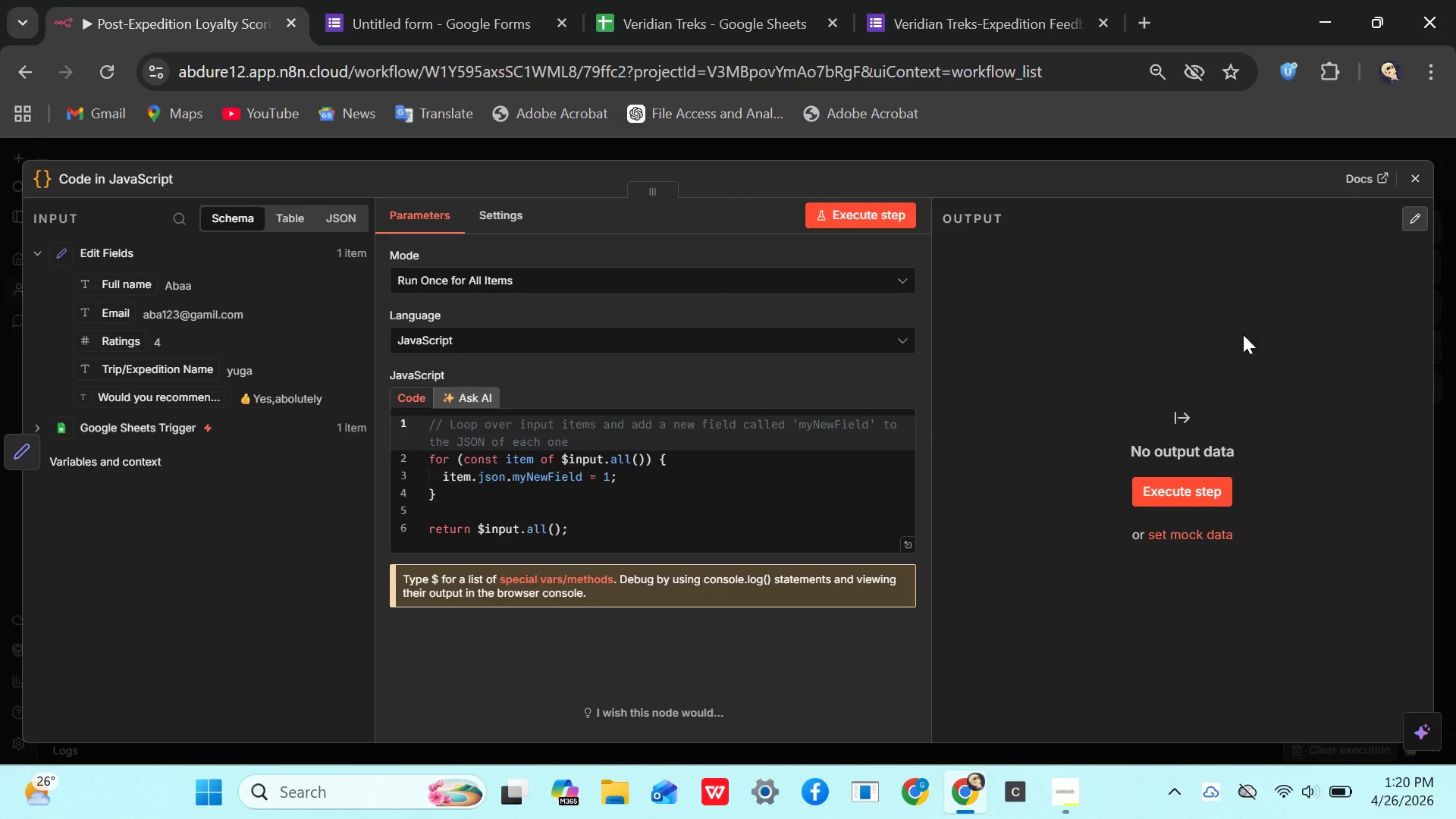 
wait(7.24)
 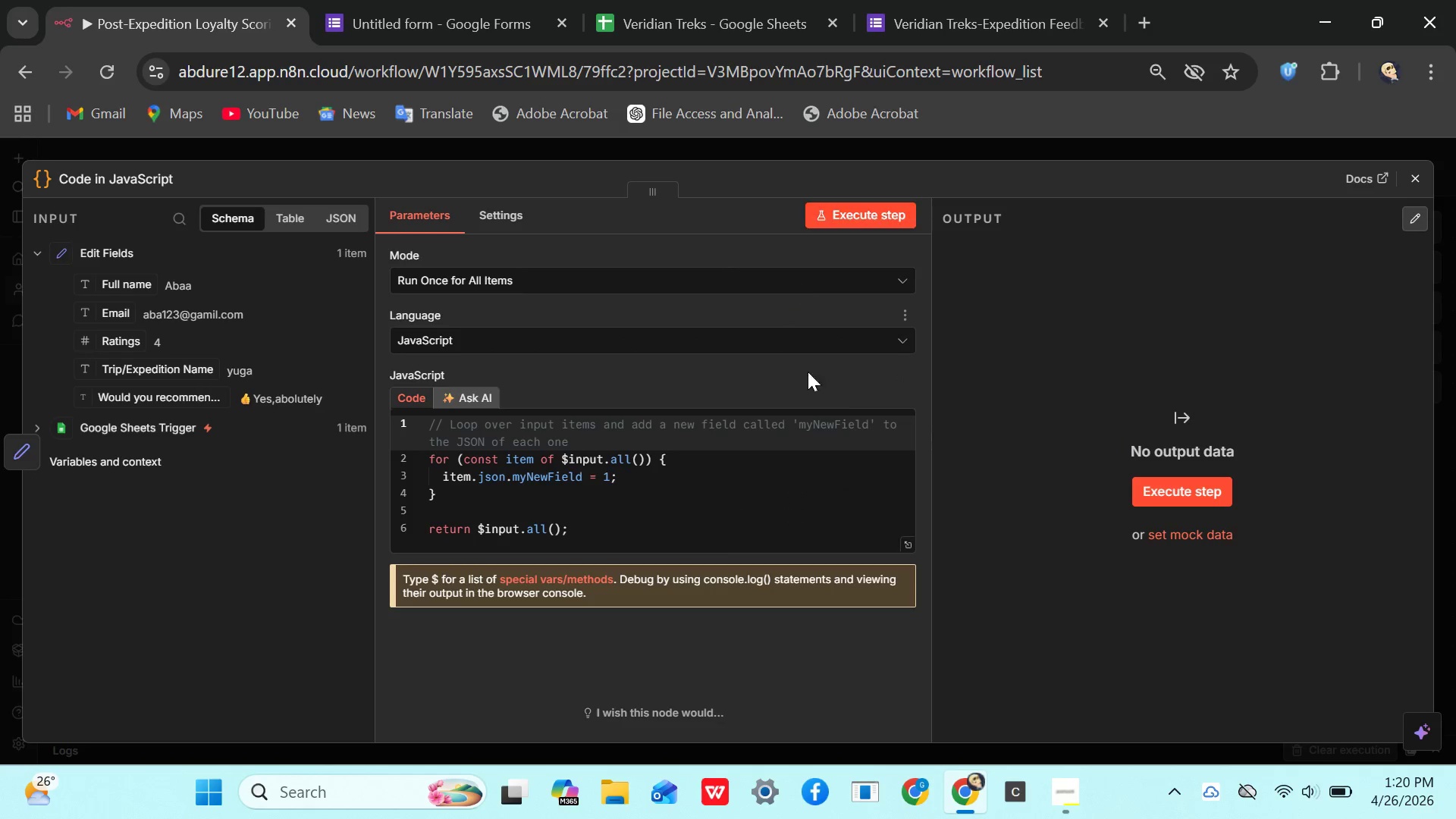 
left_click([865, 217])
 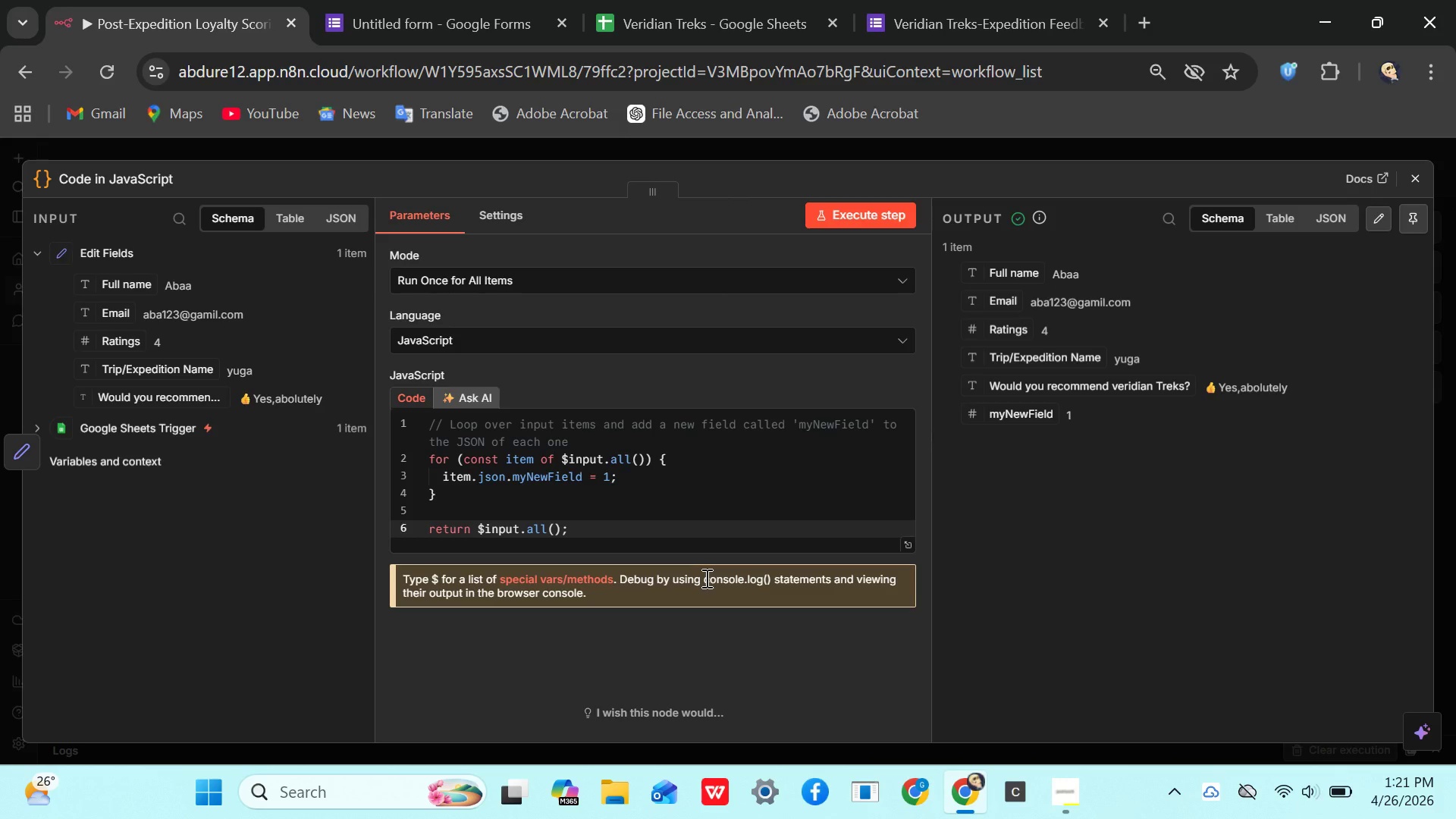 
wait(54.73)
 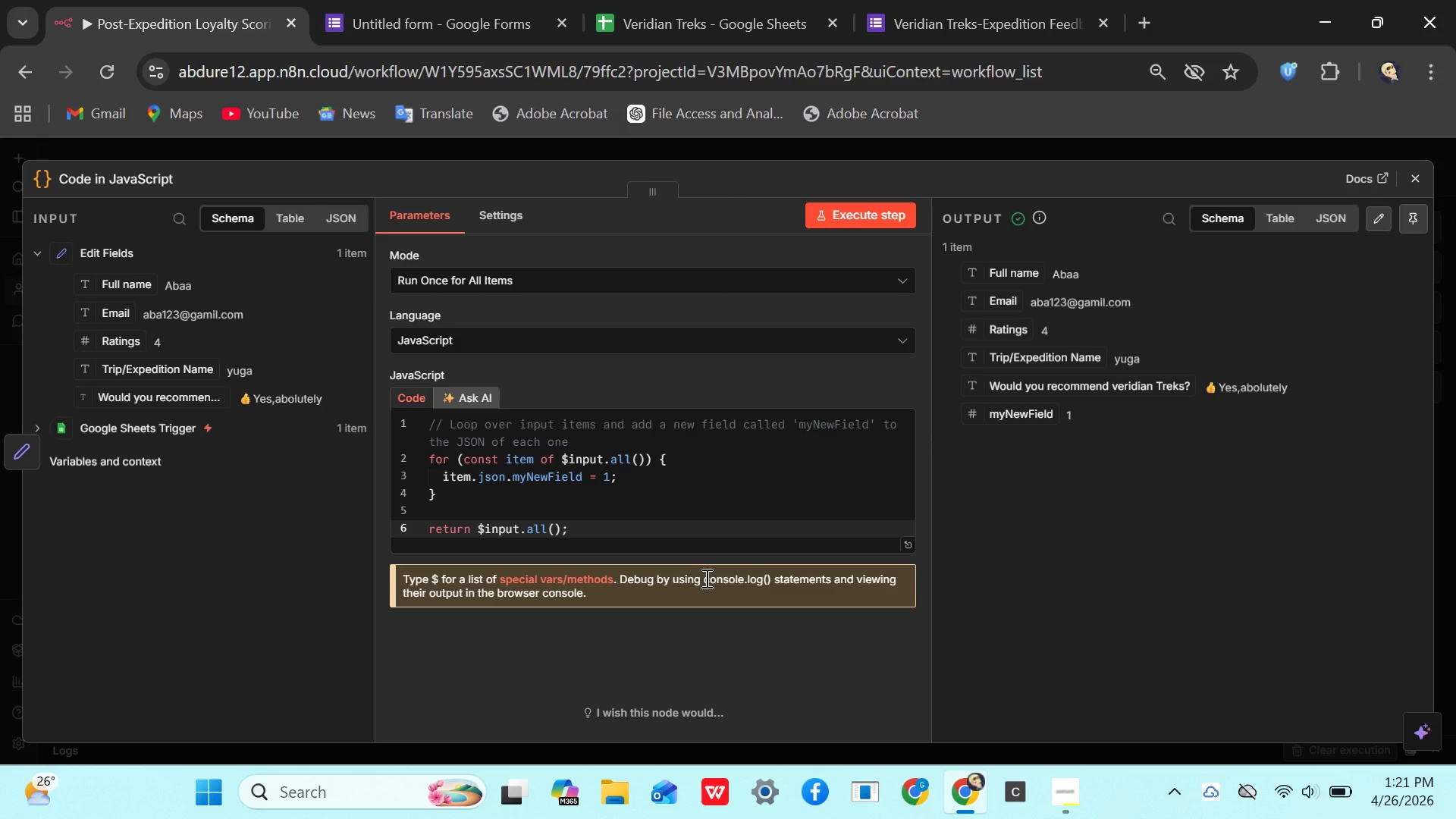 
left_click([590, 522])
 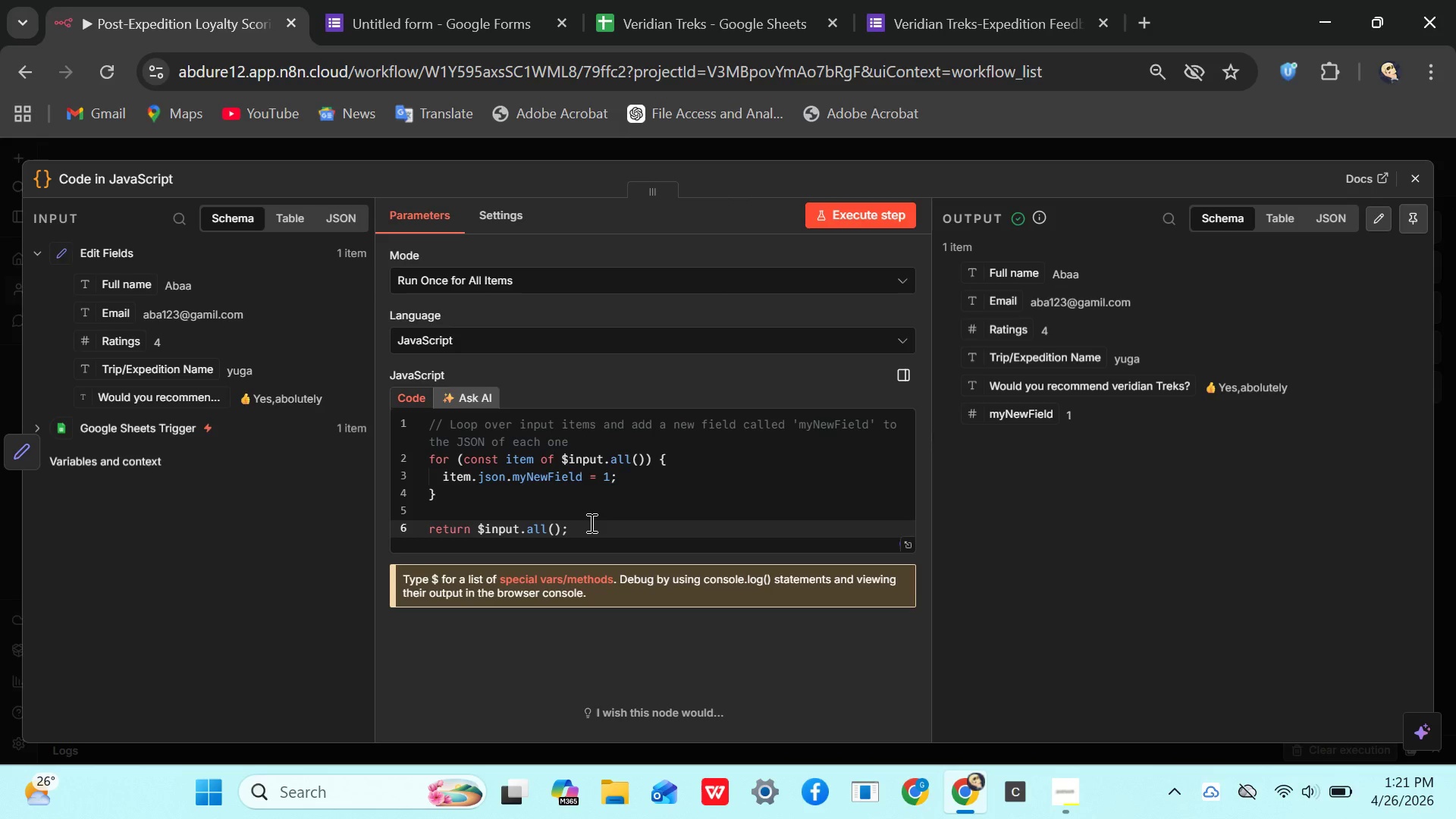 
key(Control+A)
 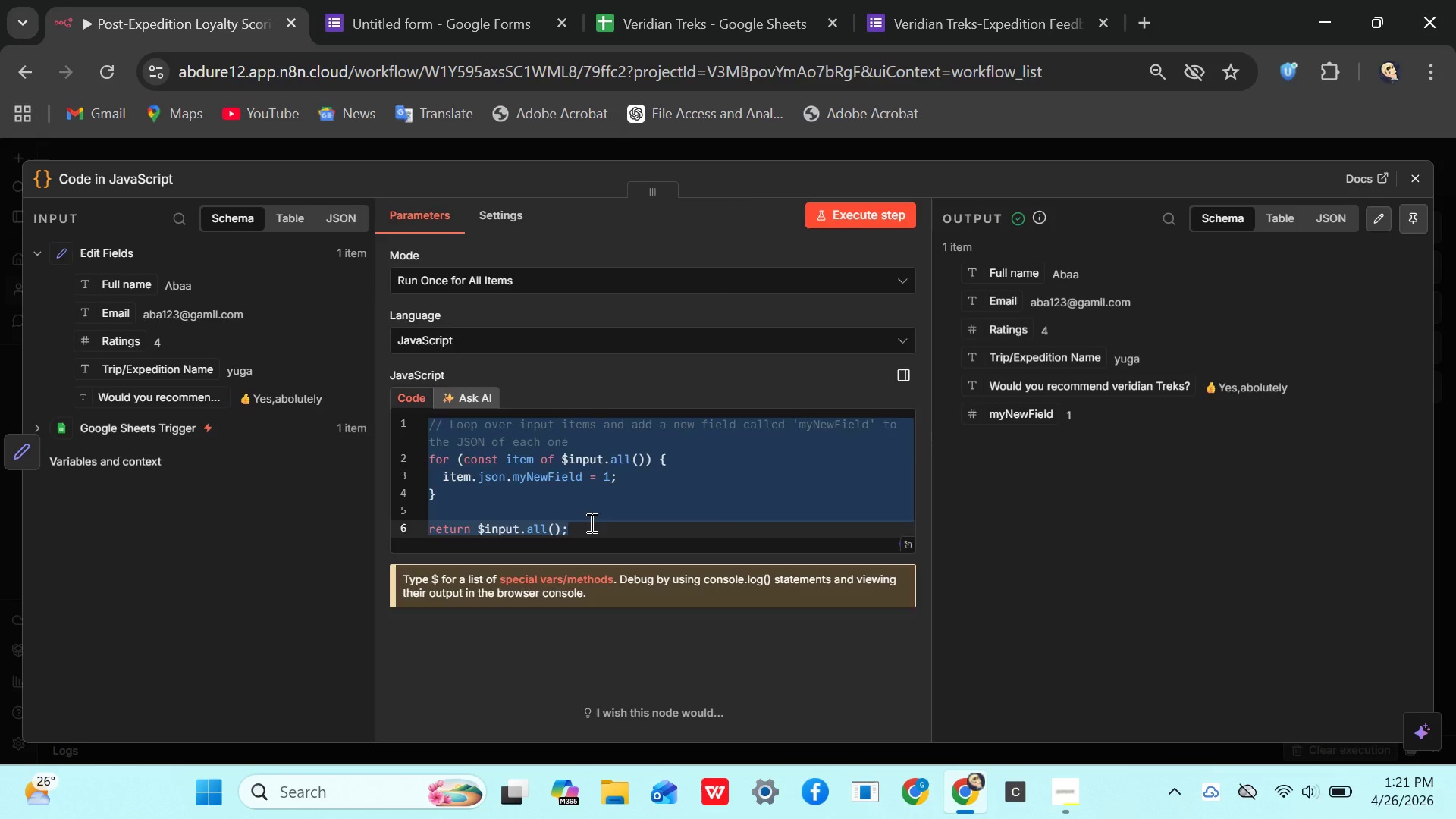 
key(Backspace)
 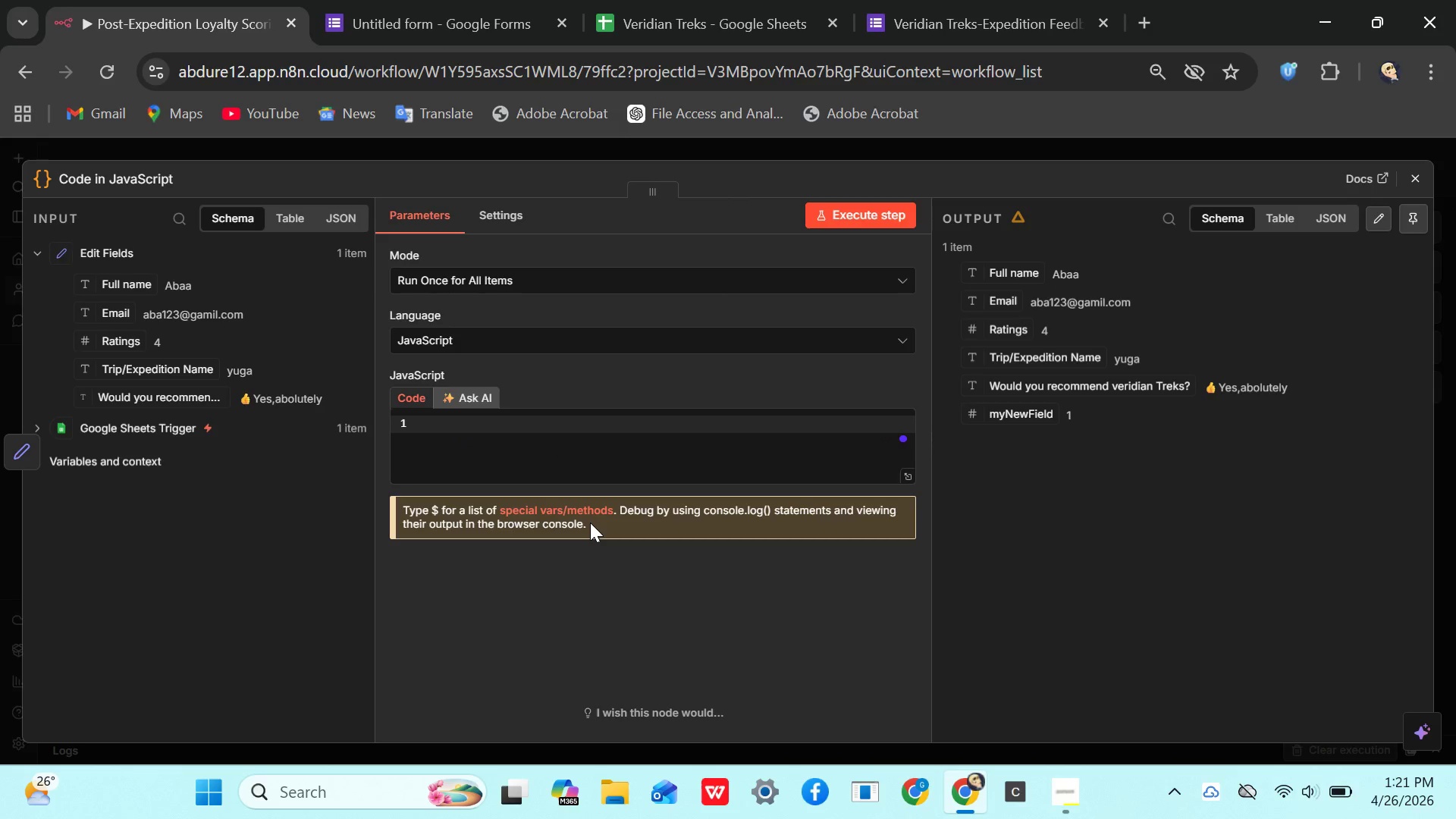 
wait(7.25)
 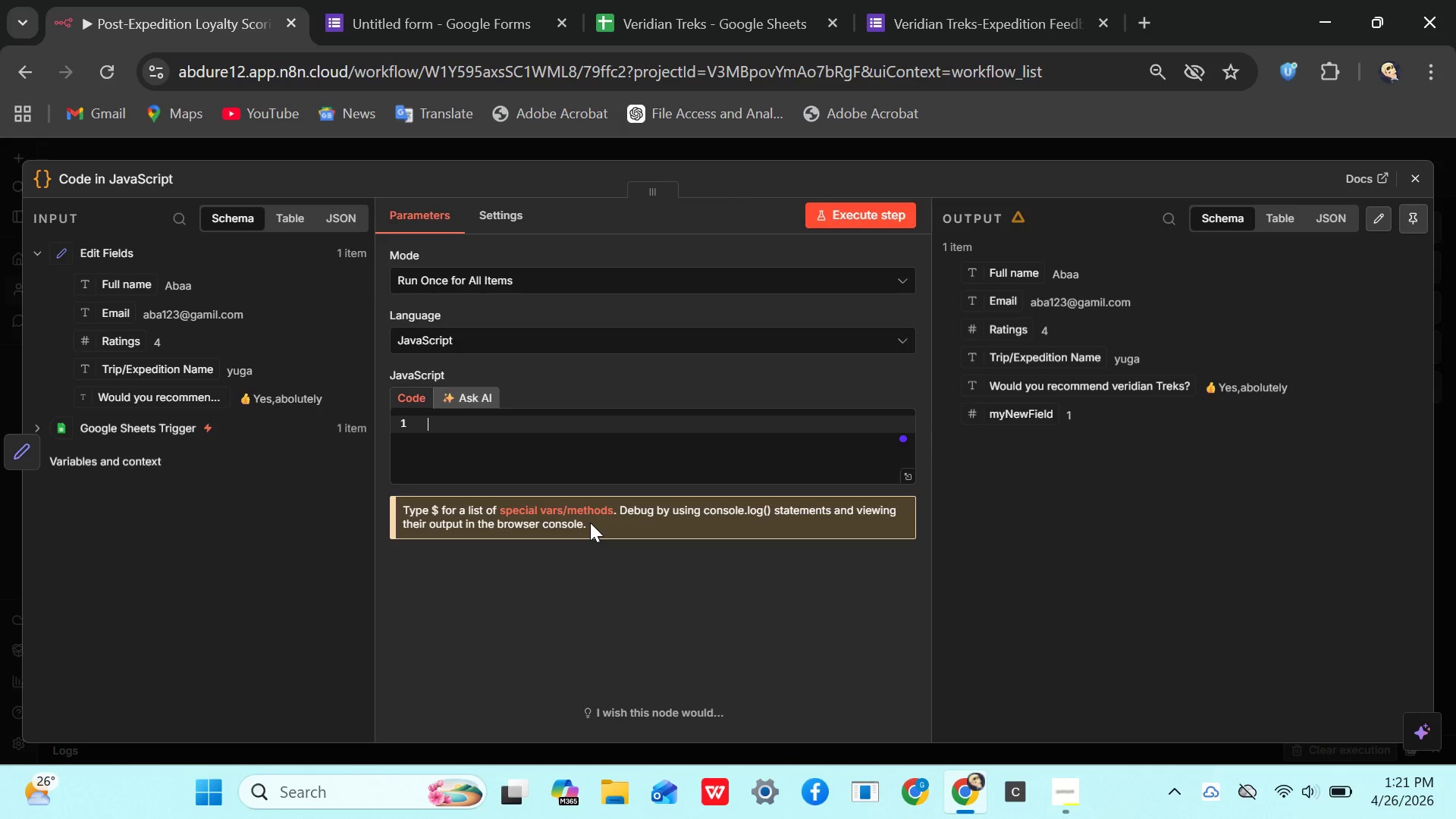 
type(cni)
key(Backspace)
type(o)
key(Backspace)
key(Backspace)
key(Backspace)
type(const item= )
key(Backspace)
key(Backspace)
type( = items)
 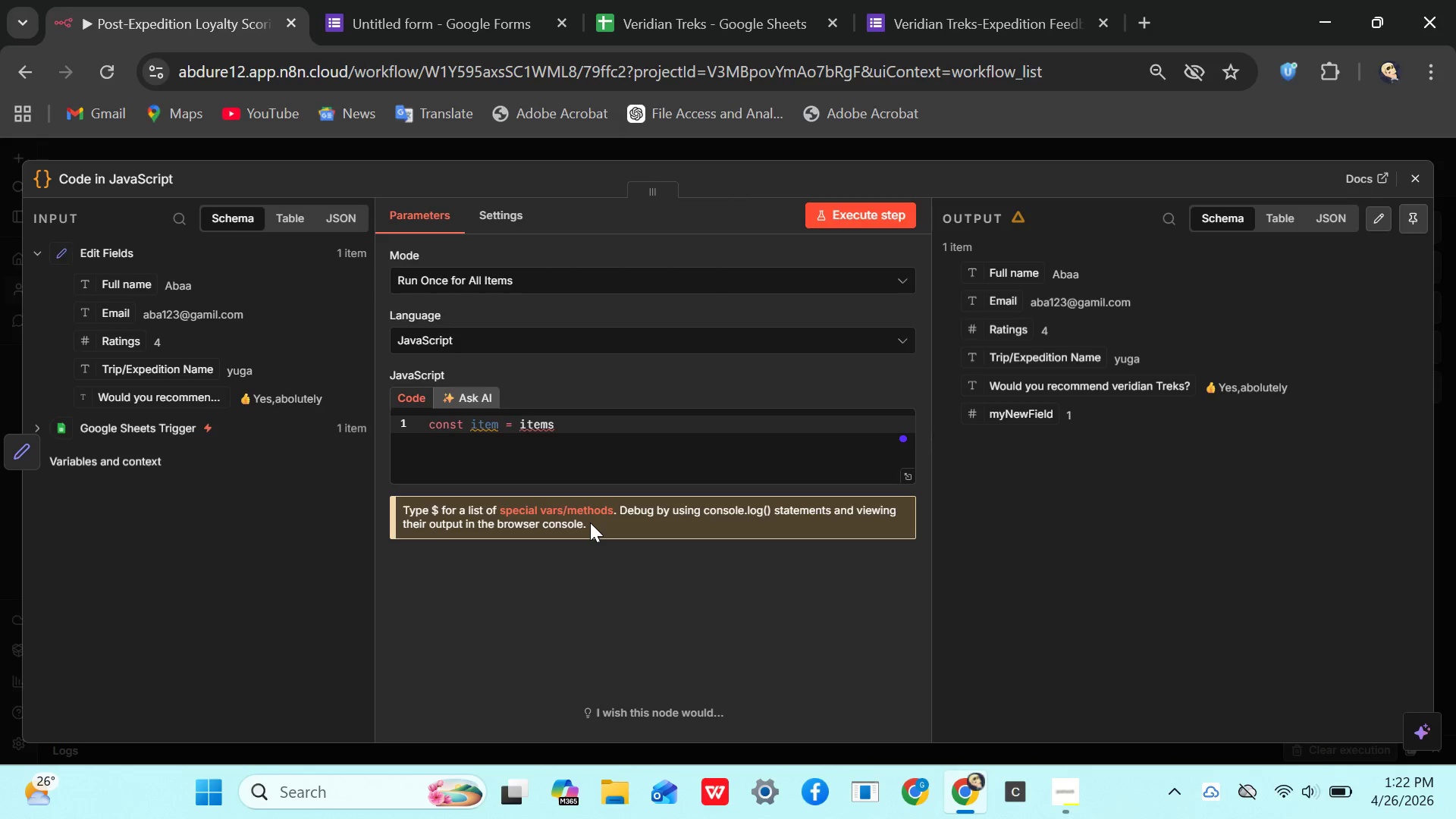 
key(Period)
 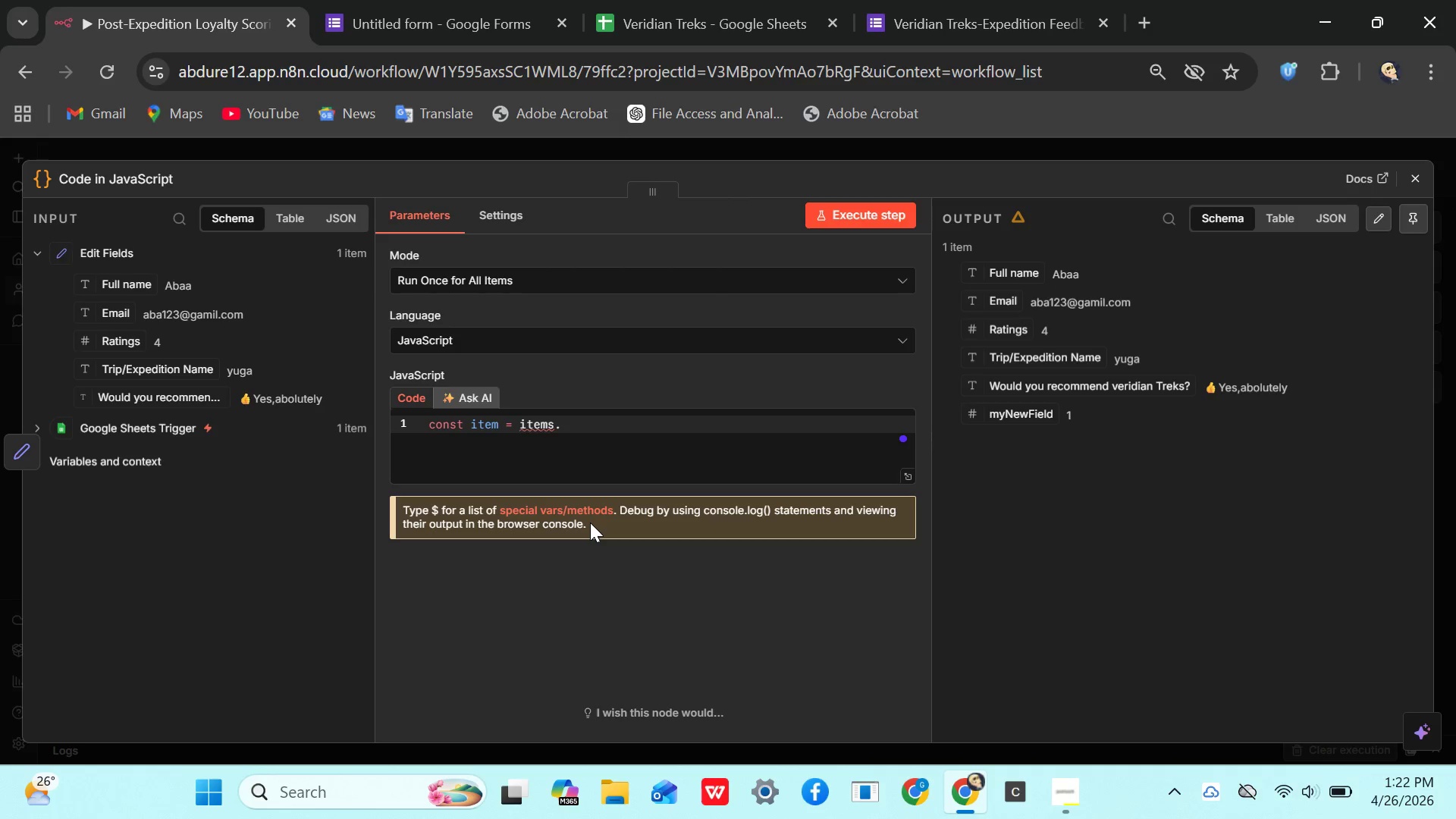 
key(Backspace)
 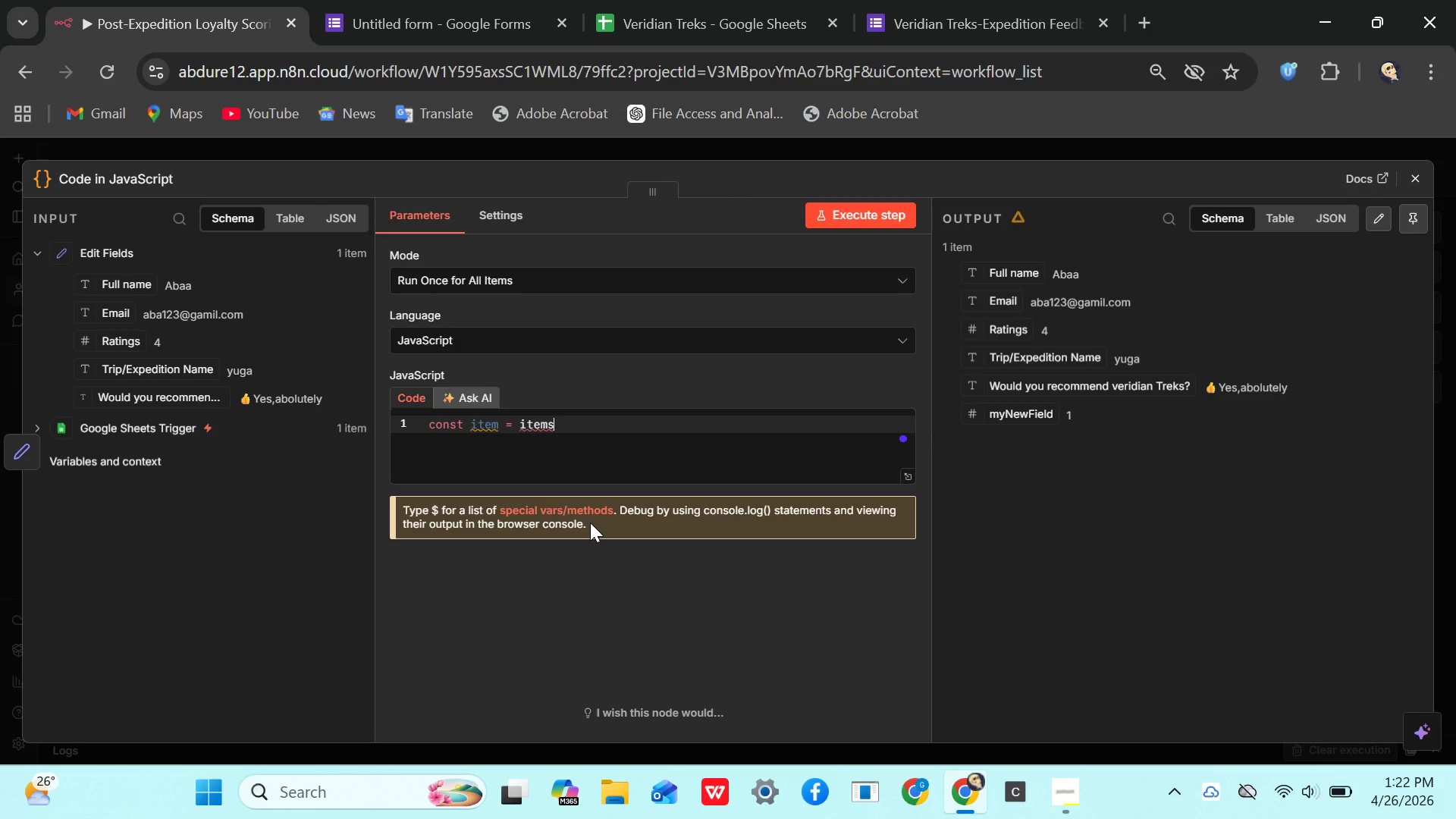 
key(BracketLeft)
 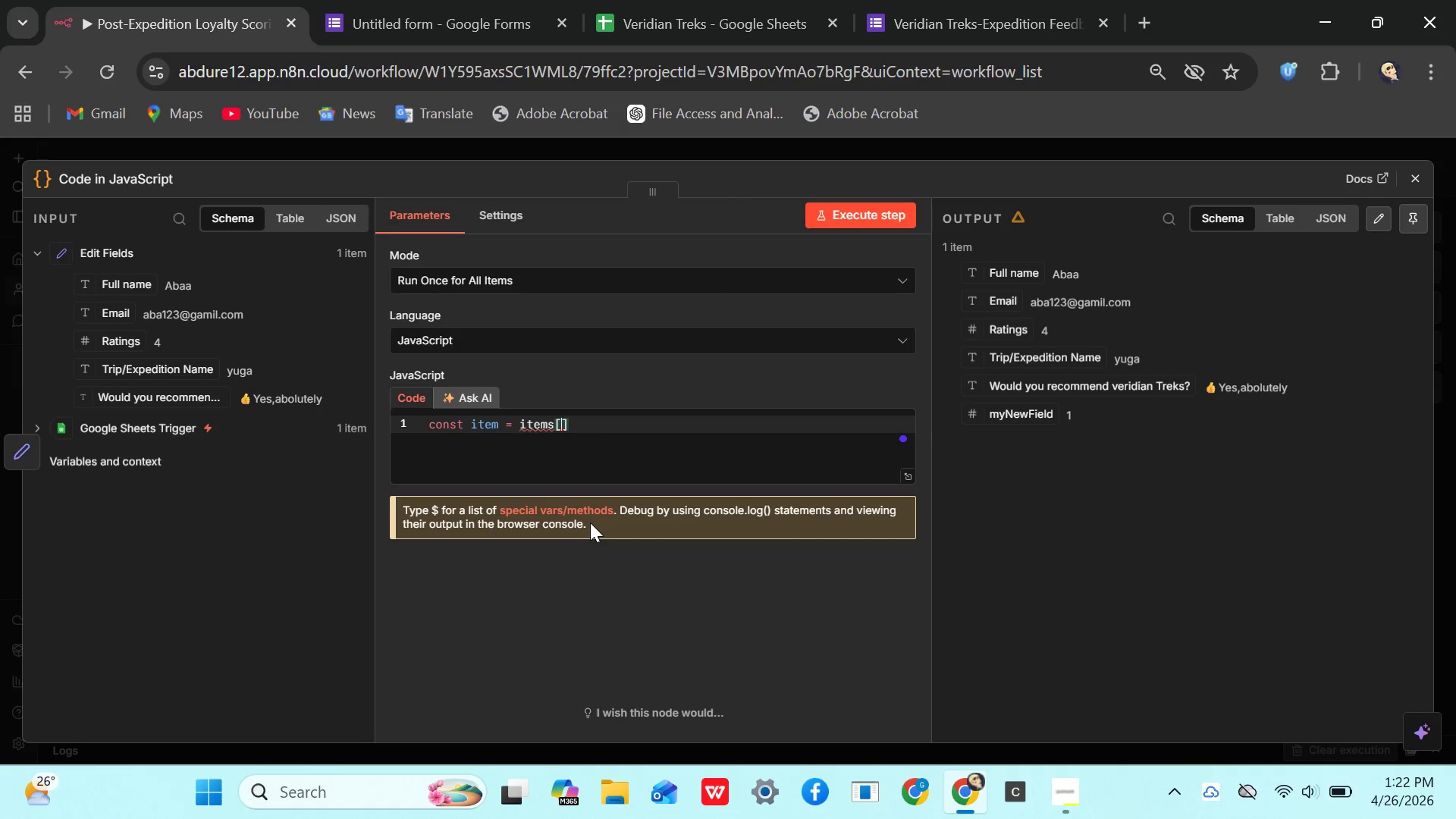 
key(0)
 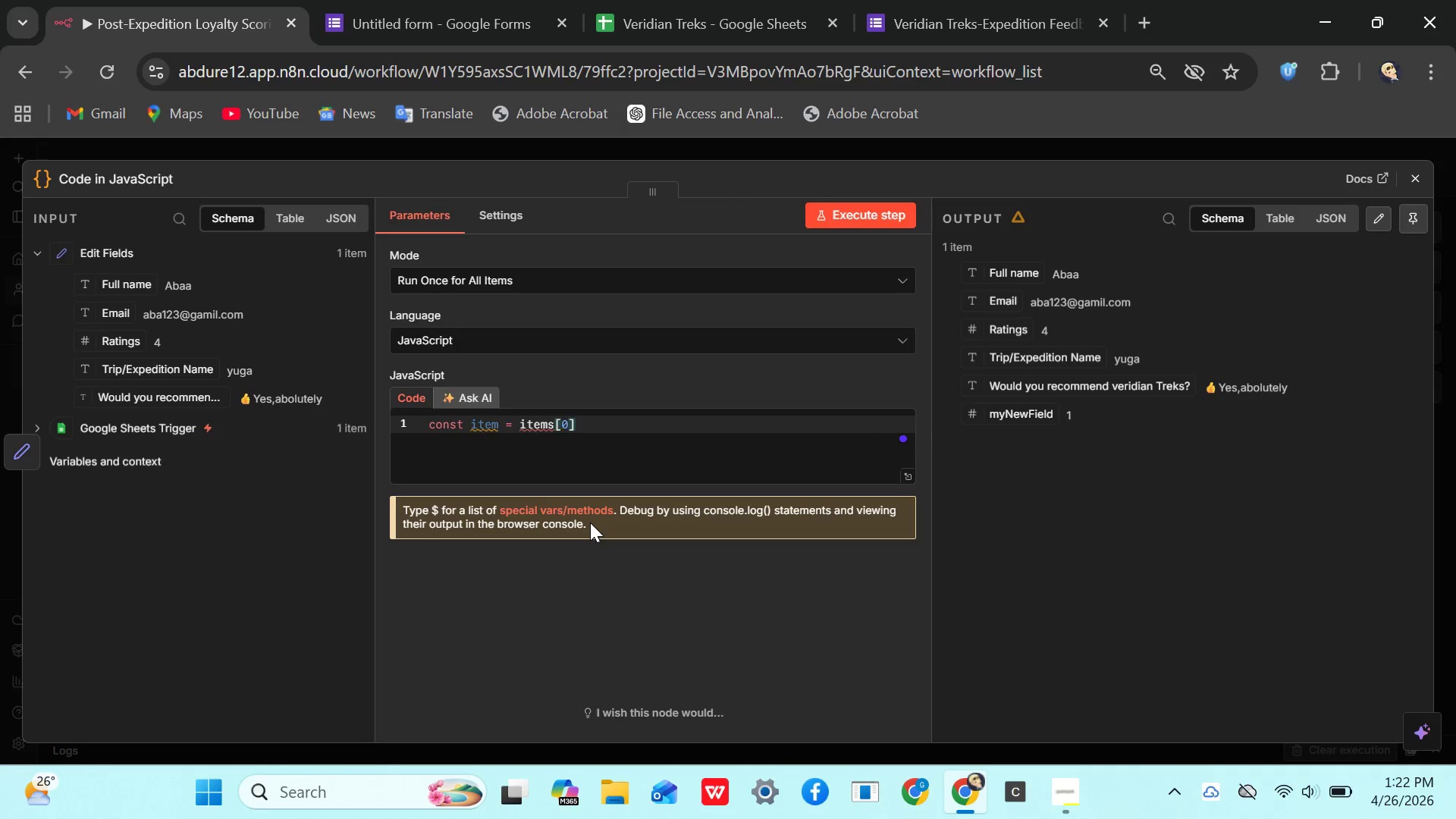 
key(ArrowRight)
 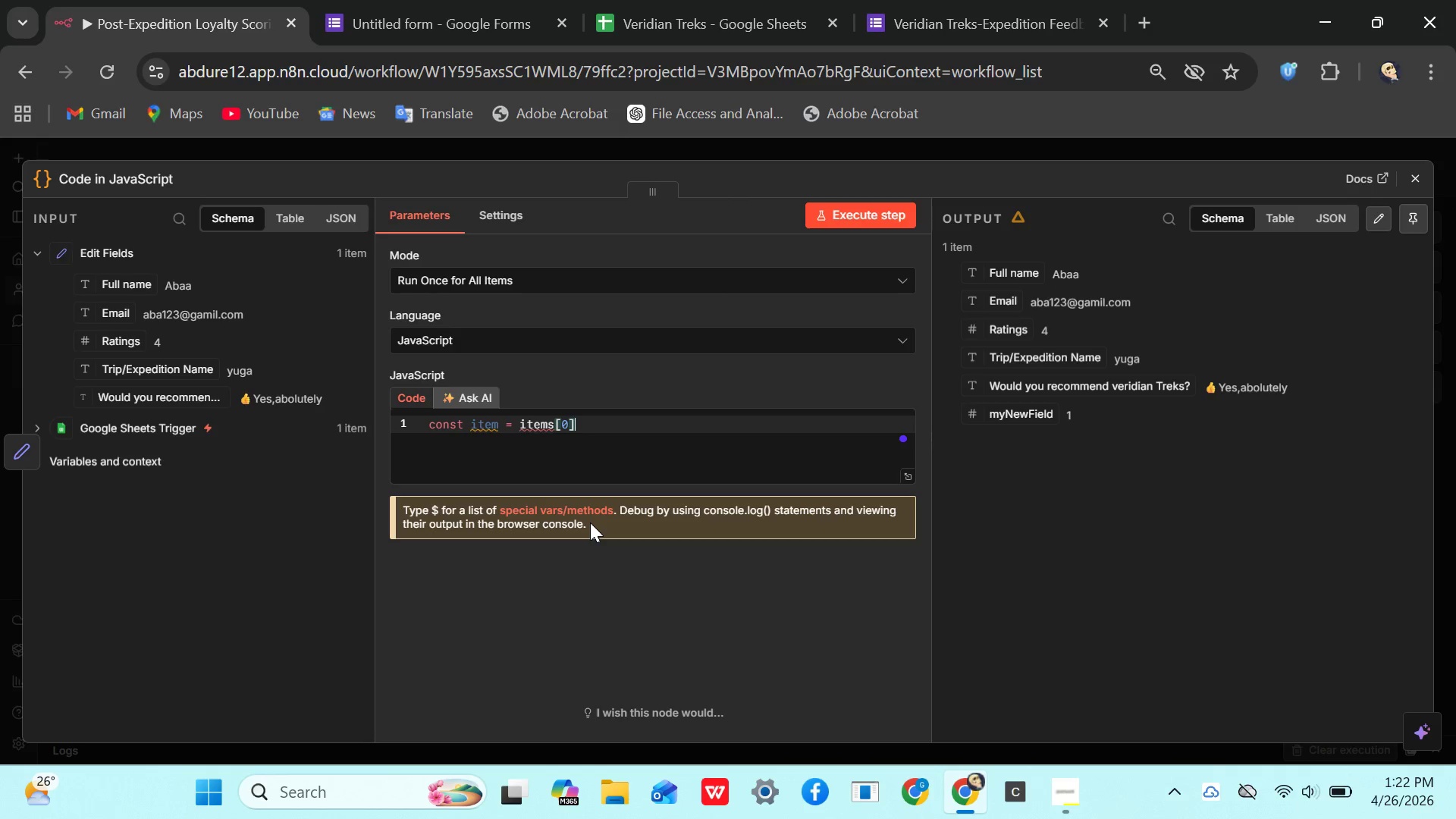 
type(.json;)
 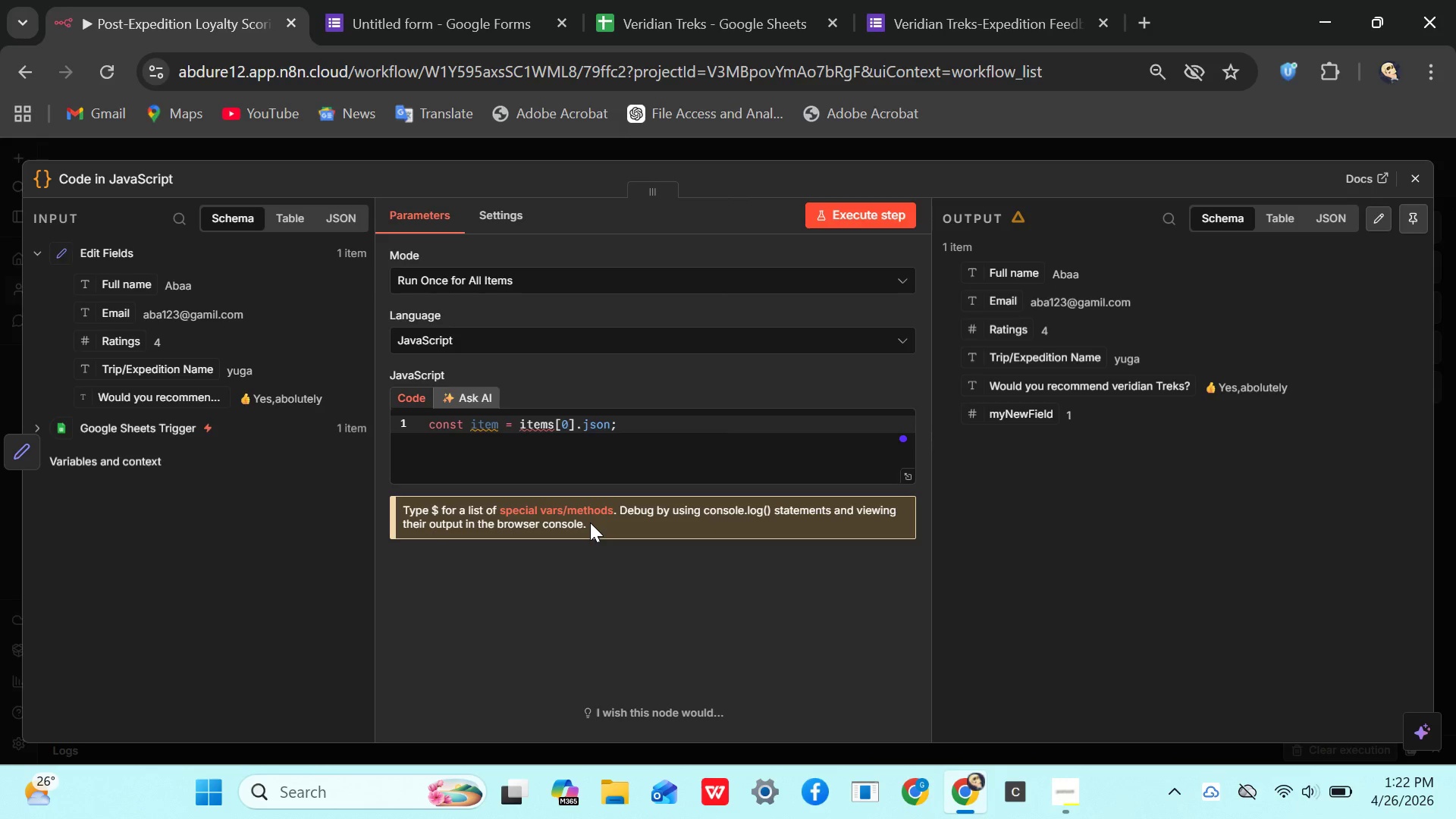 
key(Enter)
 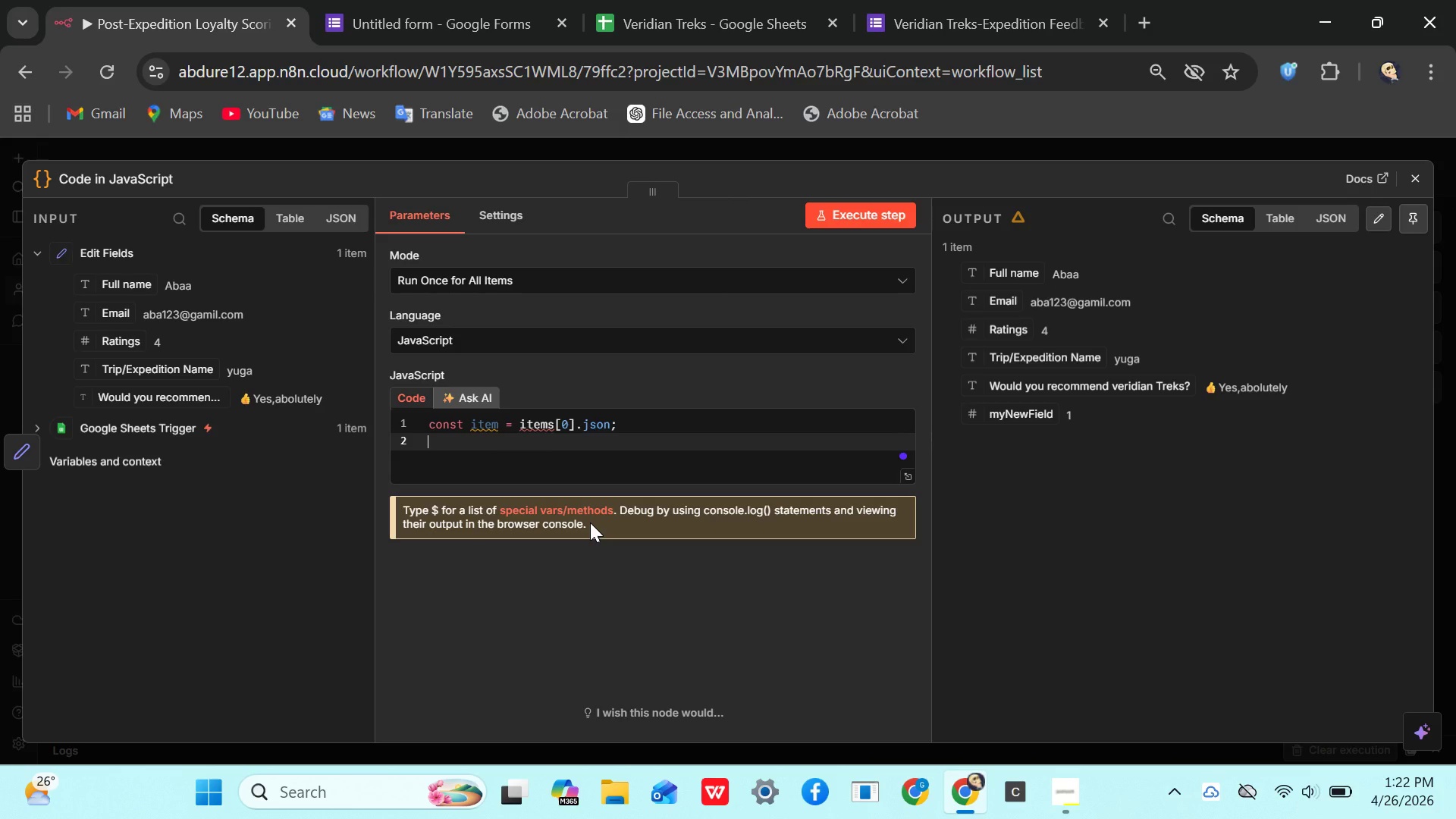 
wait(5.38)
 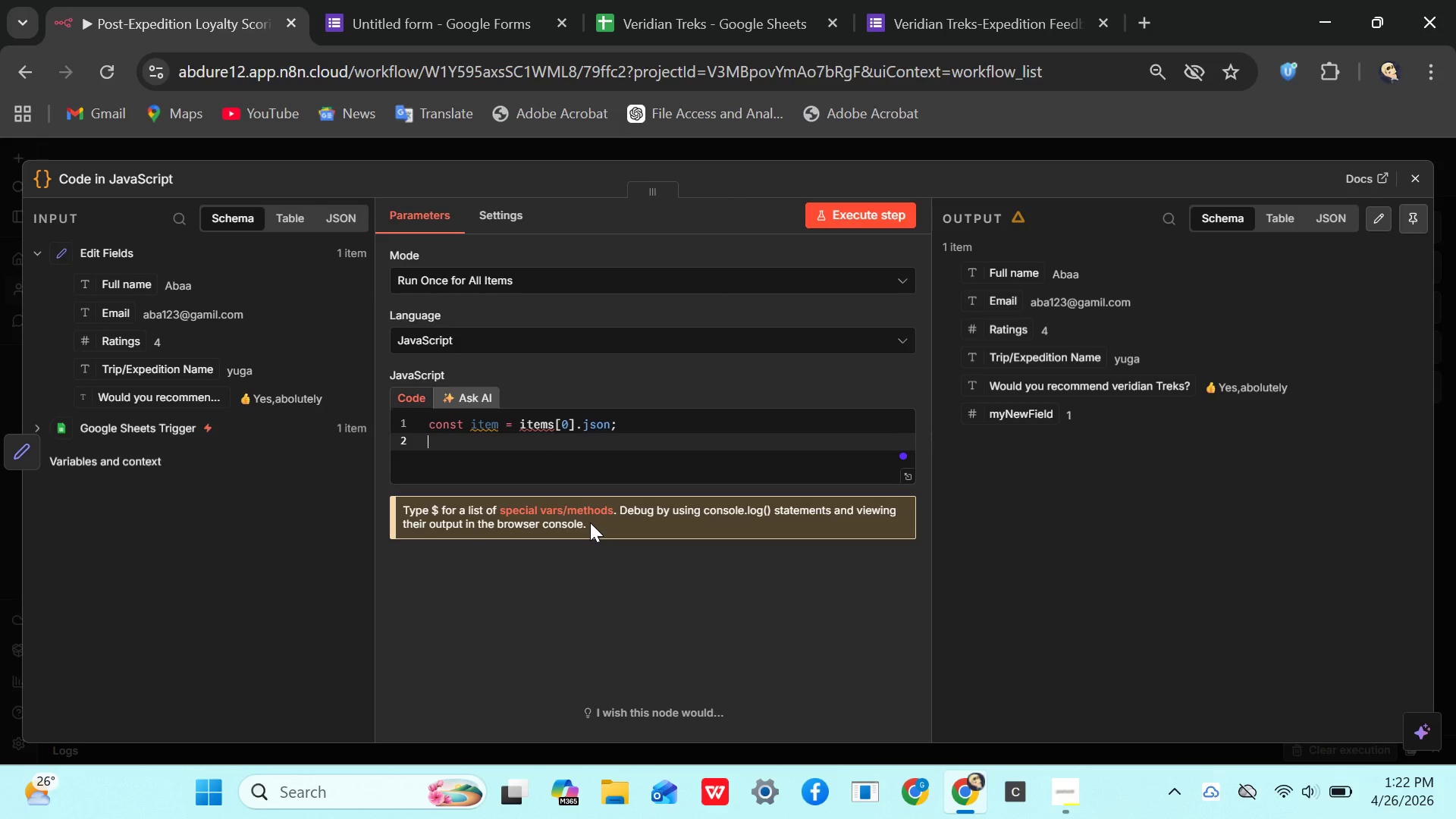 
type(cnost )
key(Backspace)
key(Backspace)
key(Backspace)
key(Backspace)
key(Backspace)
type(onst )
 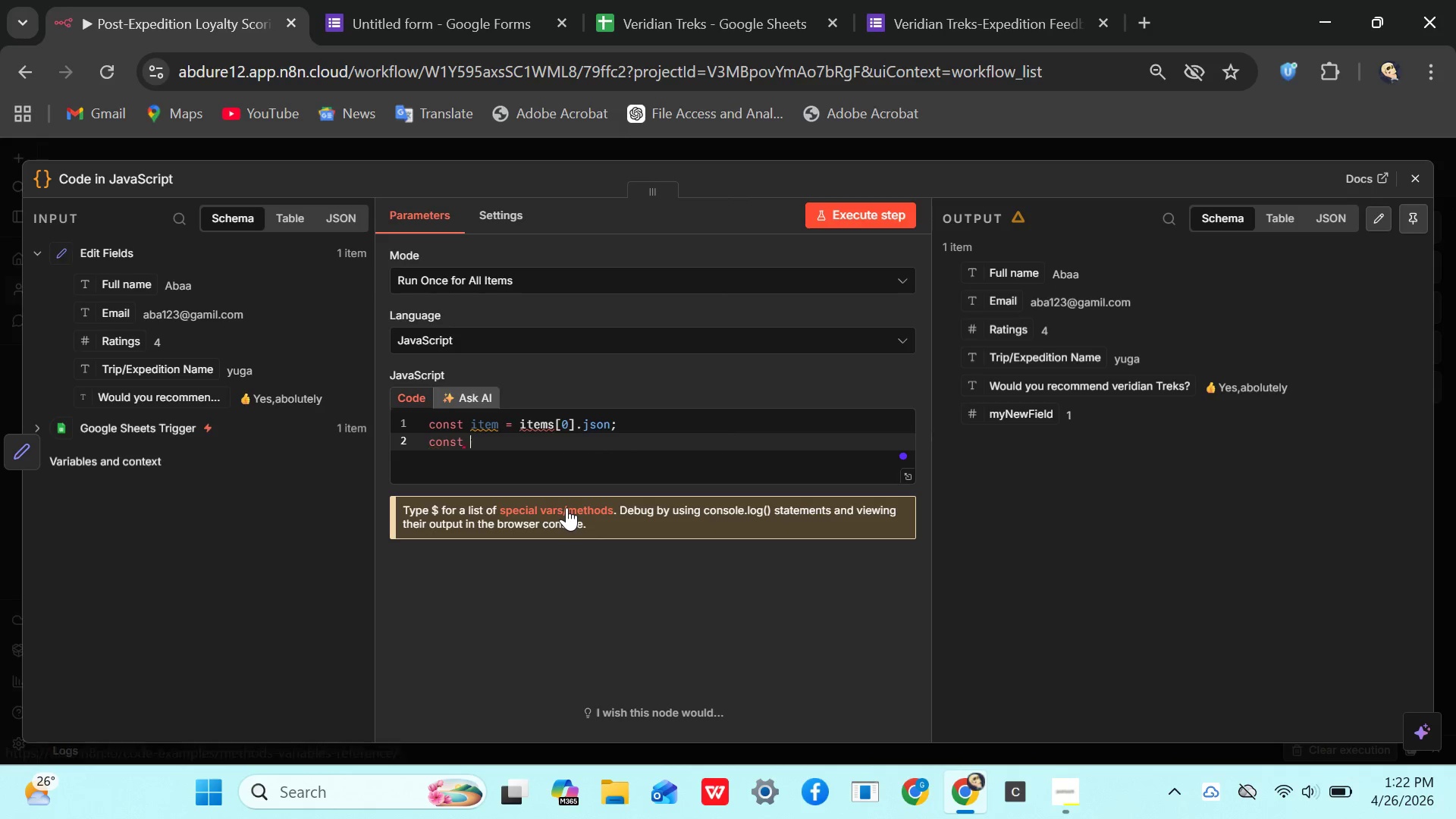 
type(rating )
key(Backspace)
type(Map)
 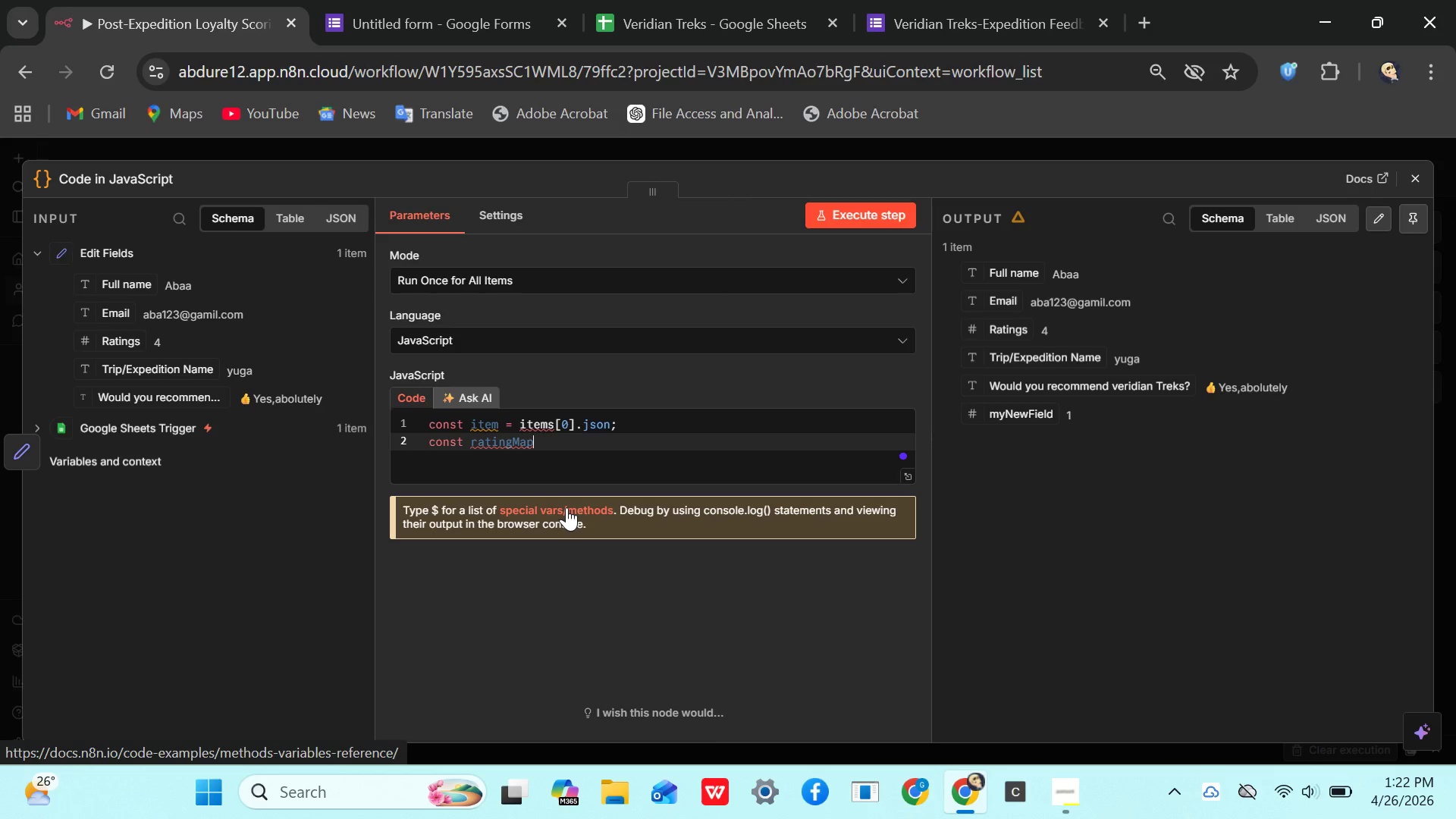 
key(Space)
 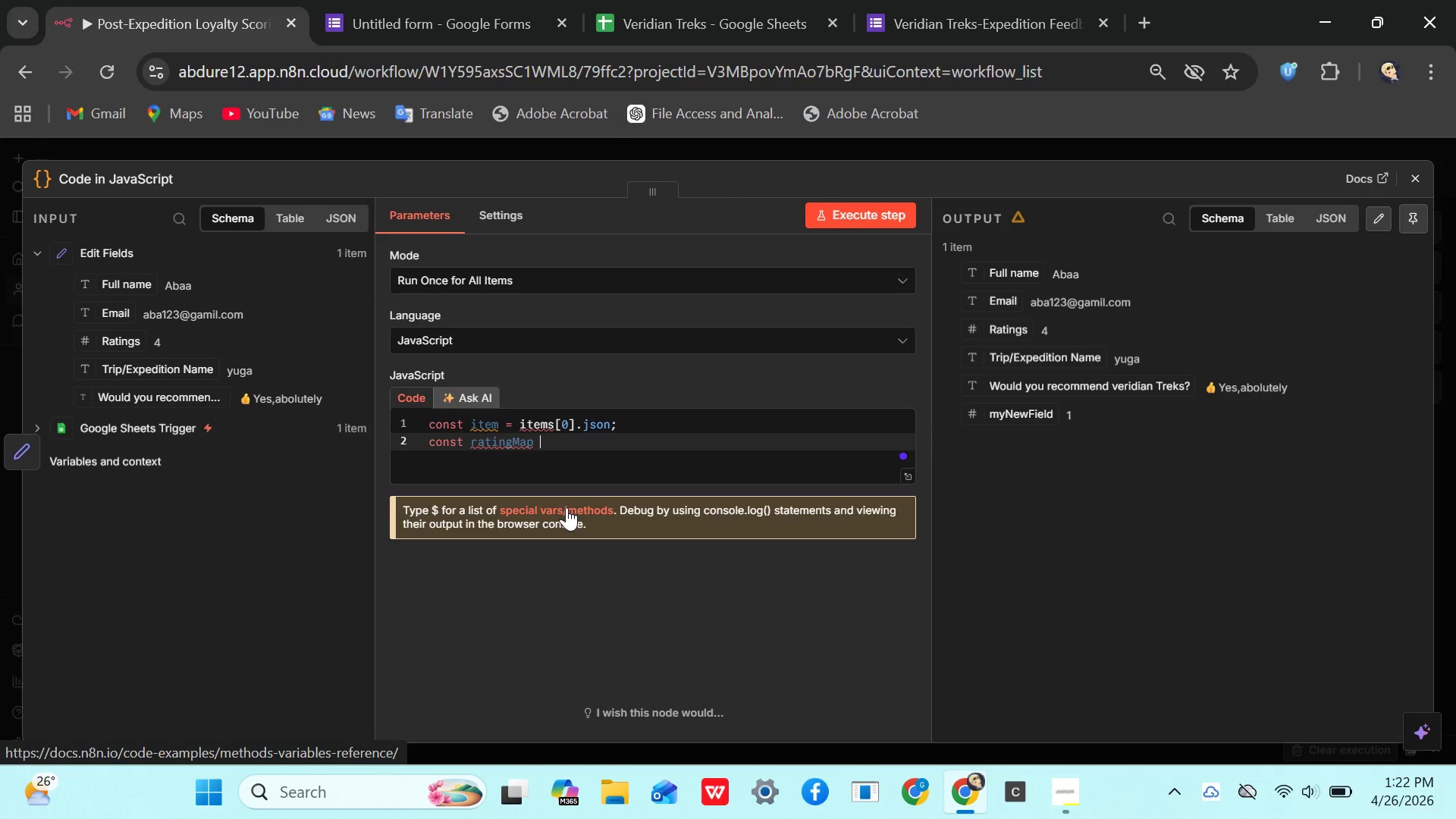 
key(Equal)
 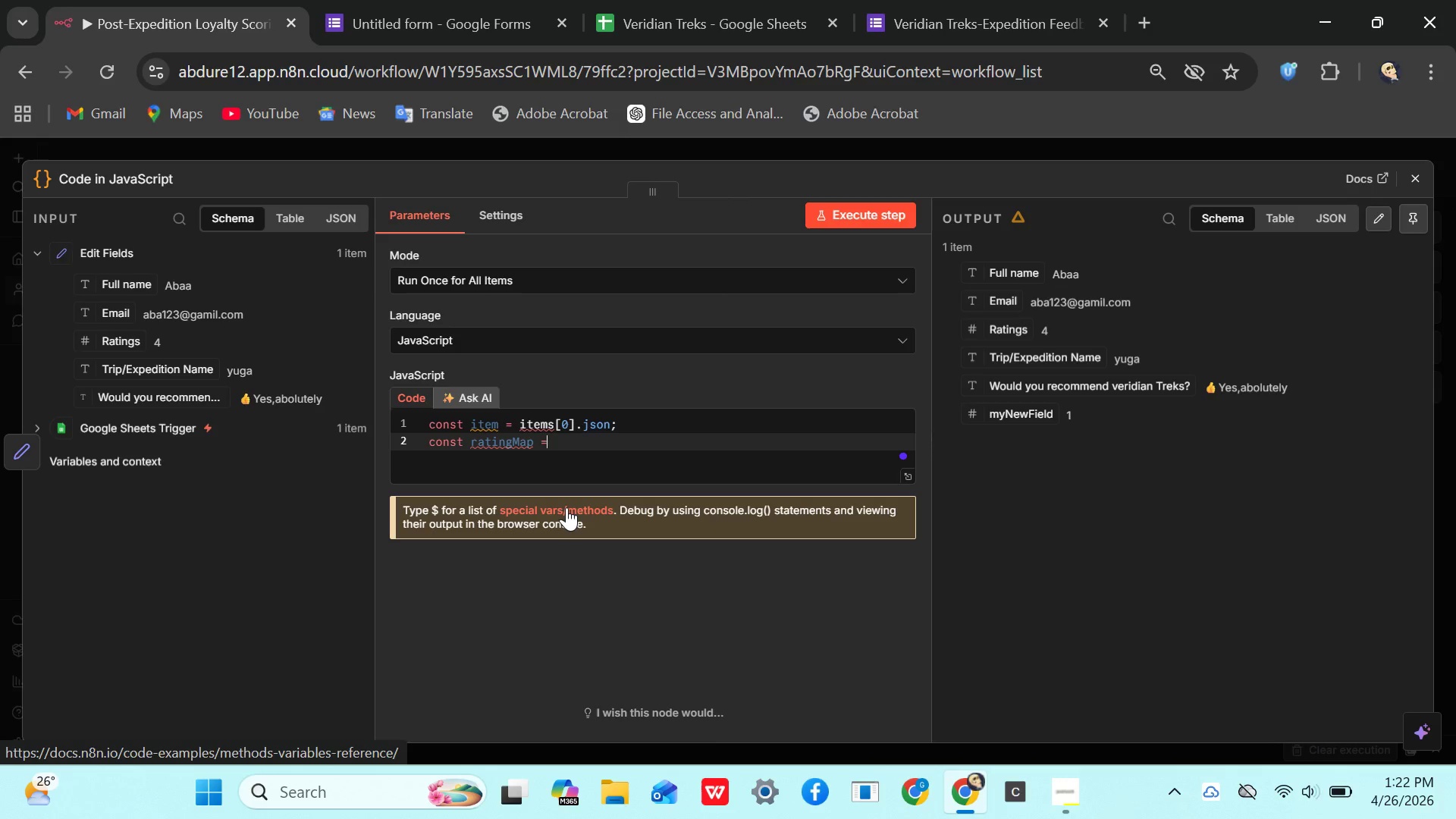 
key(Space)
 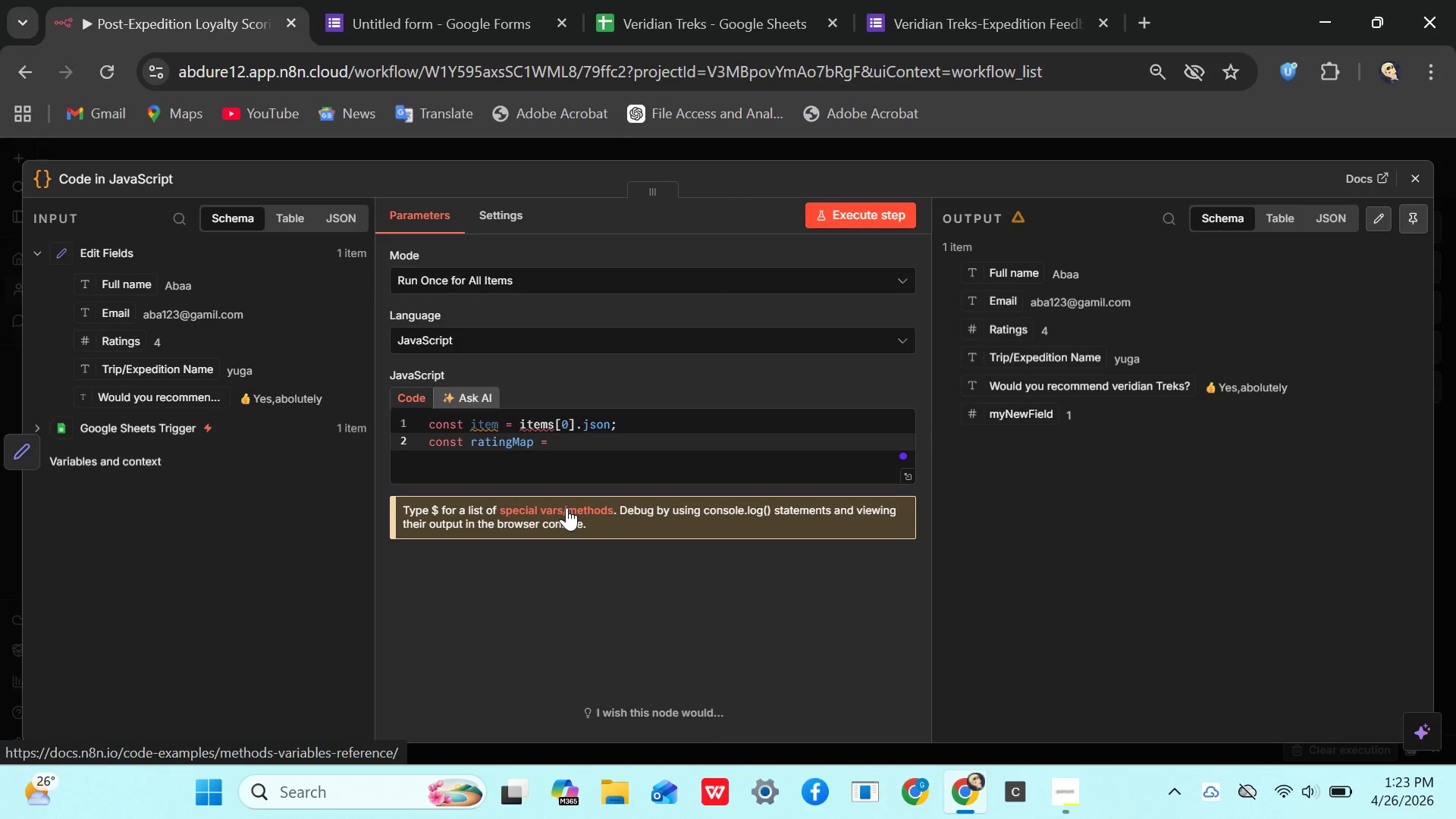 
wait(7.59)
 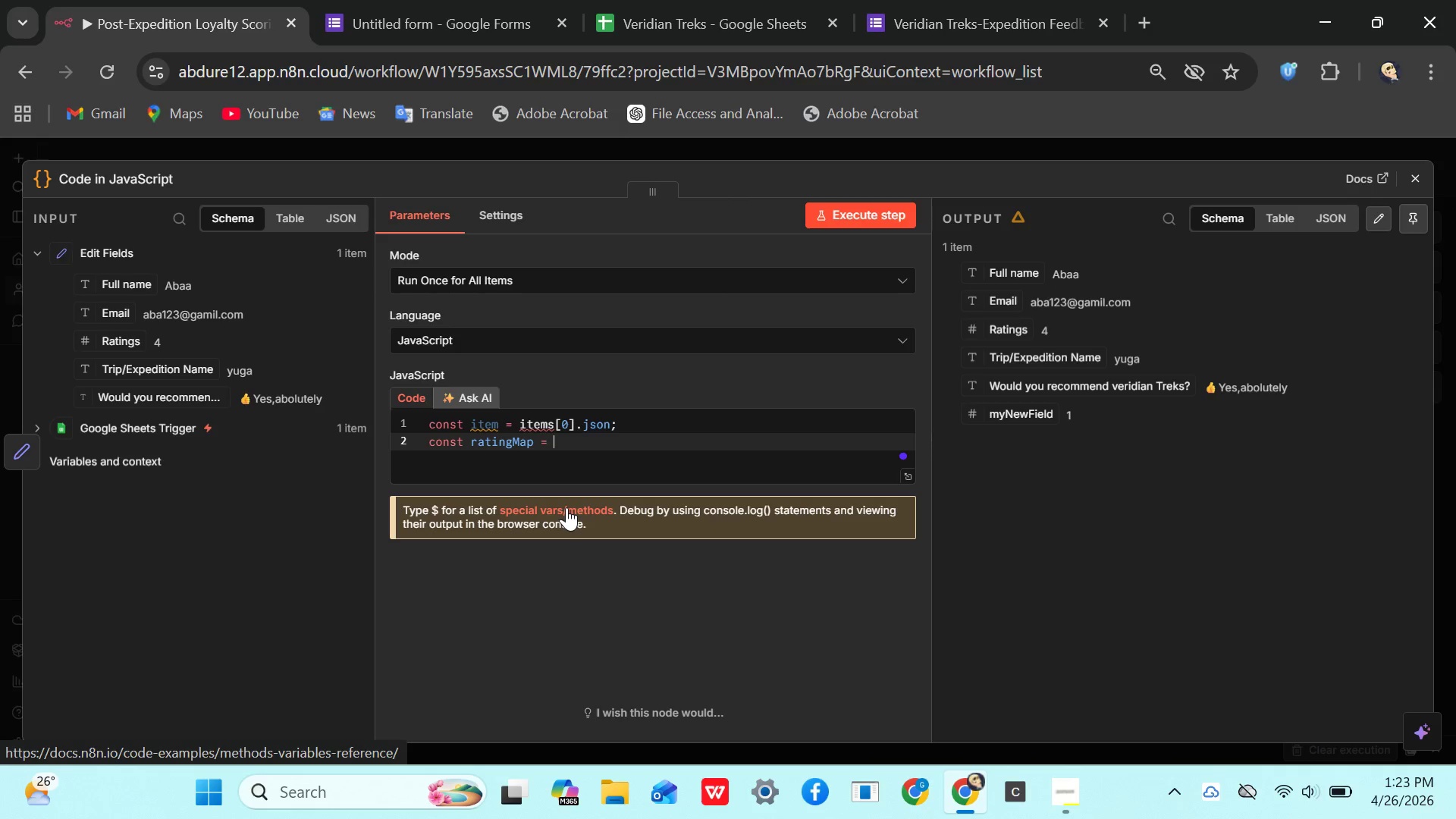 
key(5)
 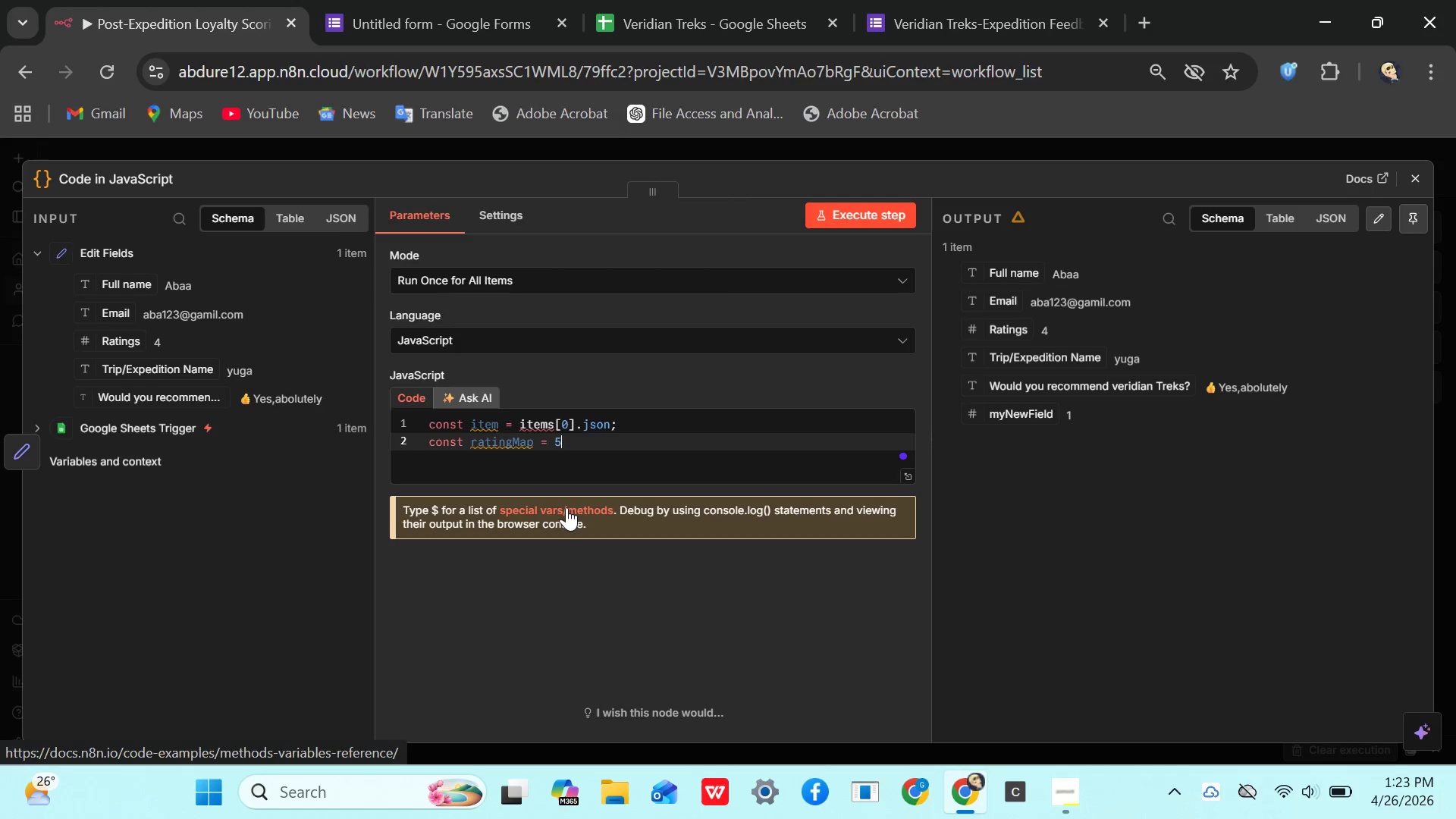 
key(Semicolon)
 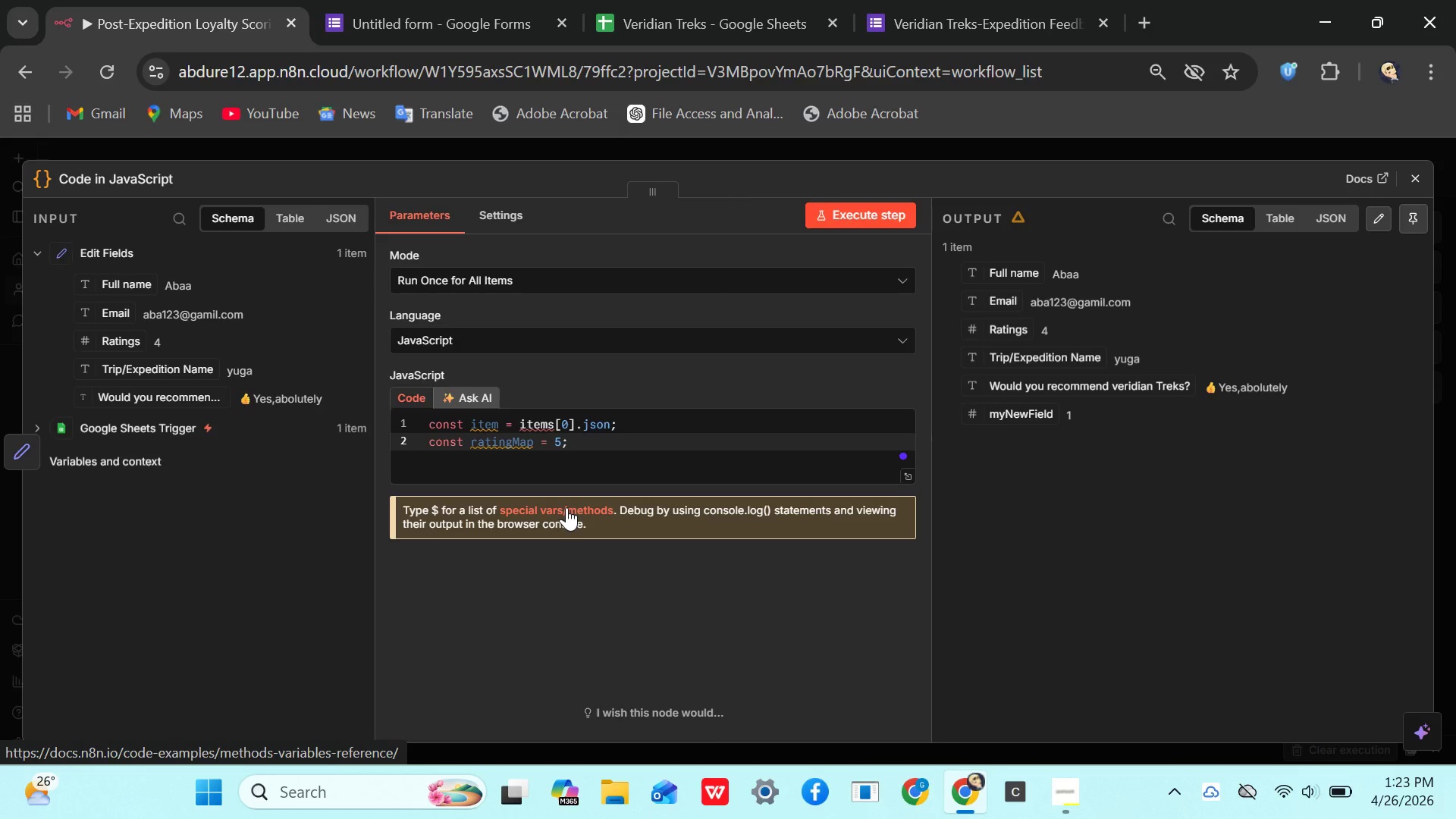 
key(Backspace)
 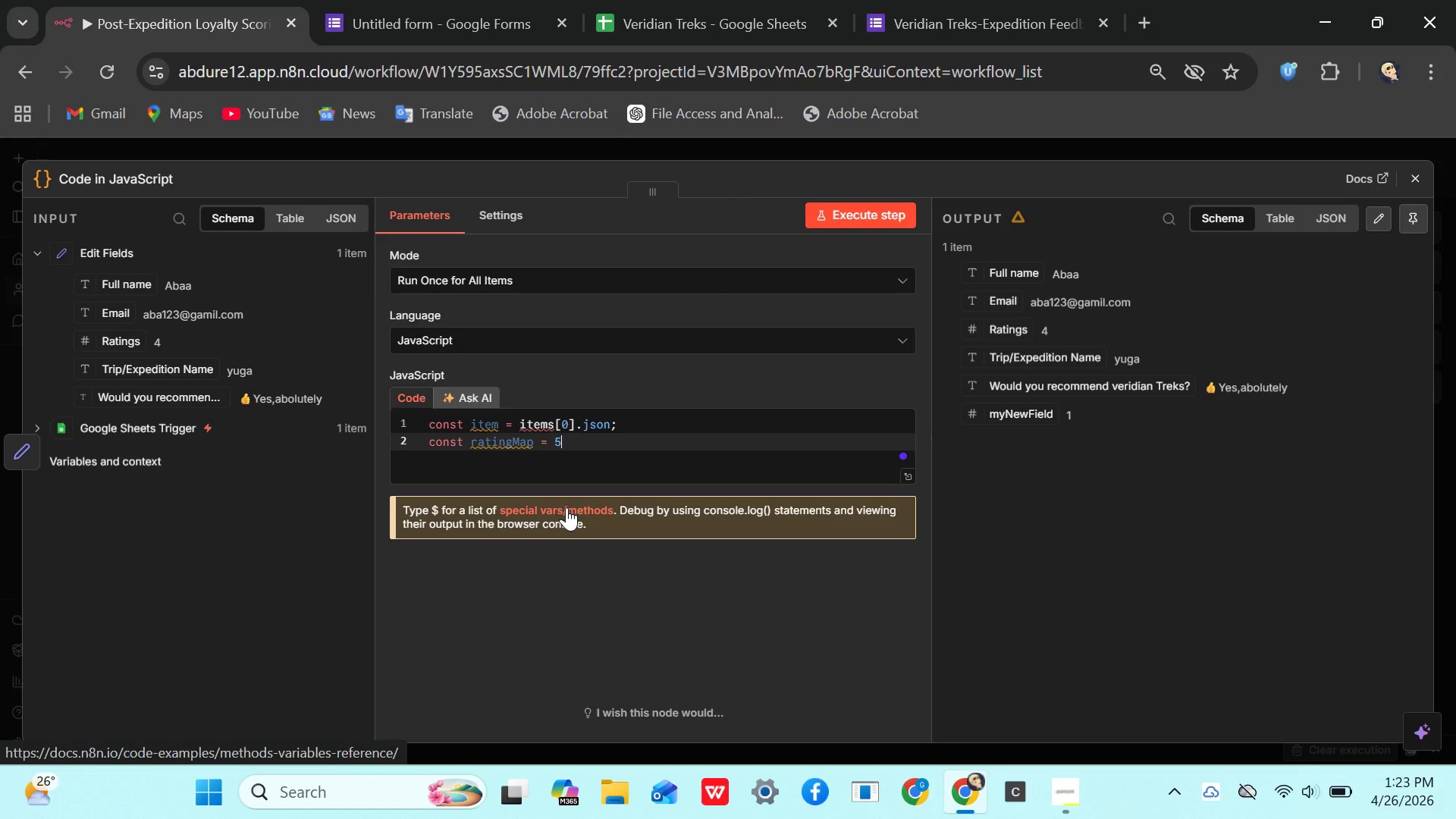 
key(Shift+ShiftRight)
 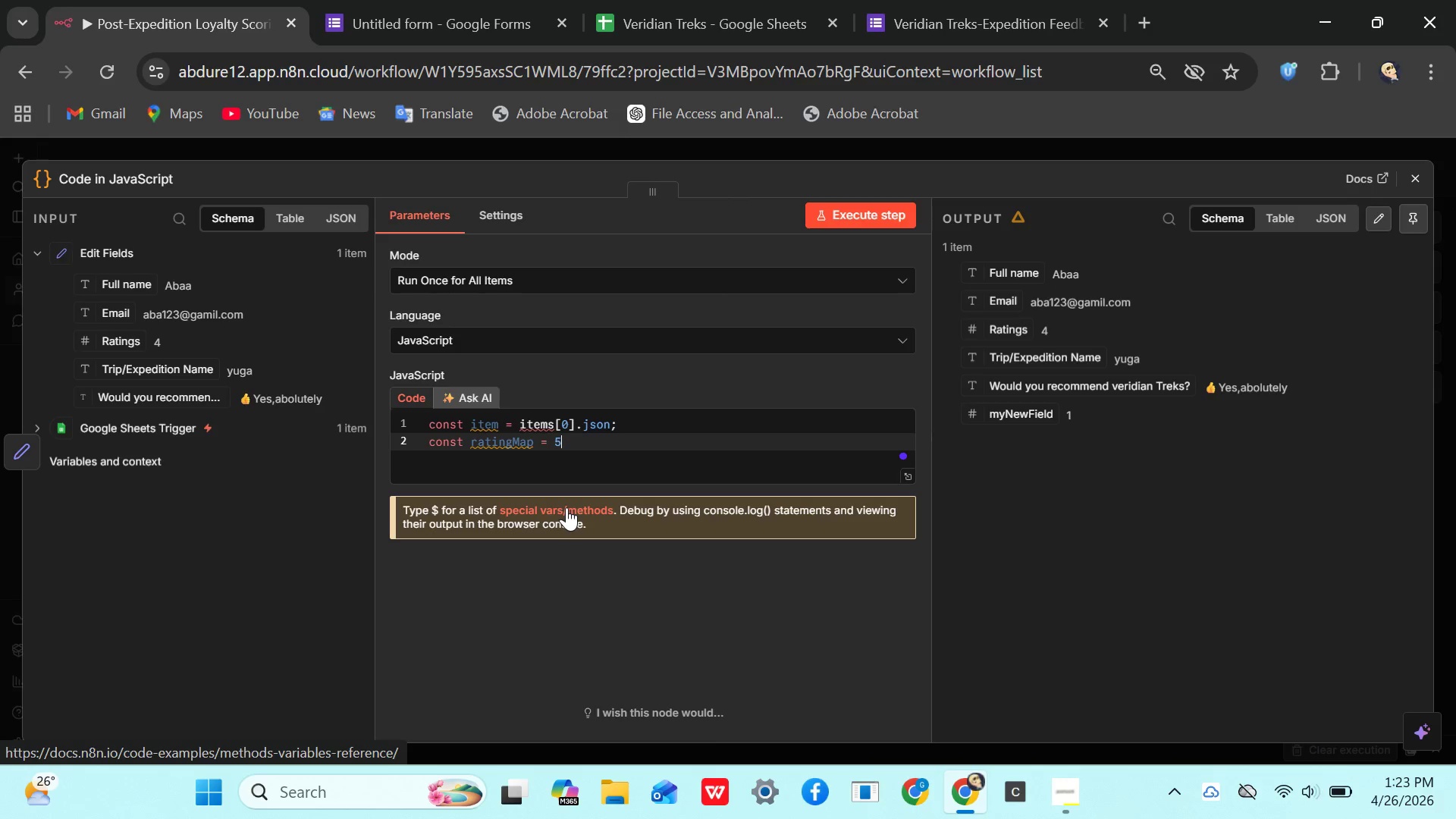 
key(Shift+Semicolon)
 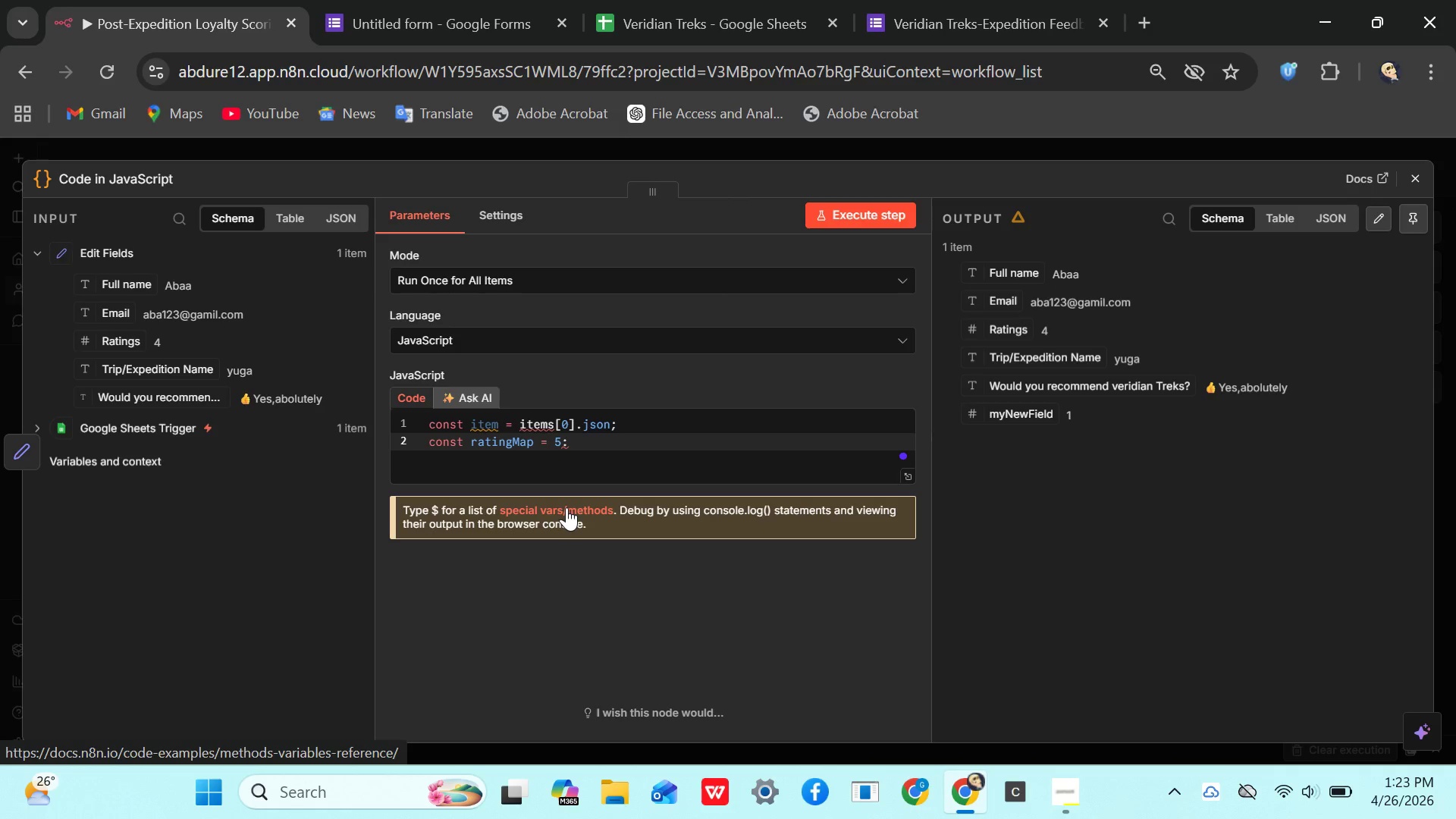 
type(50.)
key(Backspace)
type(, 4:)
 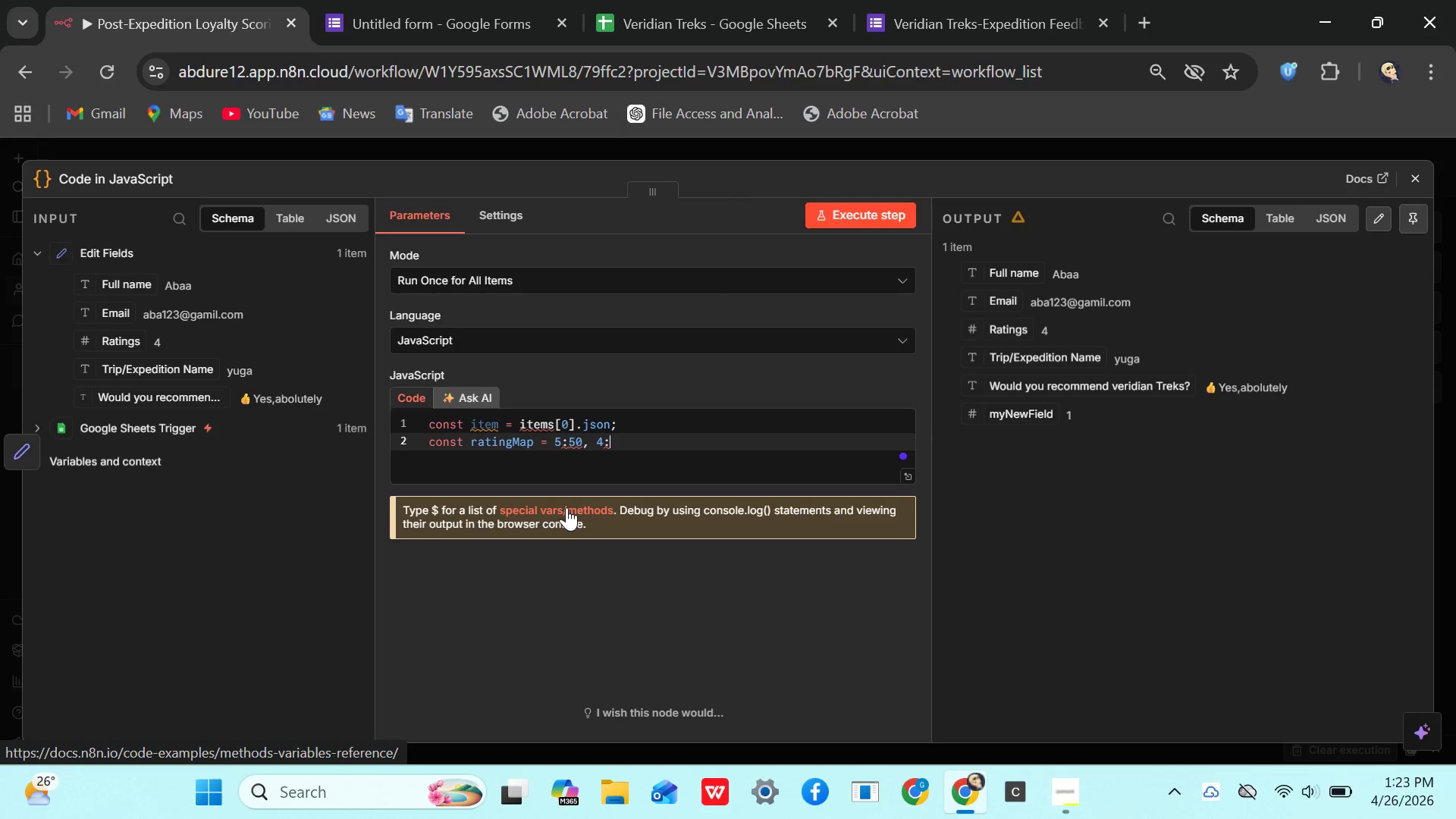 
type(35, )
 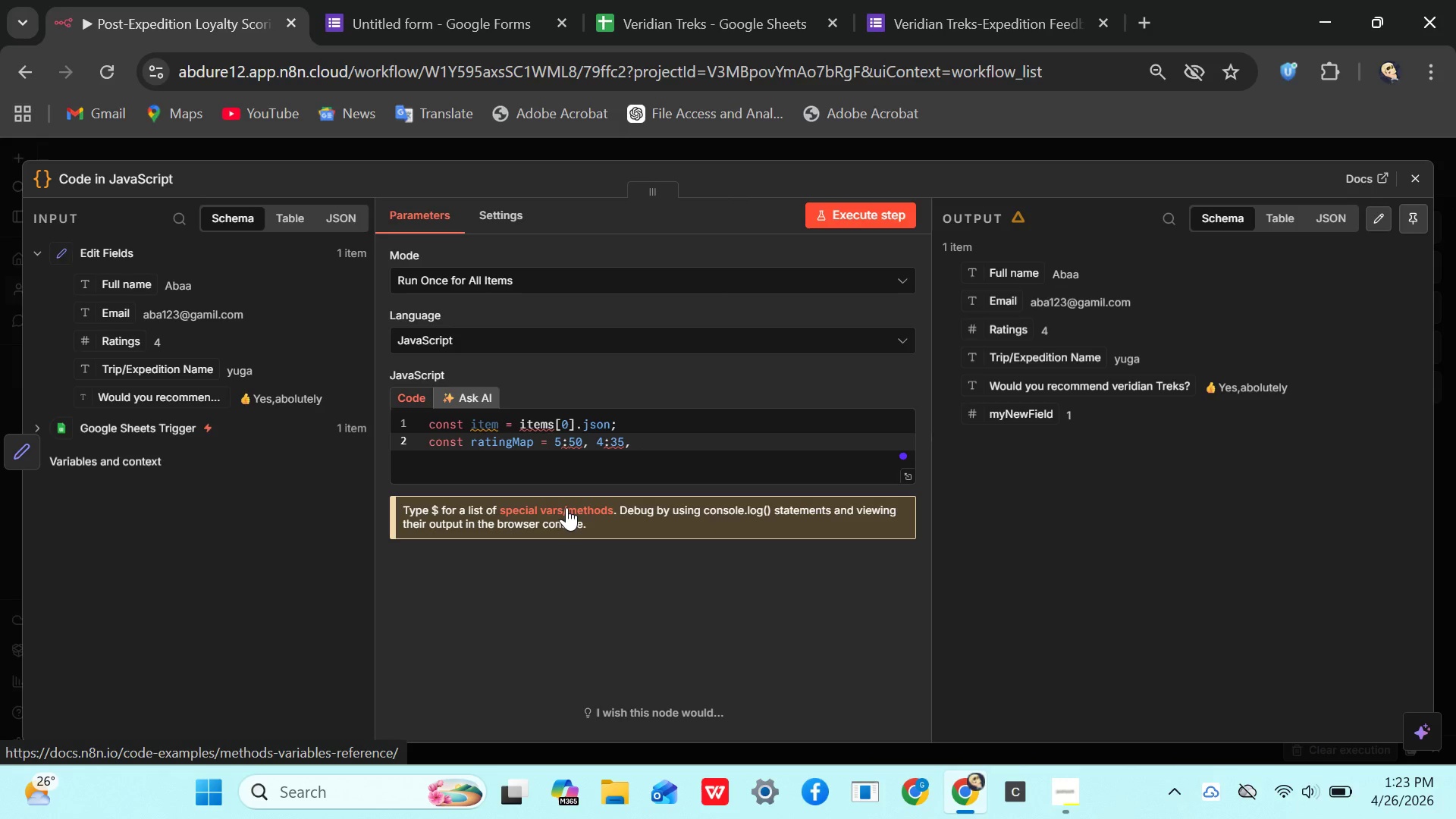 
key(3)
 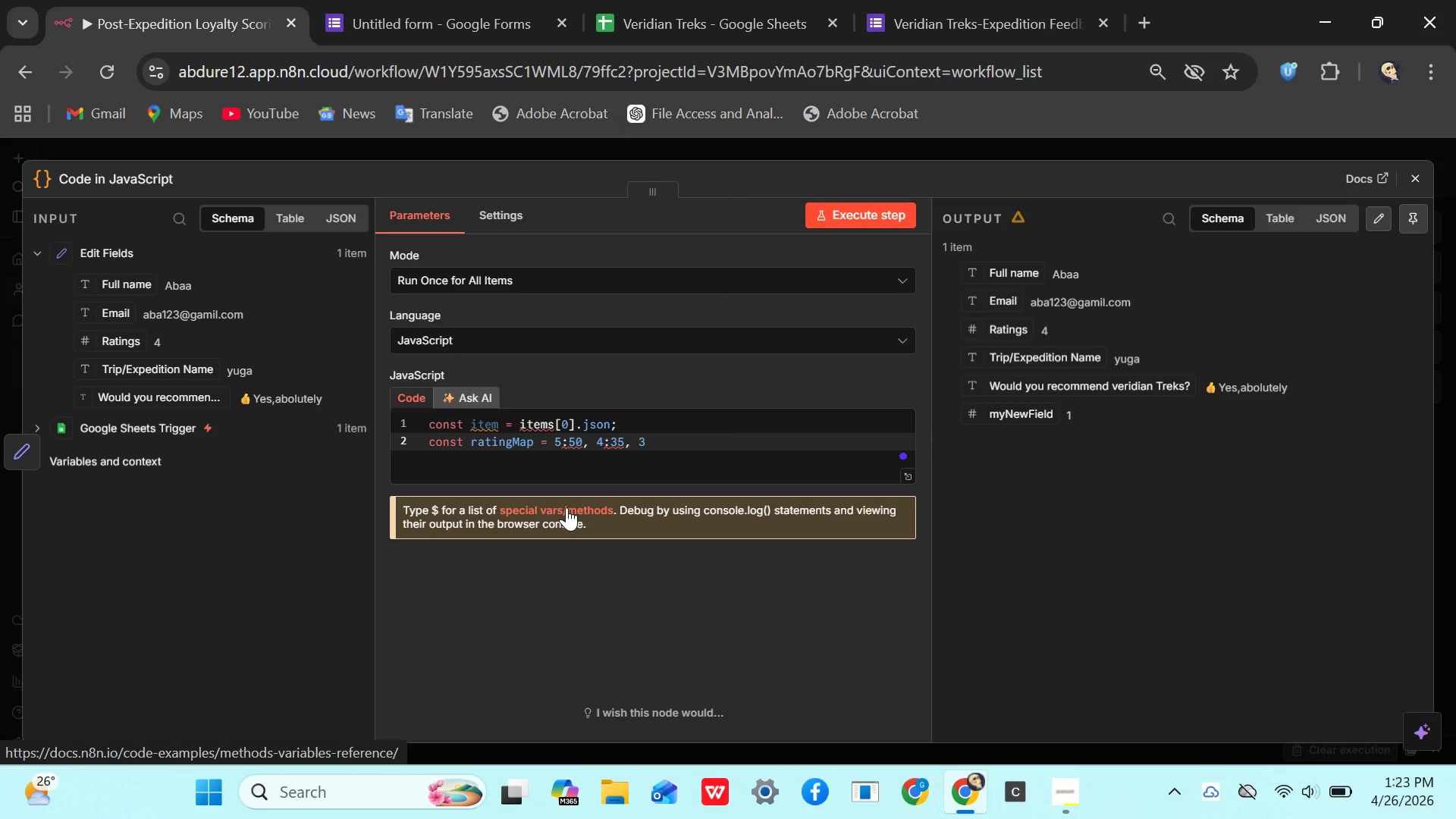 
key(Shift+Semicolon)
 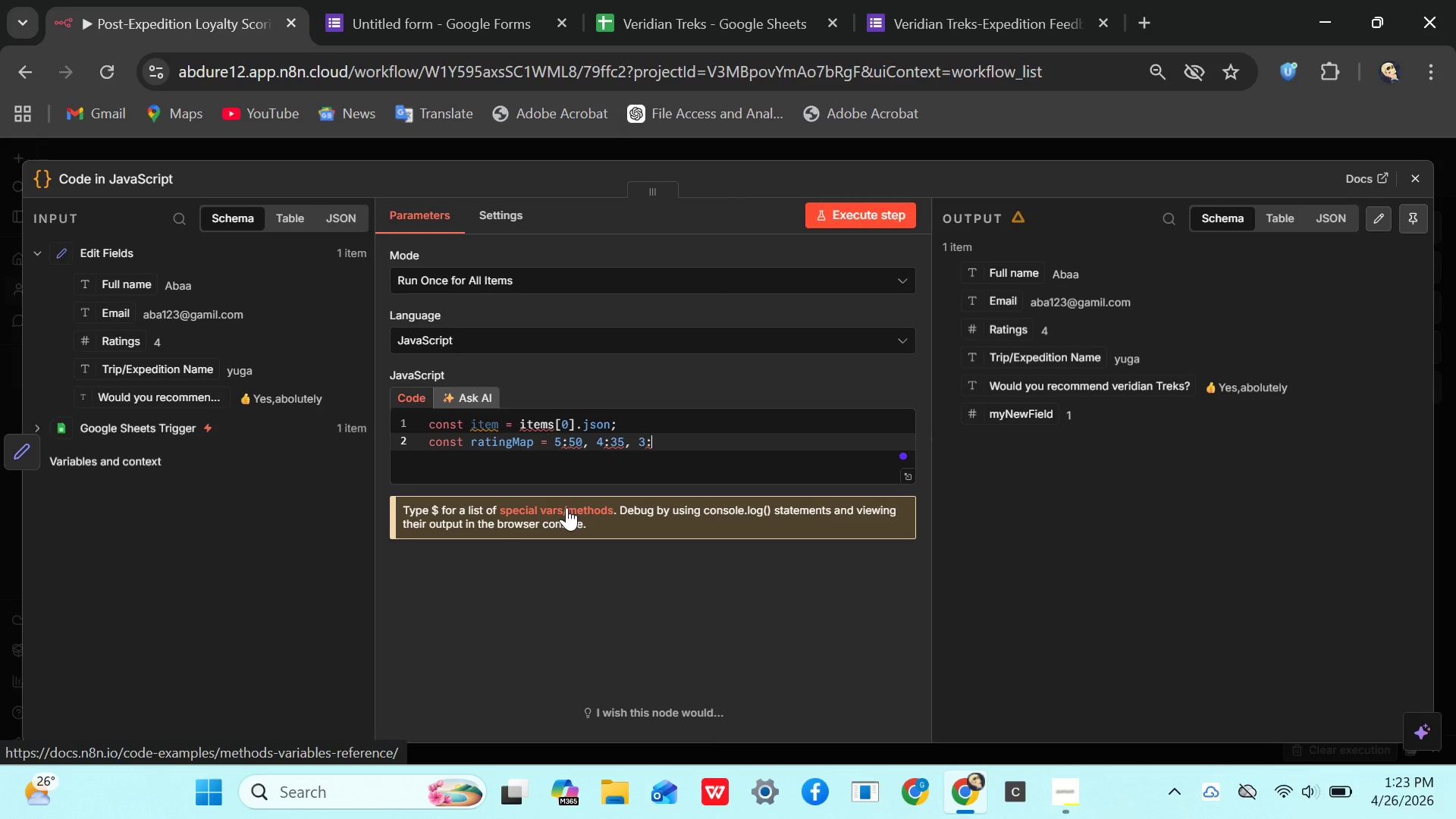 
type(20)
 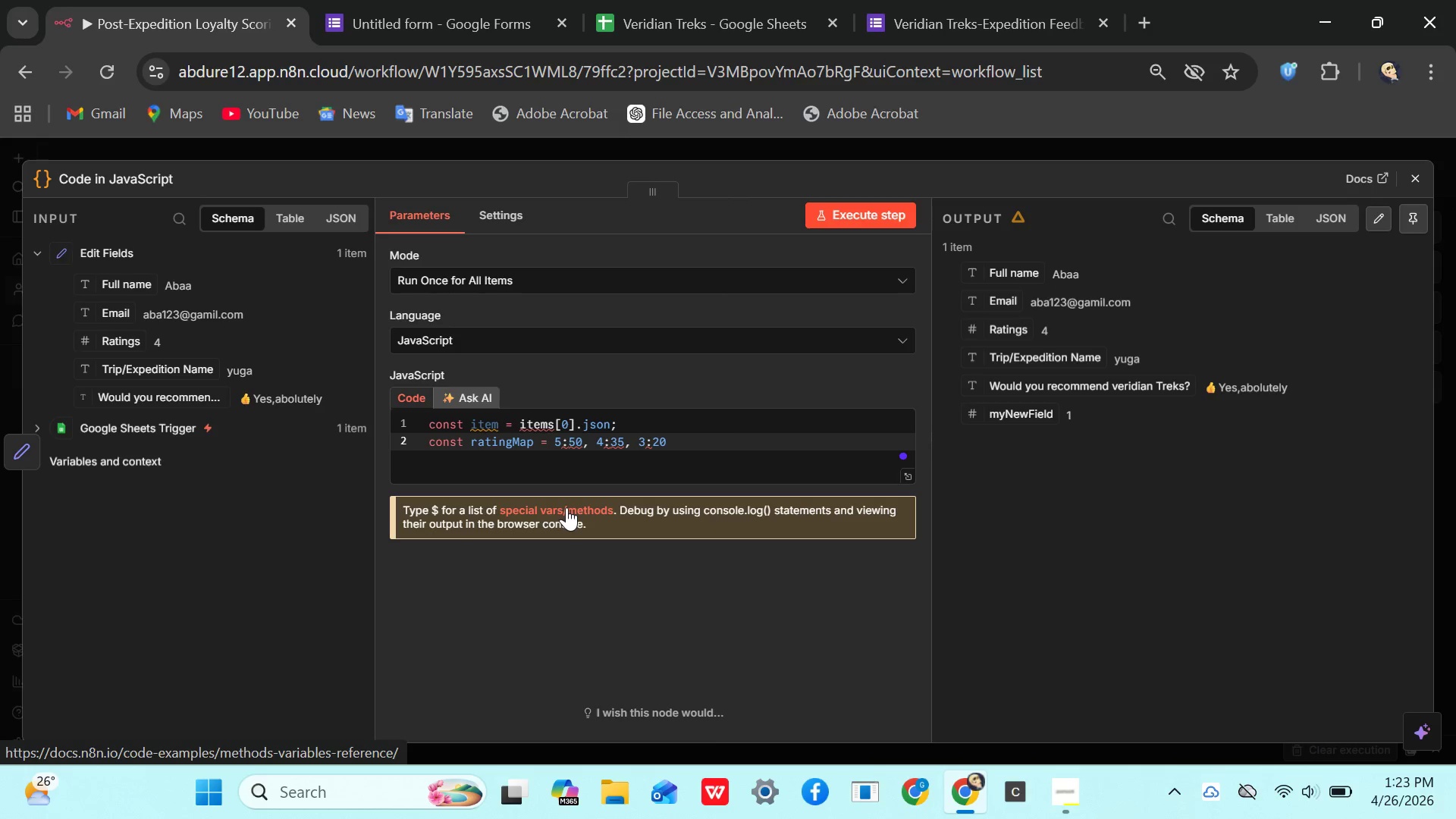 
key(Comma)
 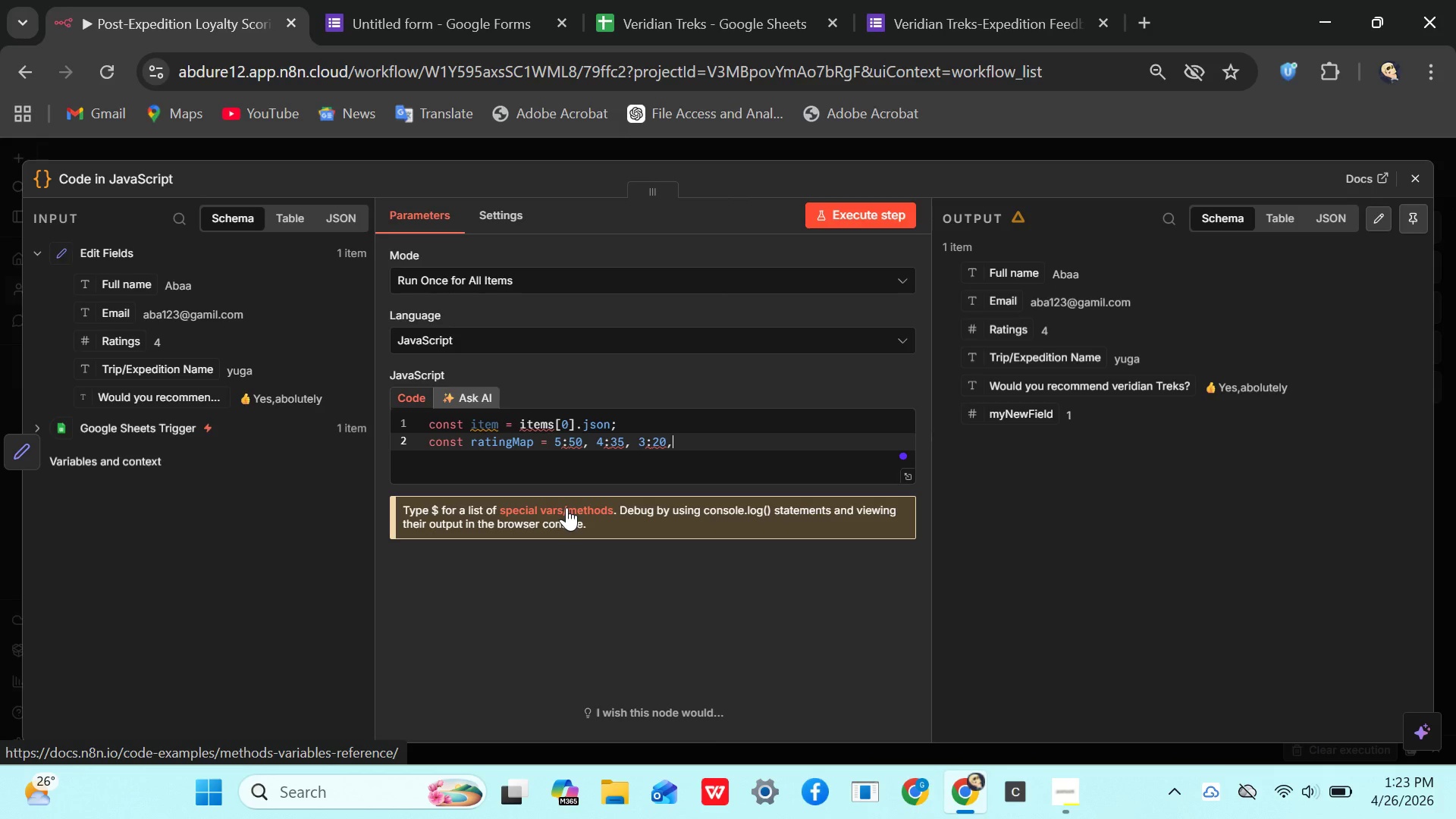 
key(Space)
 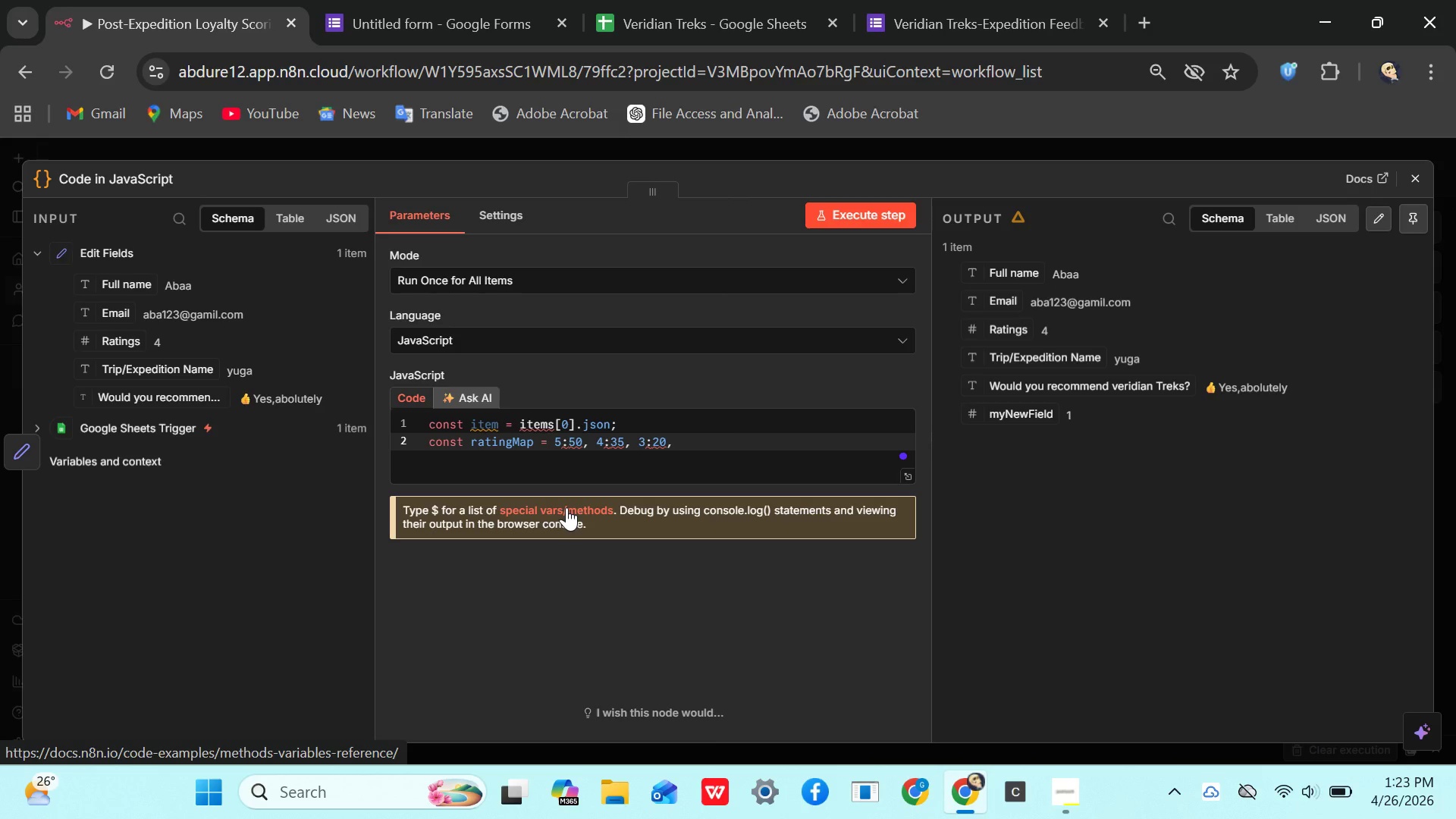 
key(2)
 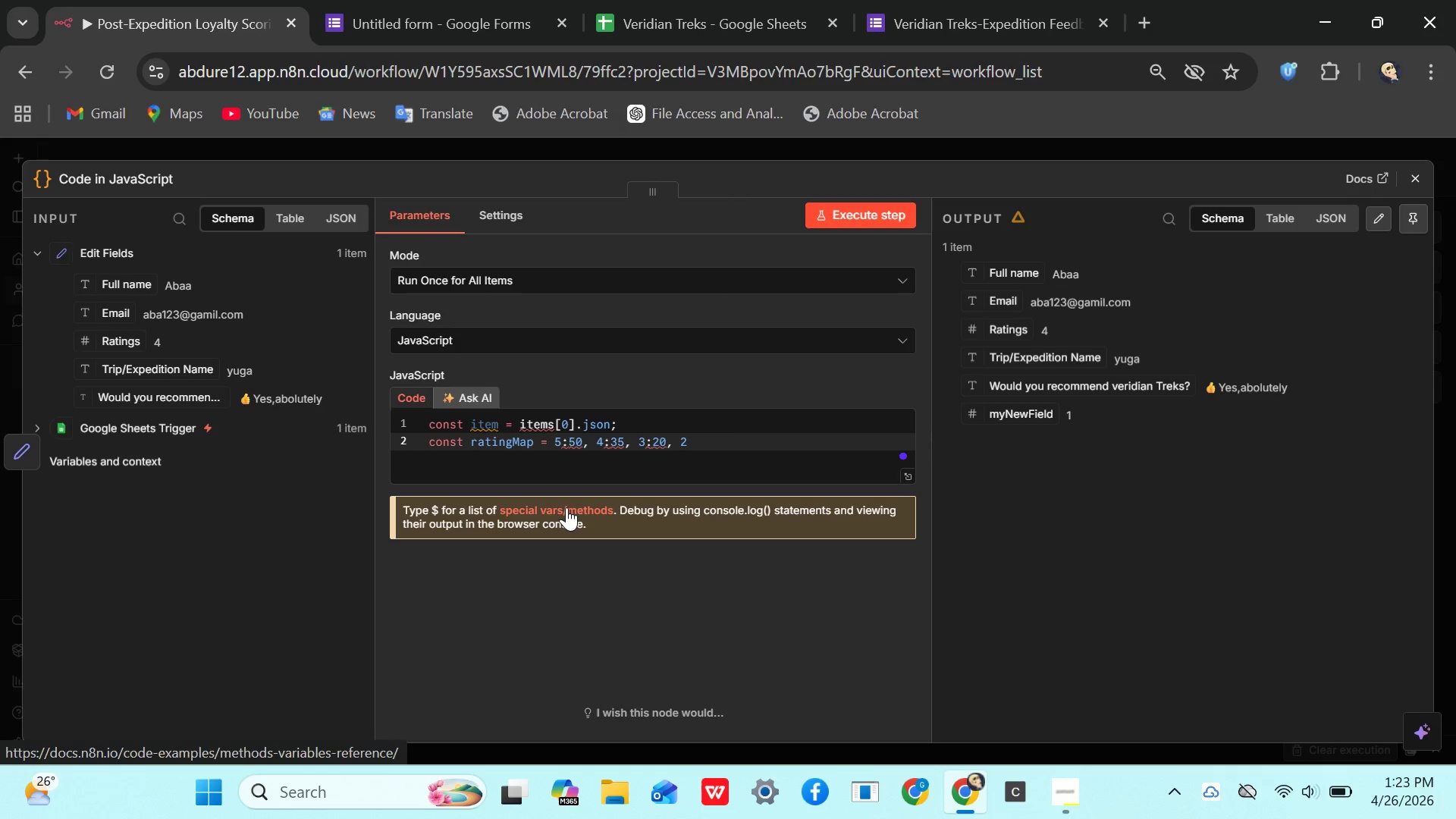 
key(Shift+ShiftRight)
 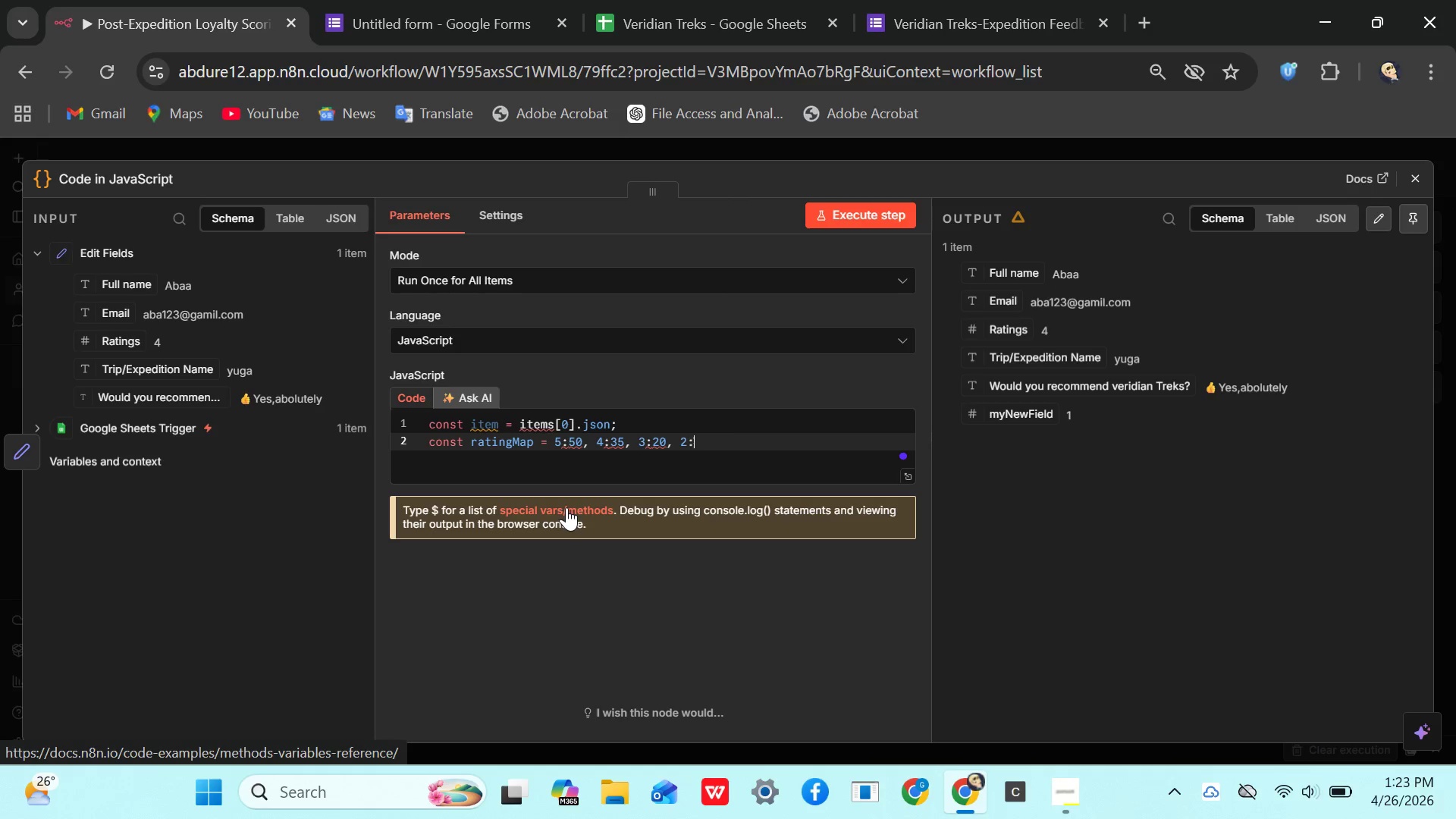 
key(Shift+Semicolon)
 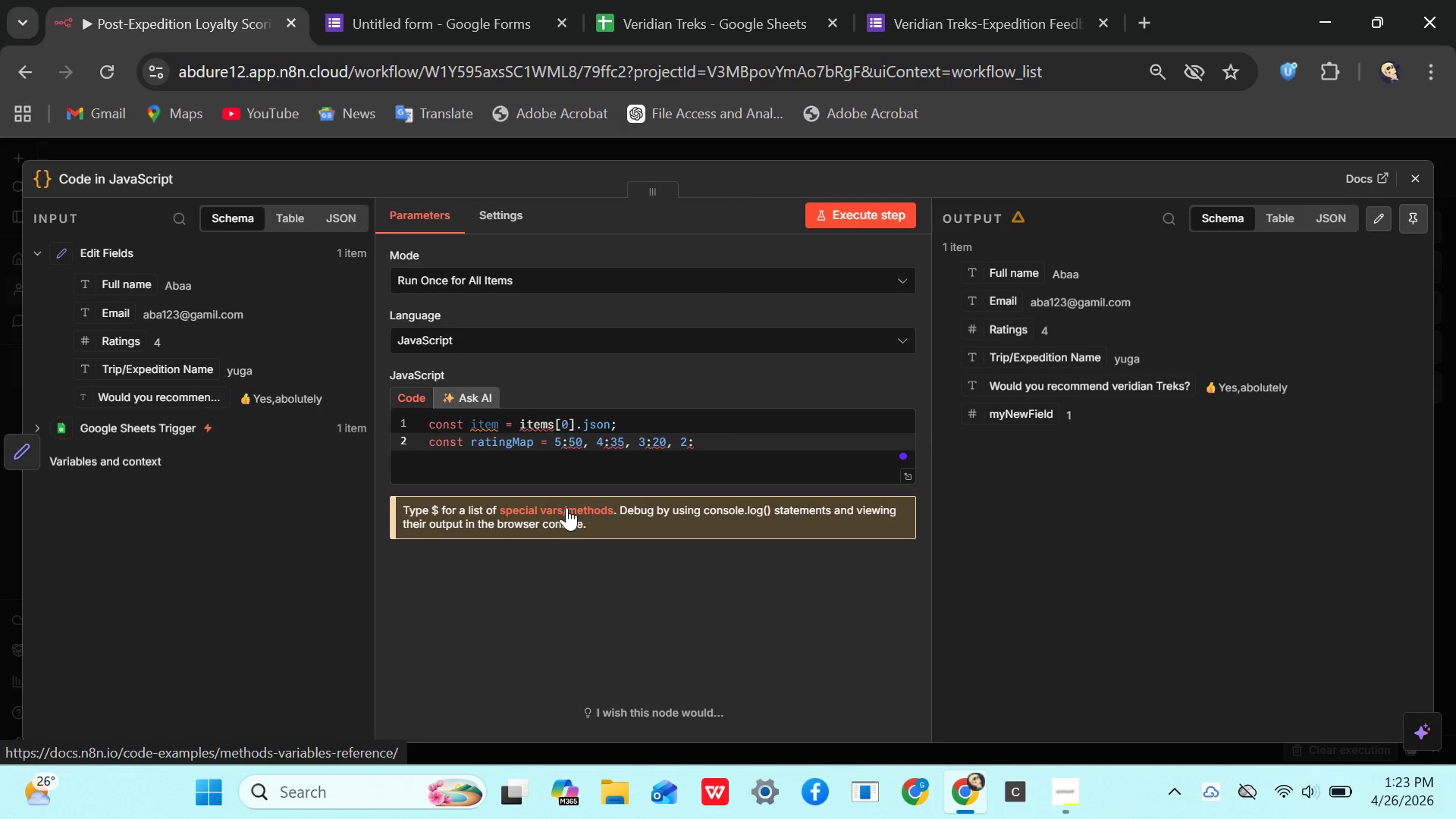 
key(0)
 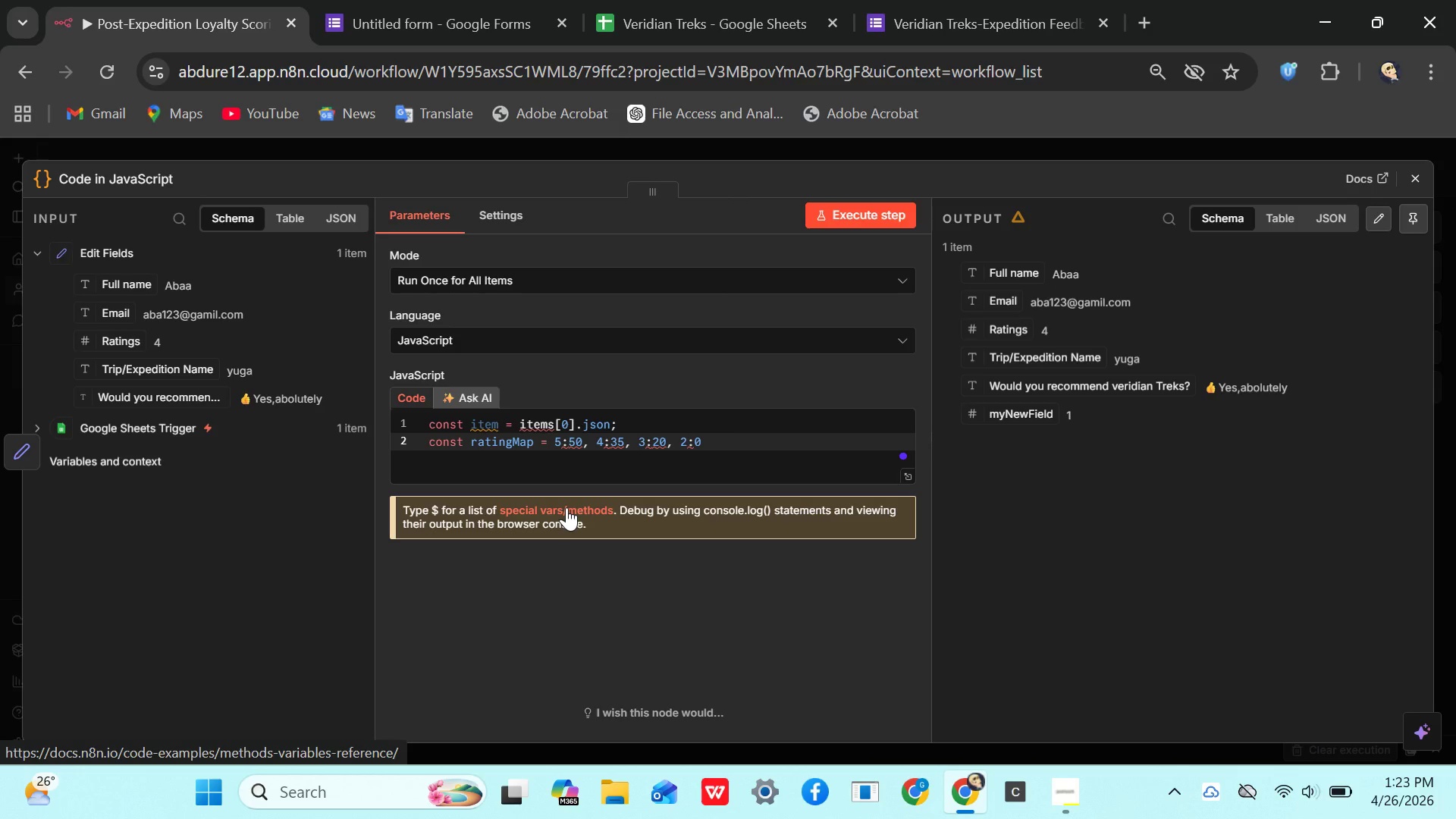 
key(Comma)
 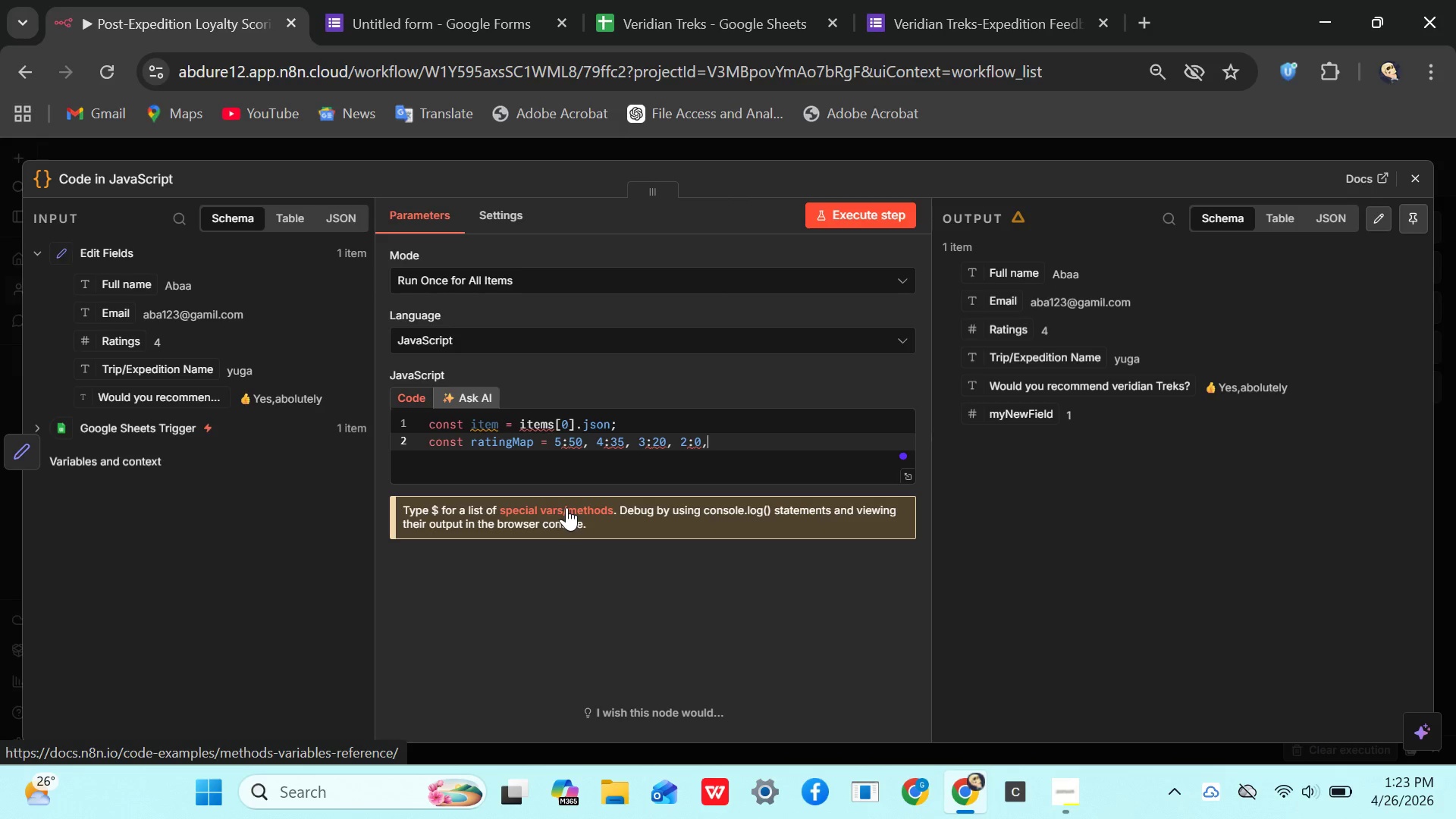 
key(Space)
 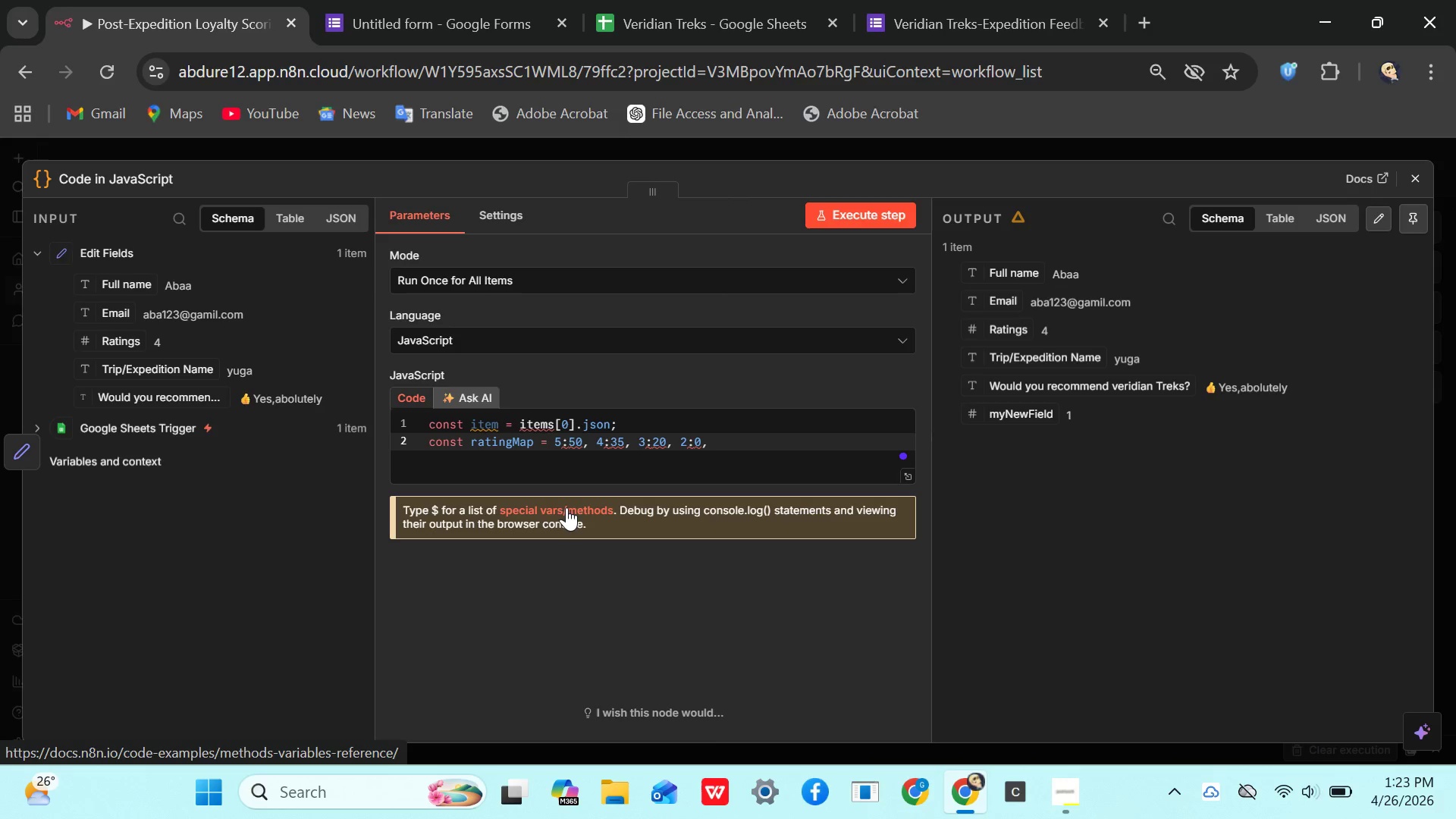 
key(1)
 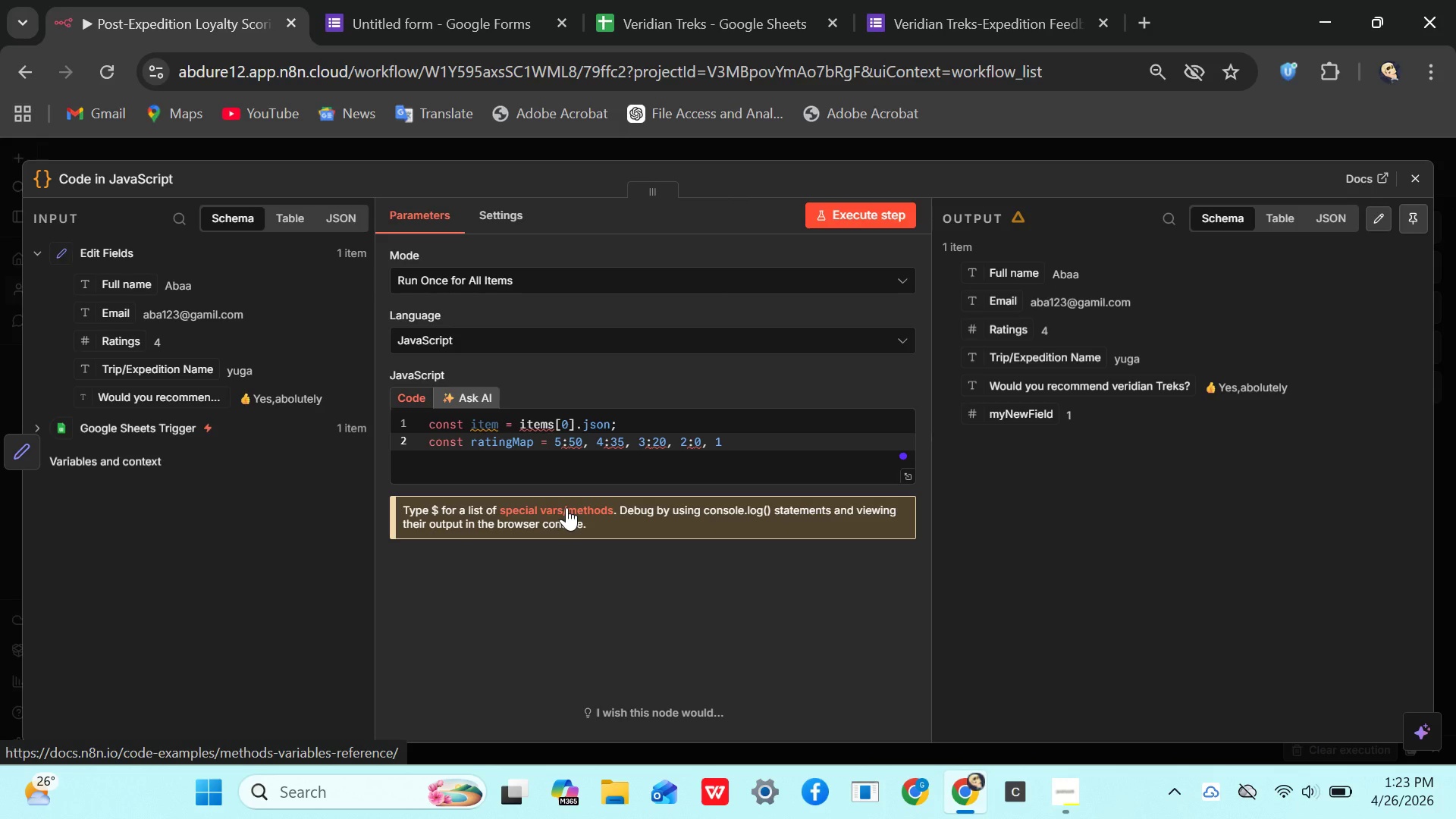 
key(Shift+Semicolon)
 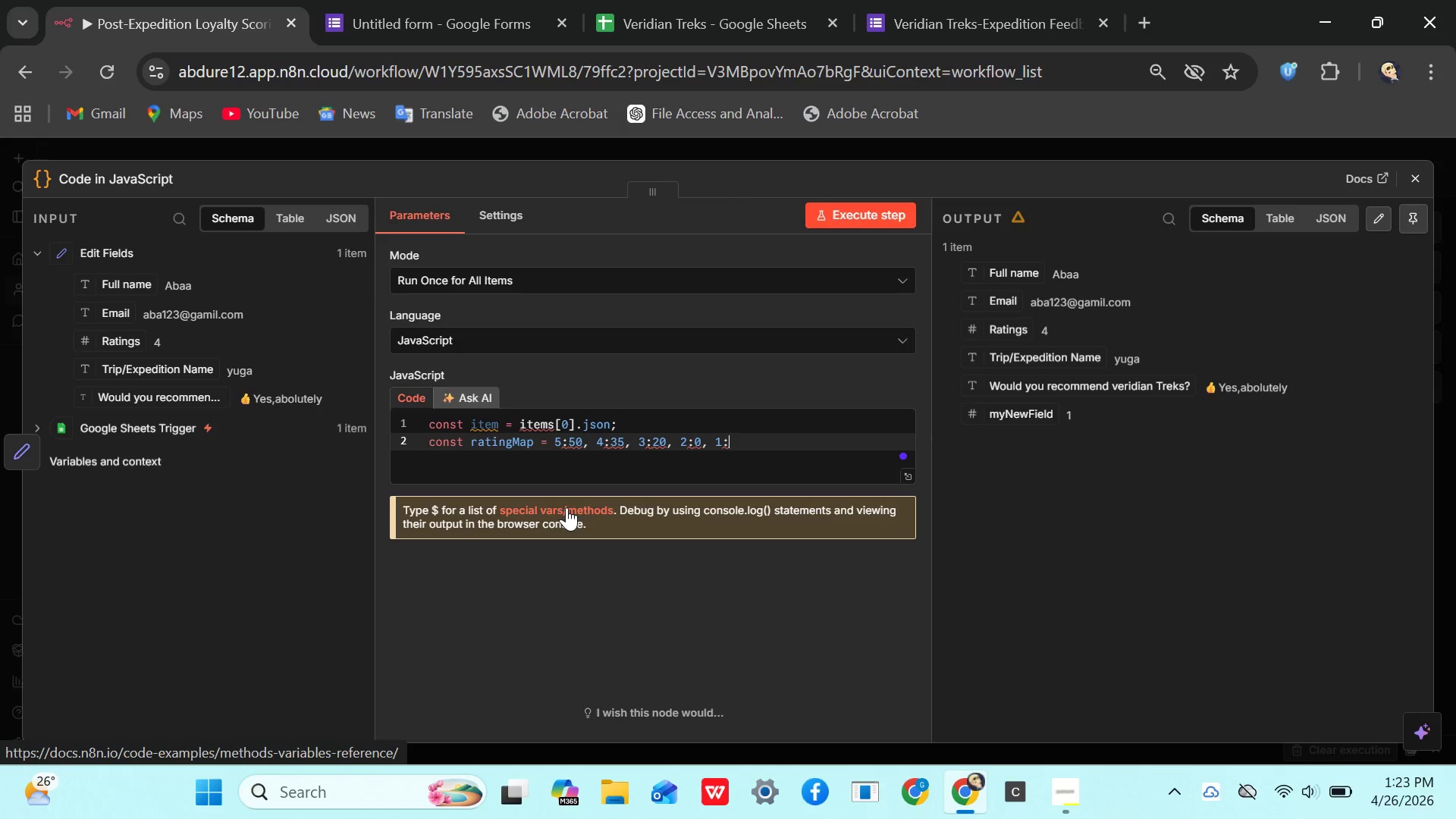 
wait(5.5)
 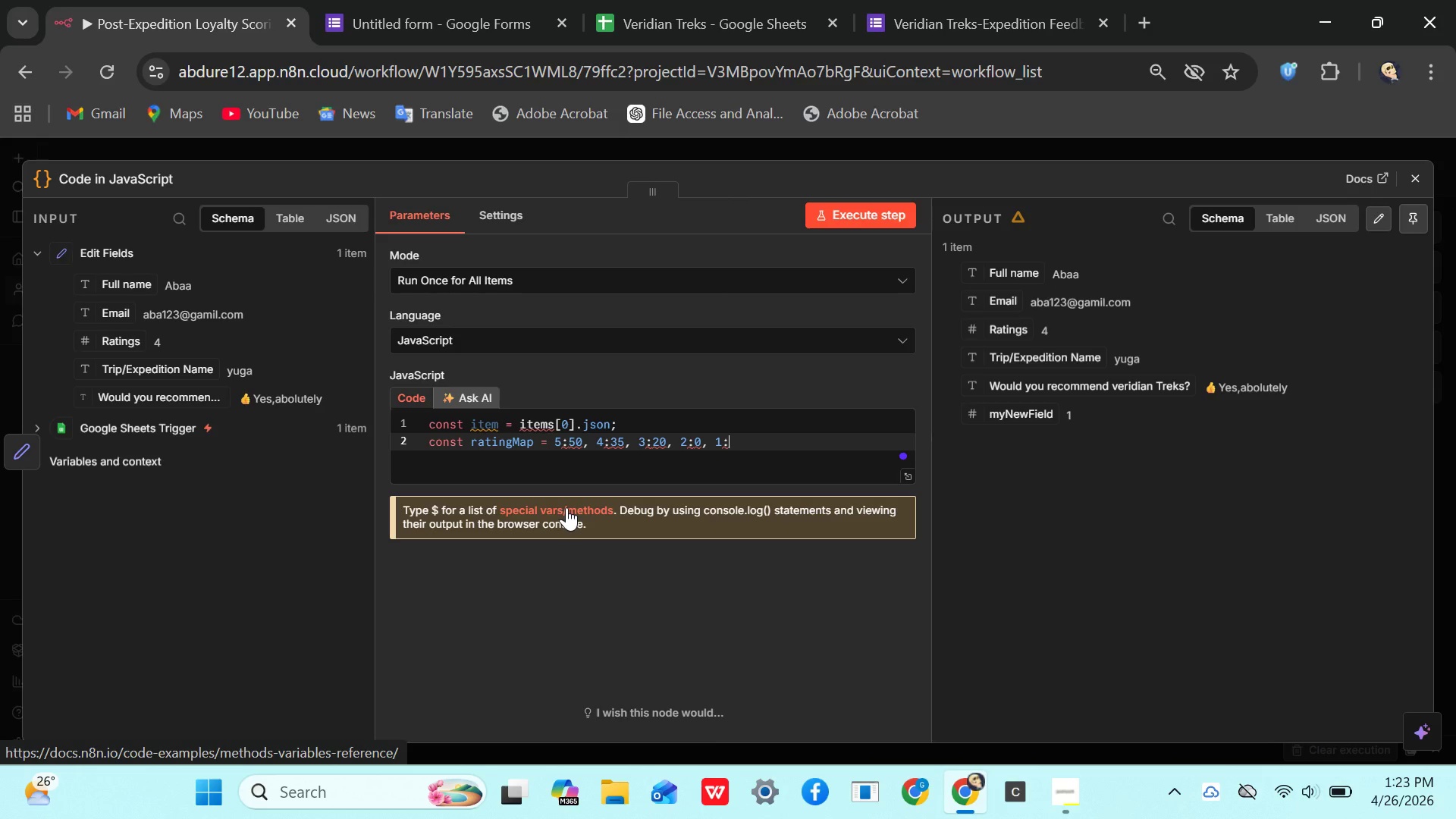 
key(0)
 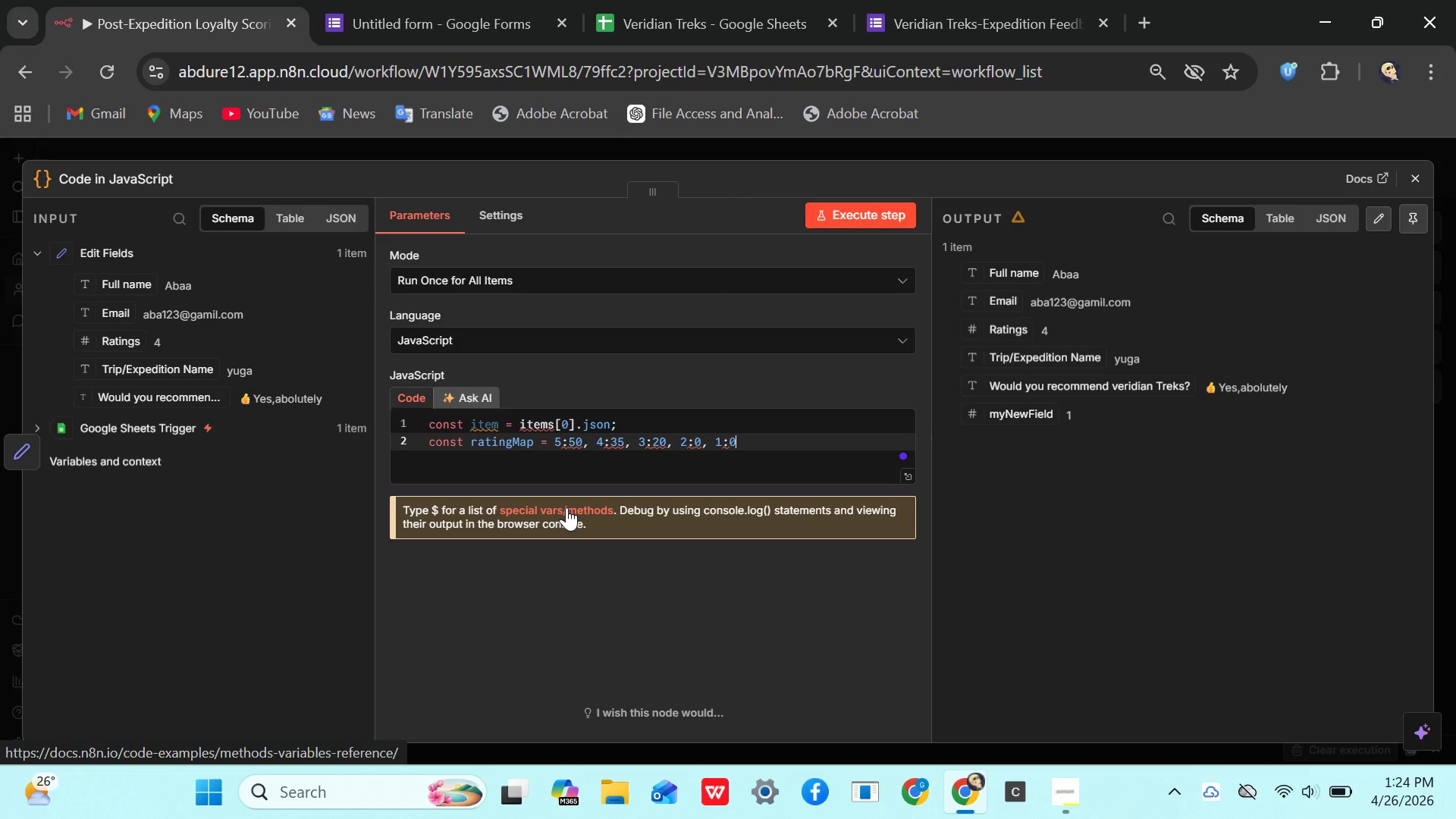 
wait(7.78)
 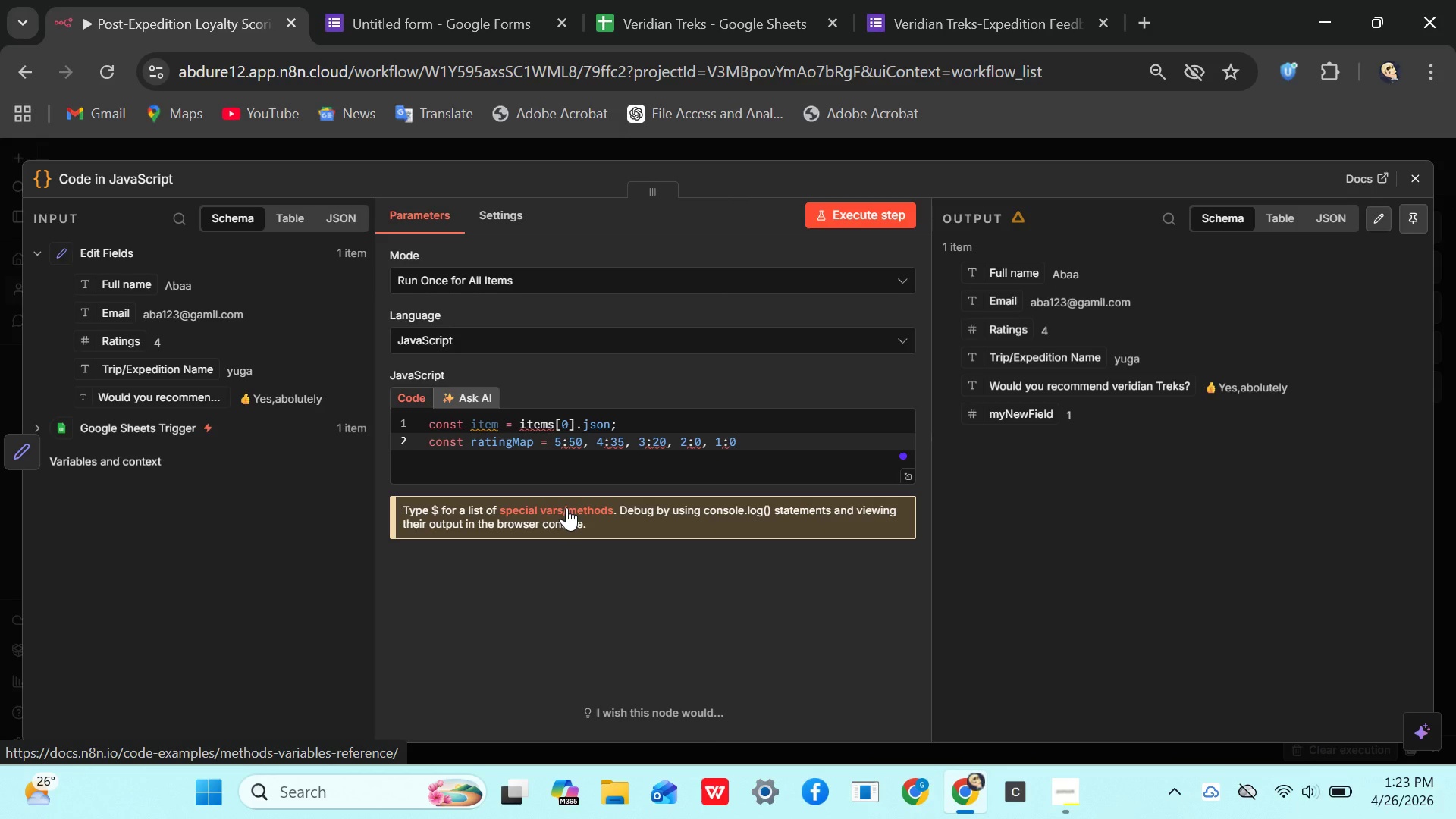 
key(Shift+BracketRight)
 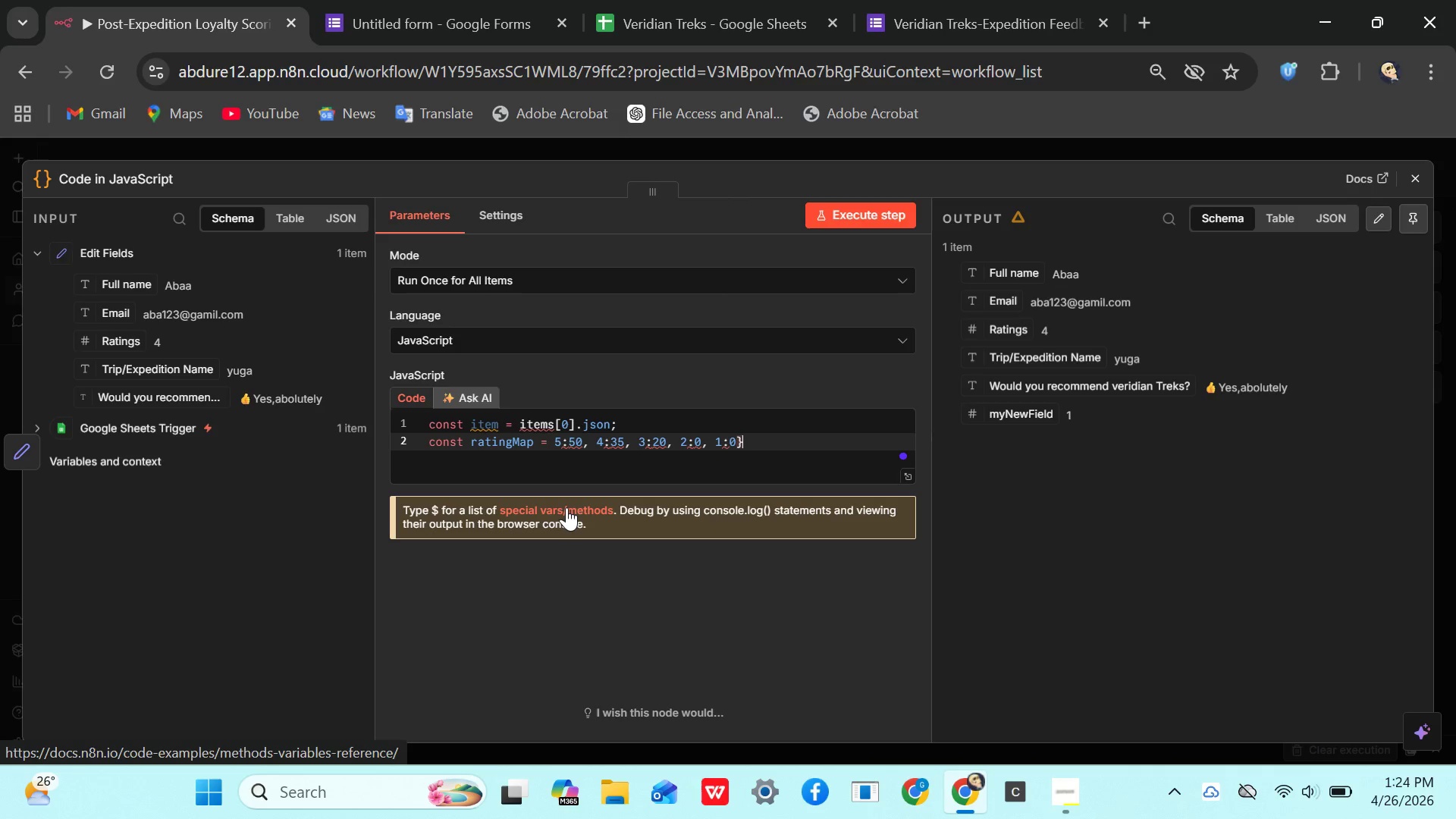 
key(Semicolon)
 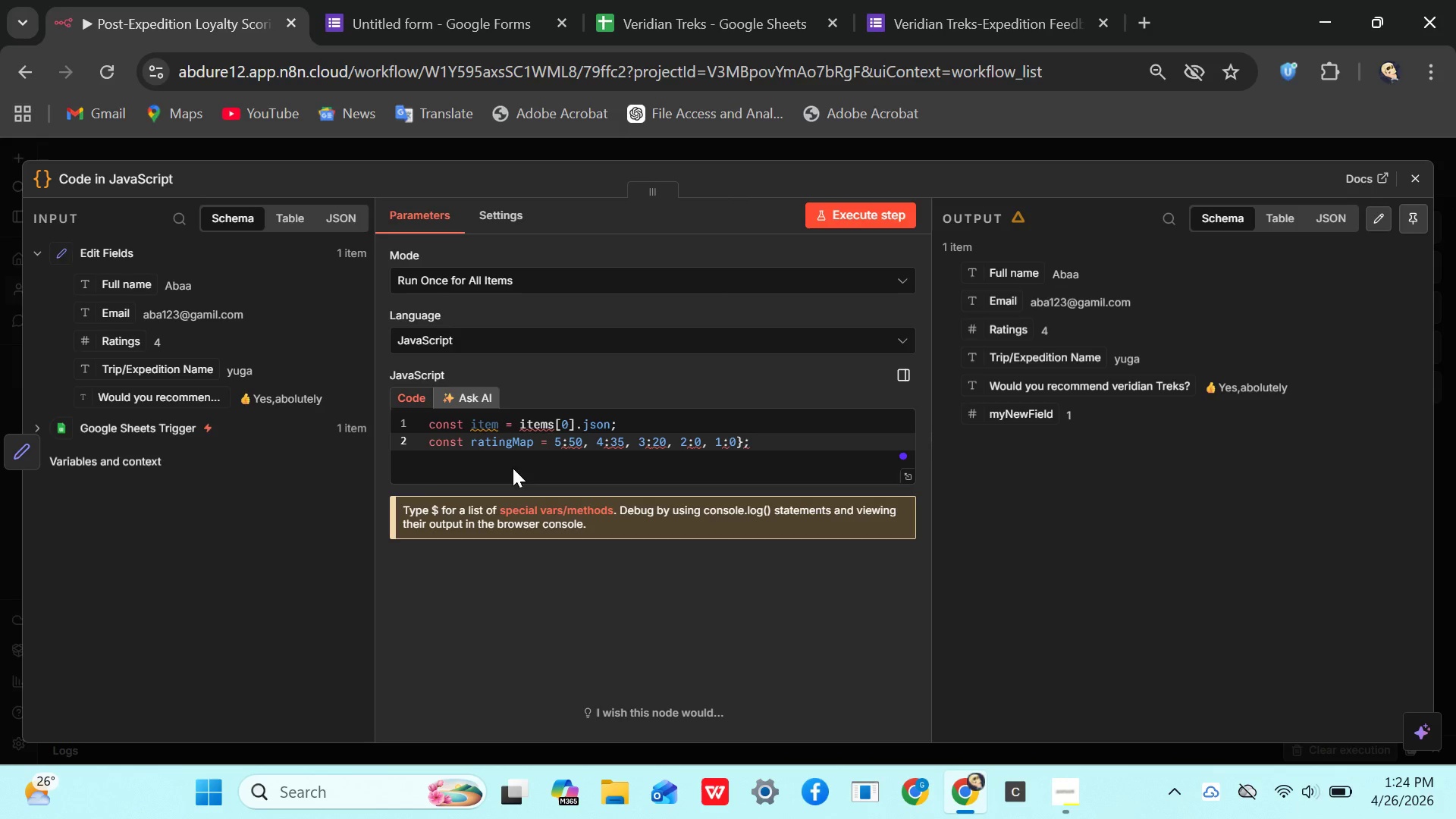 
left_click([554, 443])
 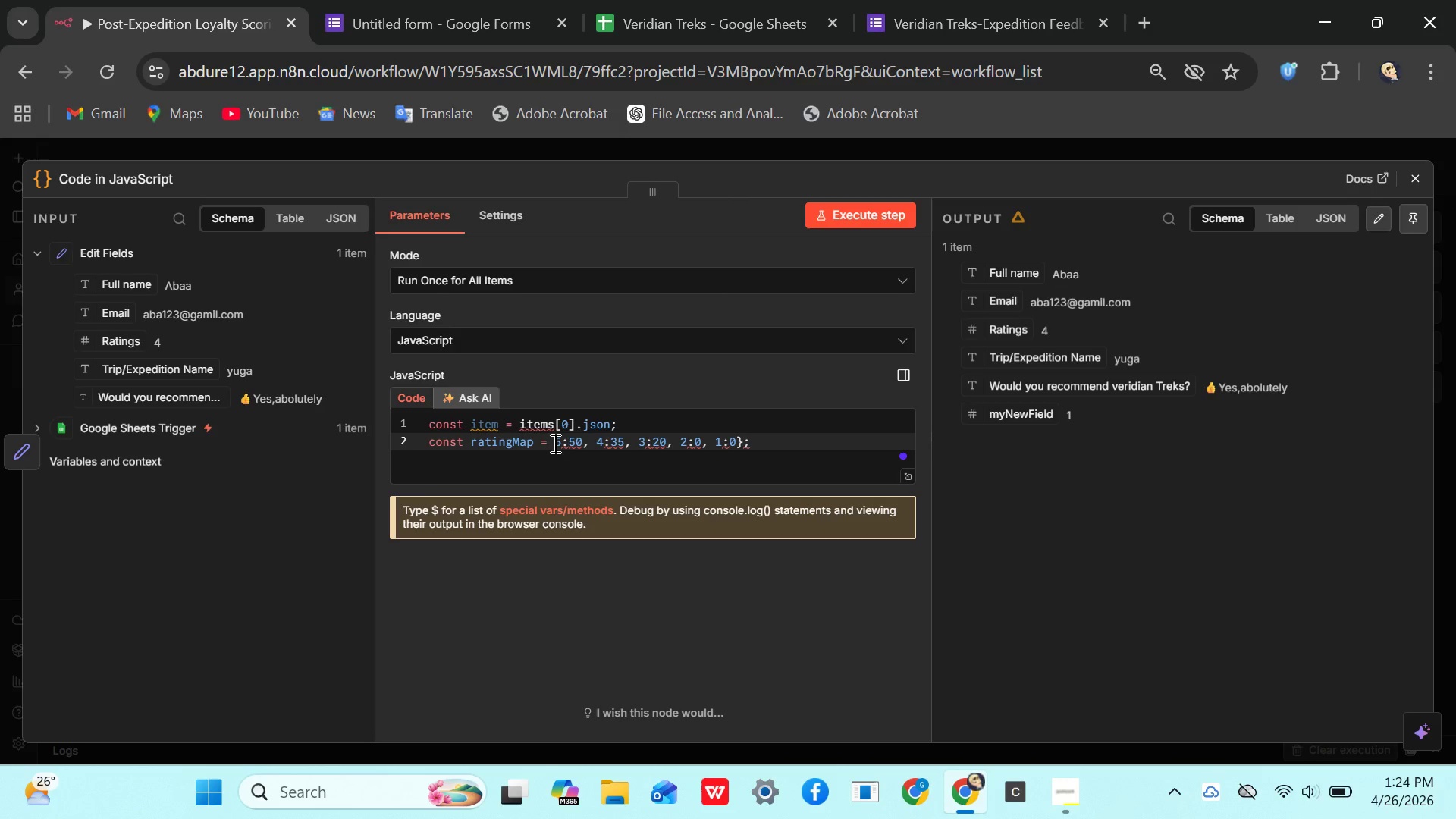 
key(Shift+BracketLeft)
 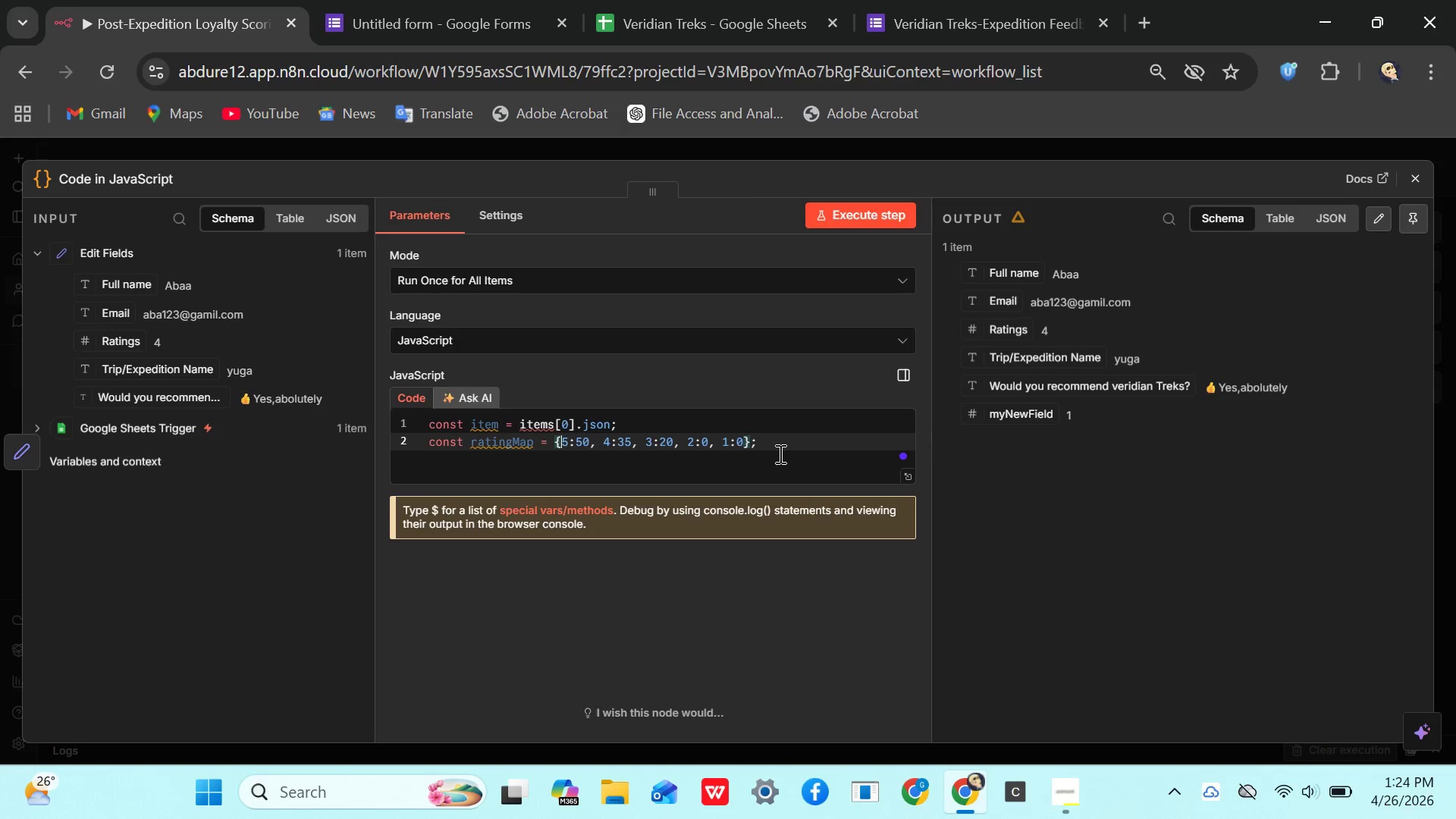 
left_click([763, 448])
 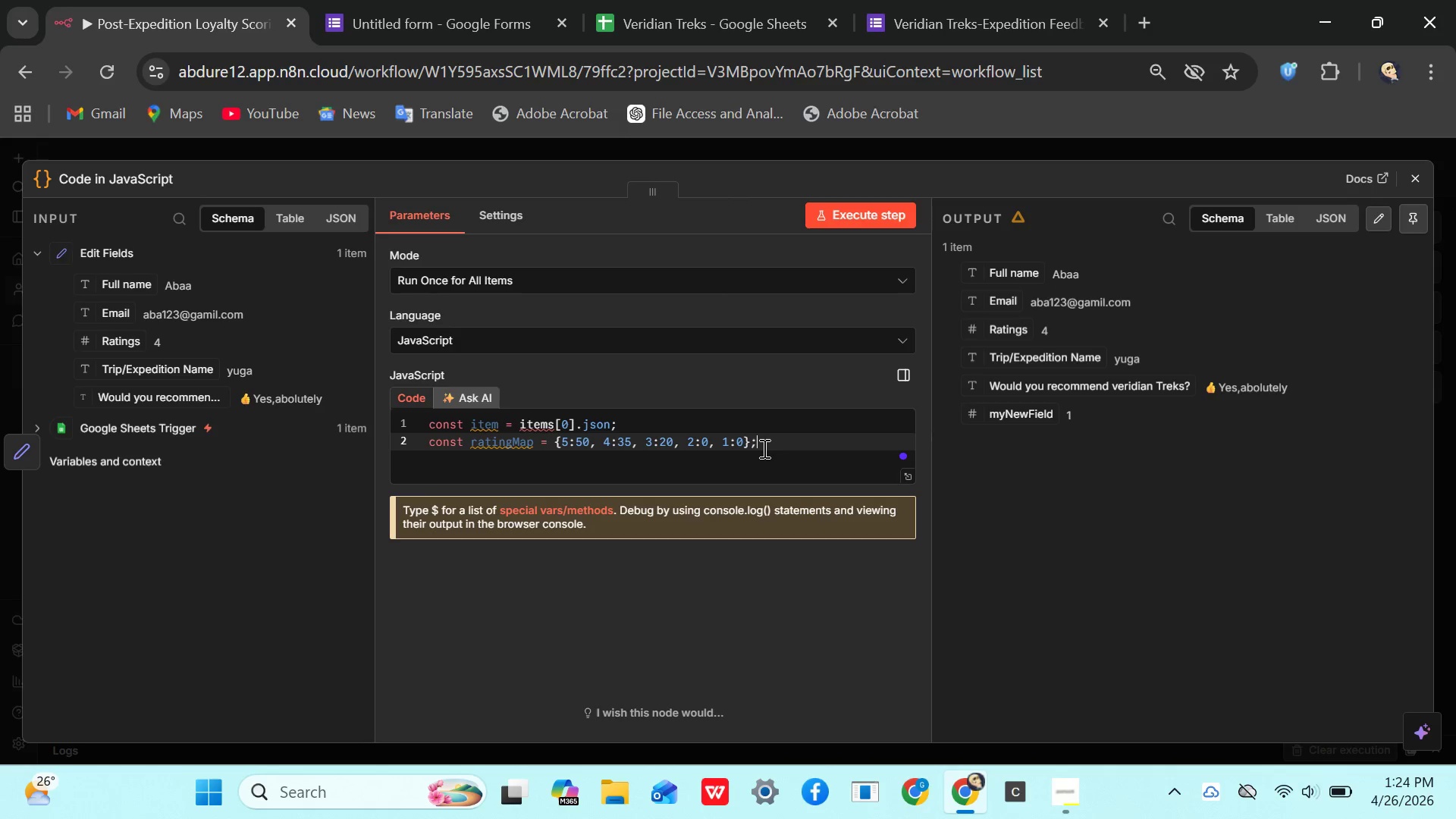 
wait(8.73)
 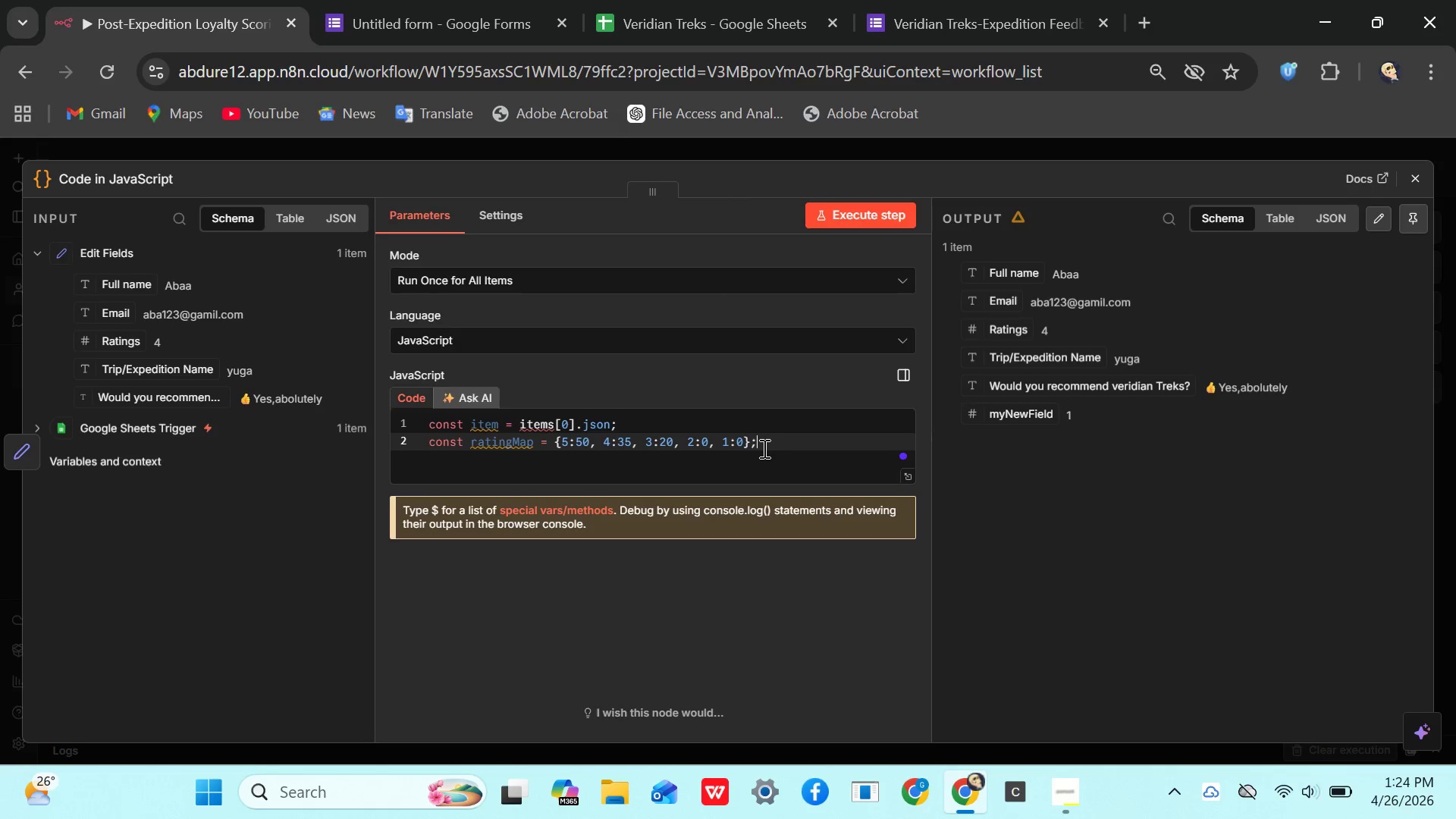 
key(Enter)
 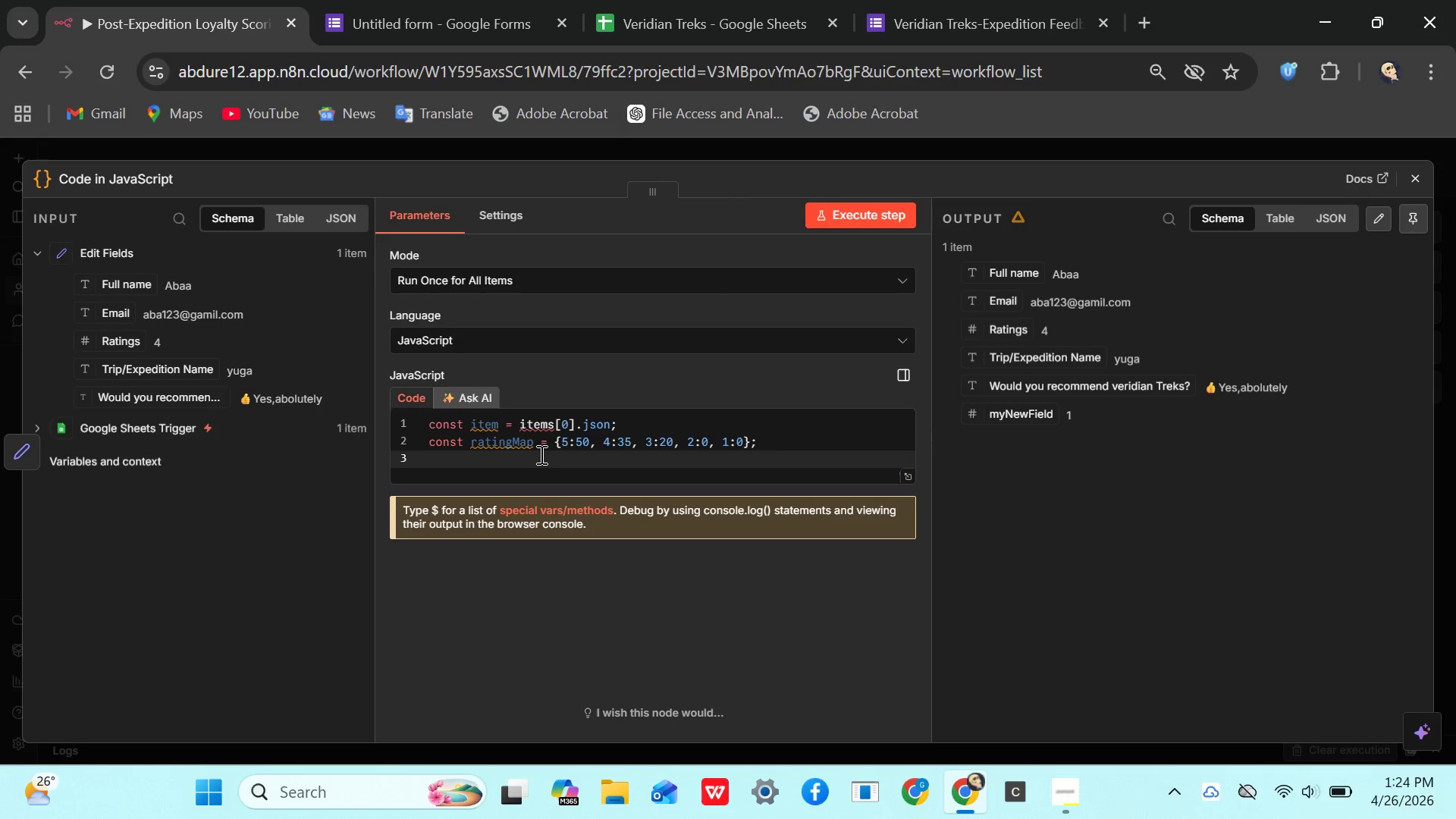 
wait(5.81)
 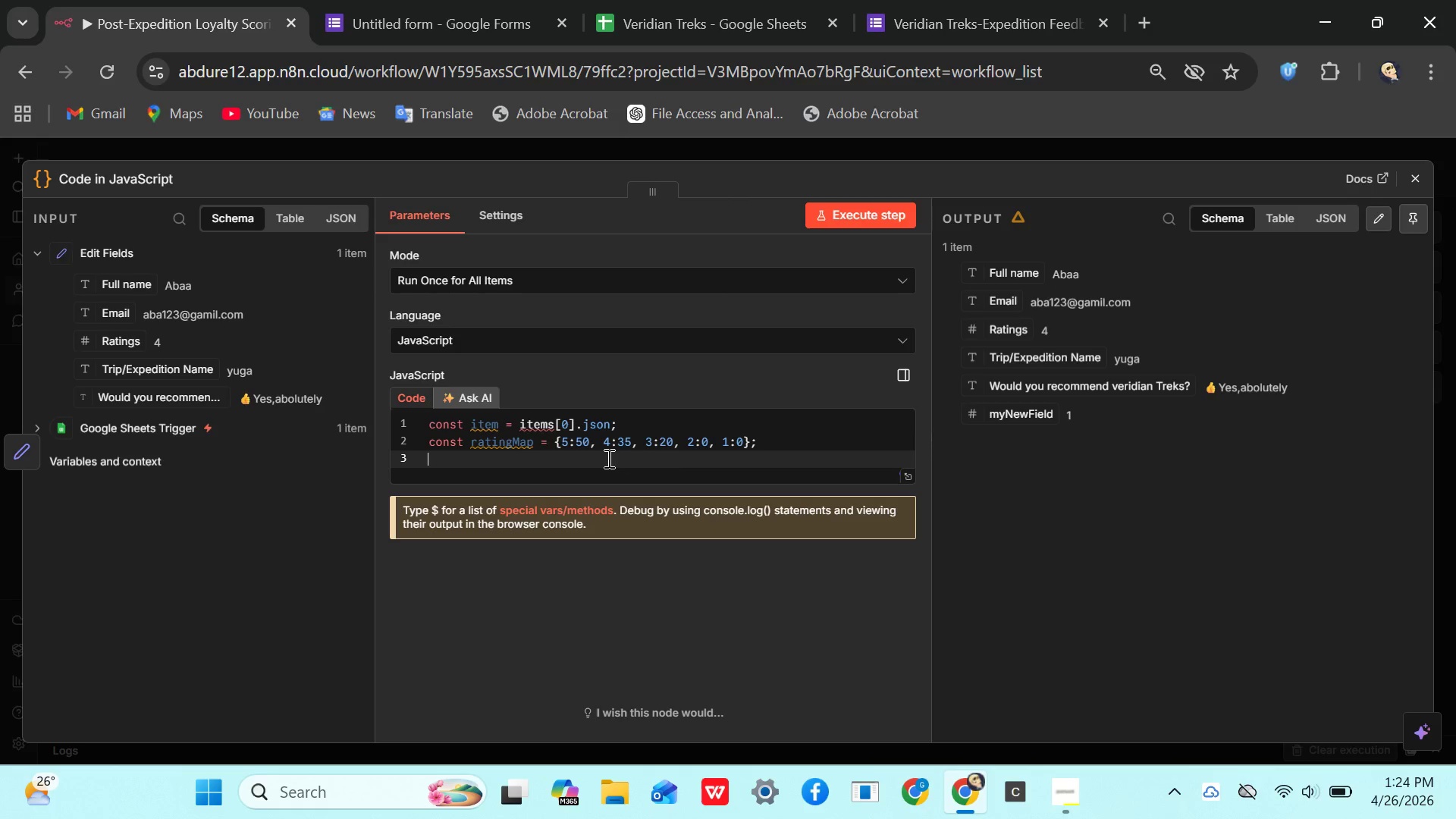 
left_click([519, 445])
 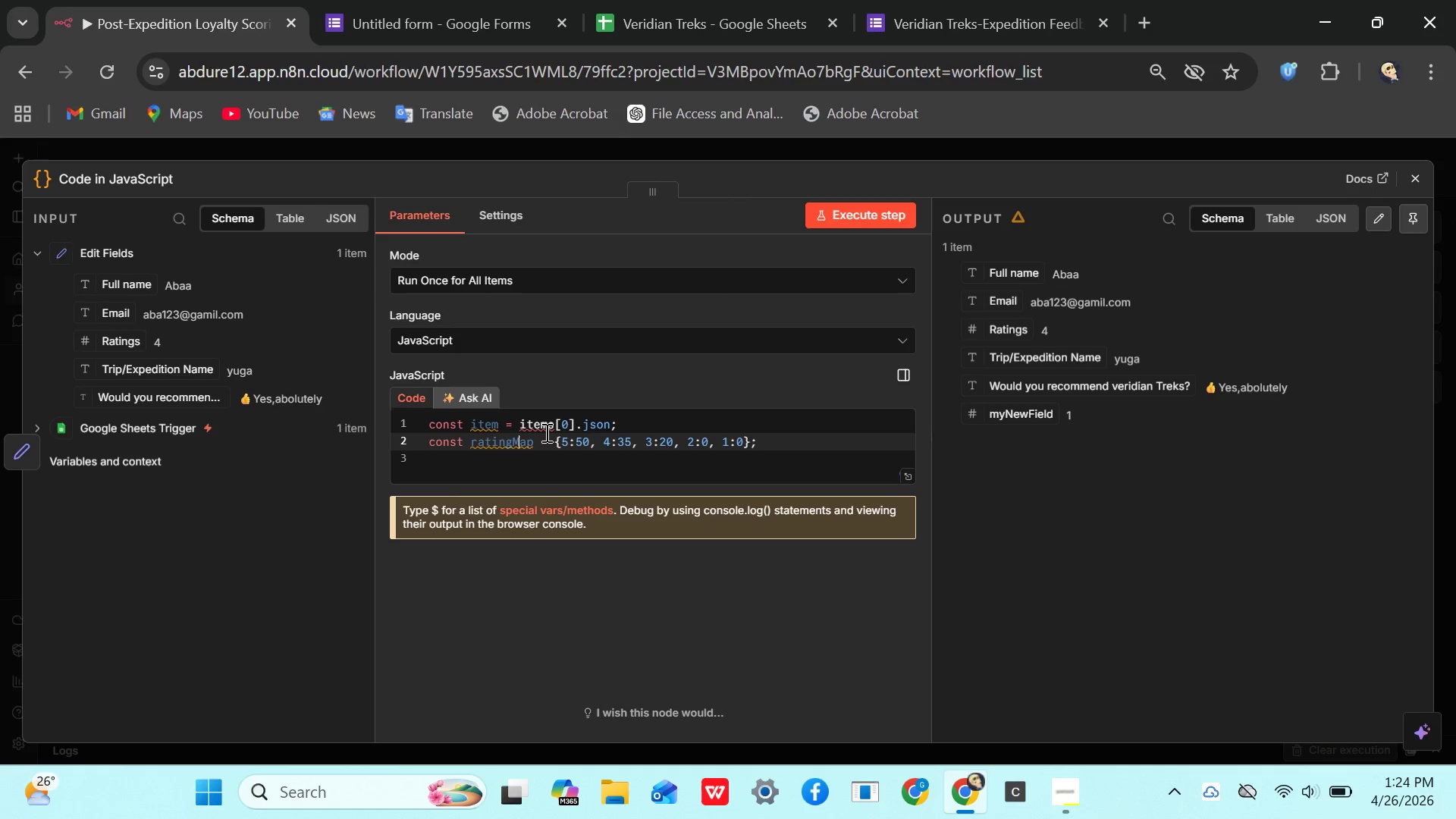 
wait(10.3)
 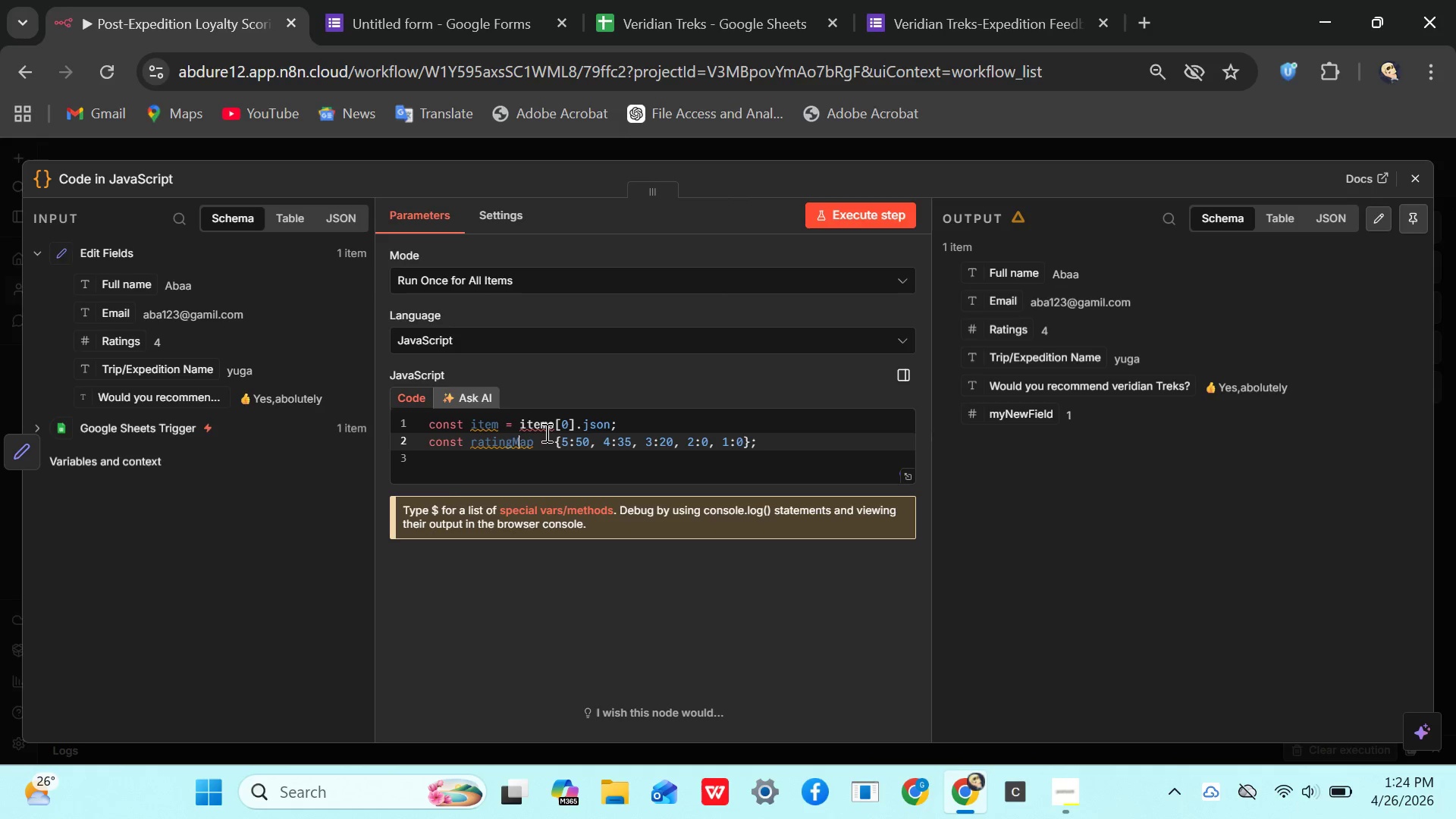 
left_click([497, 424])
 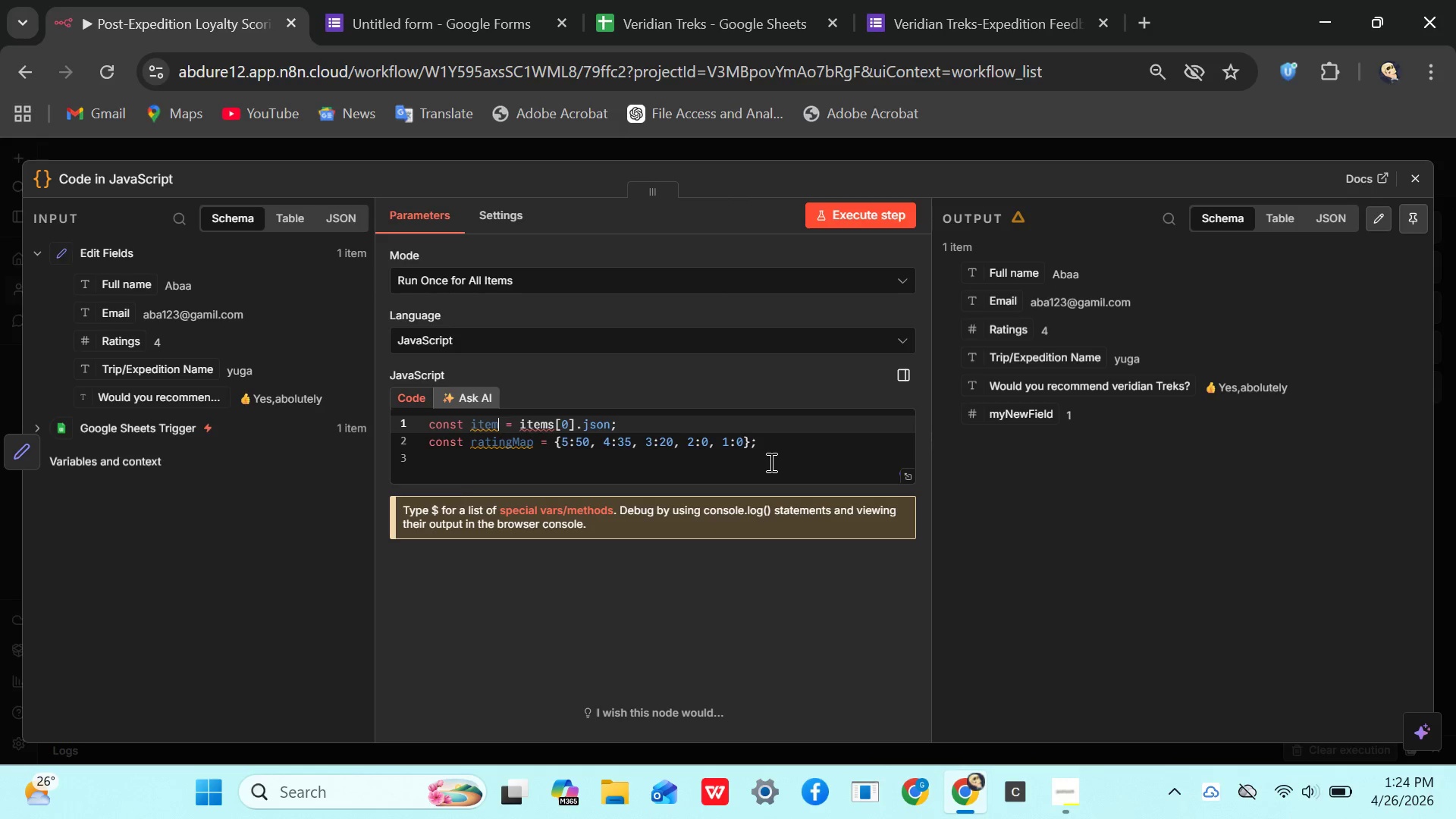 
wait(5.42)
 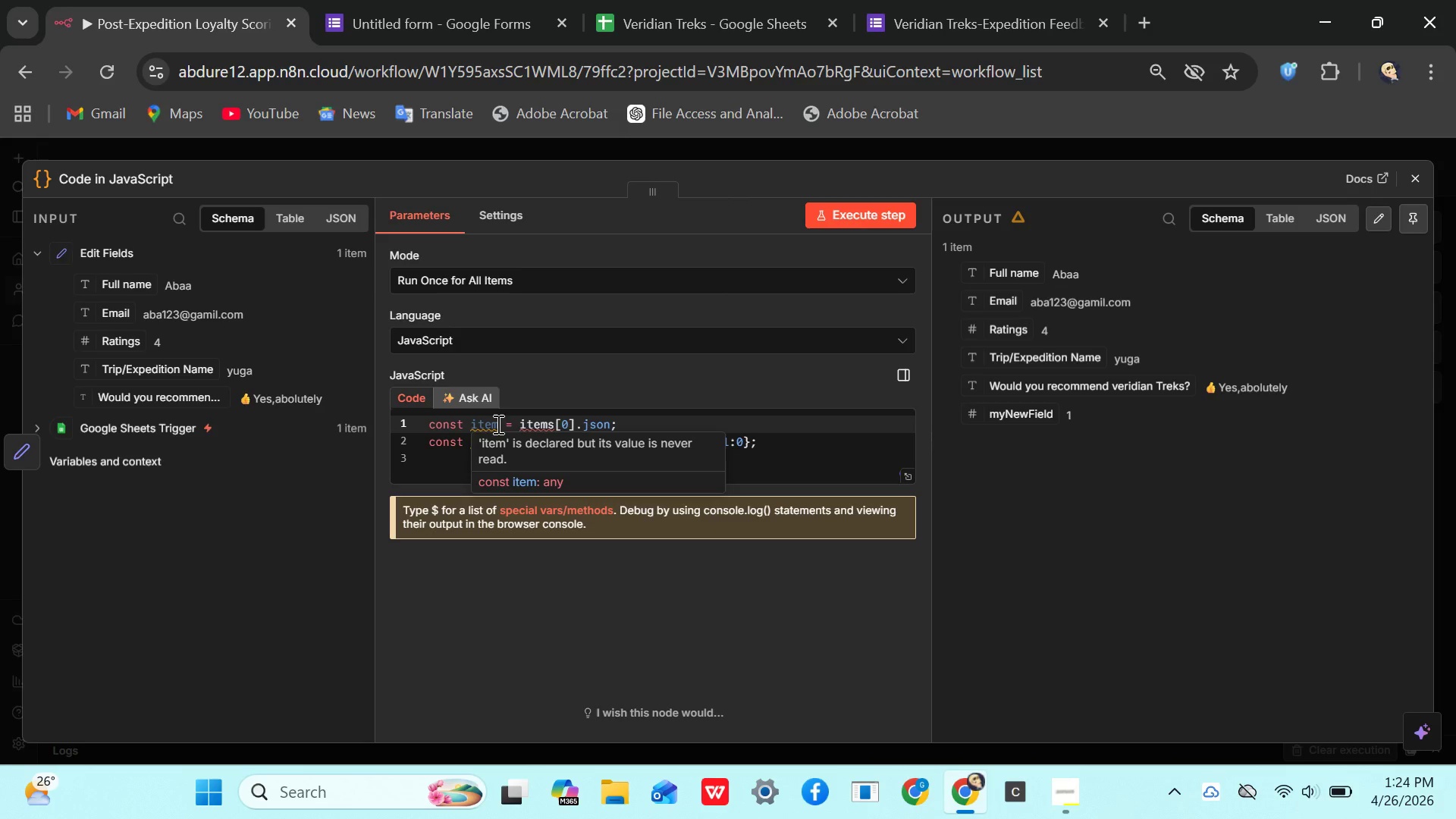 
left_click([757, 442])
 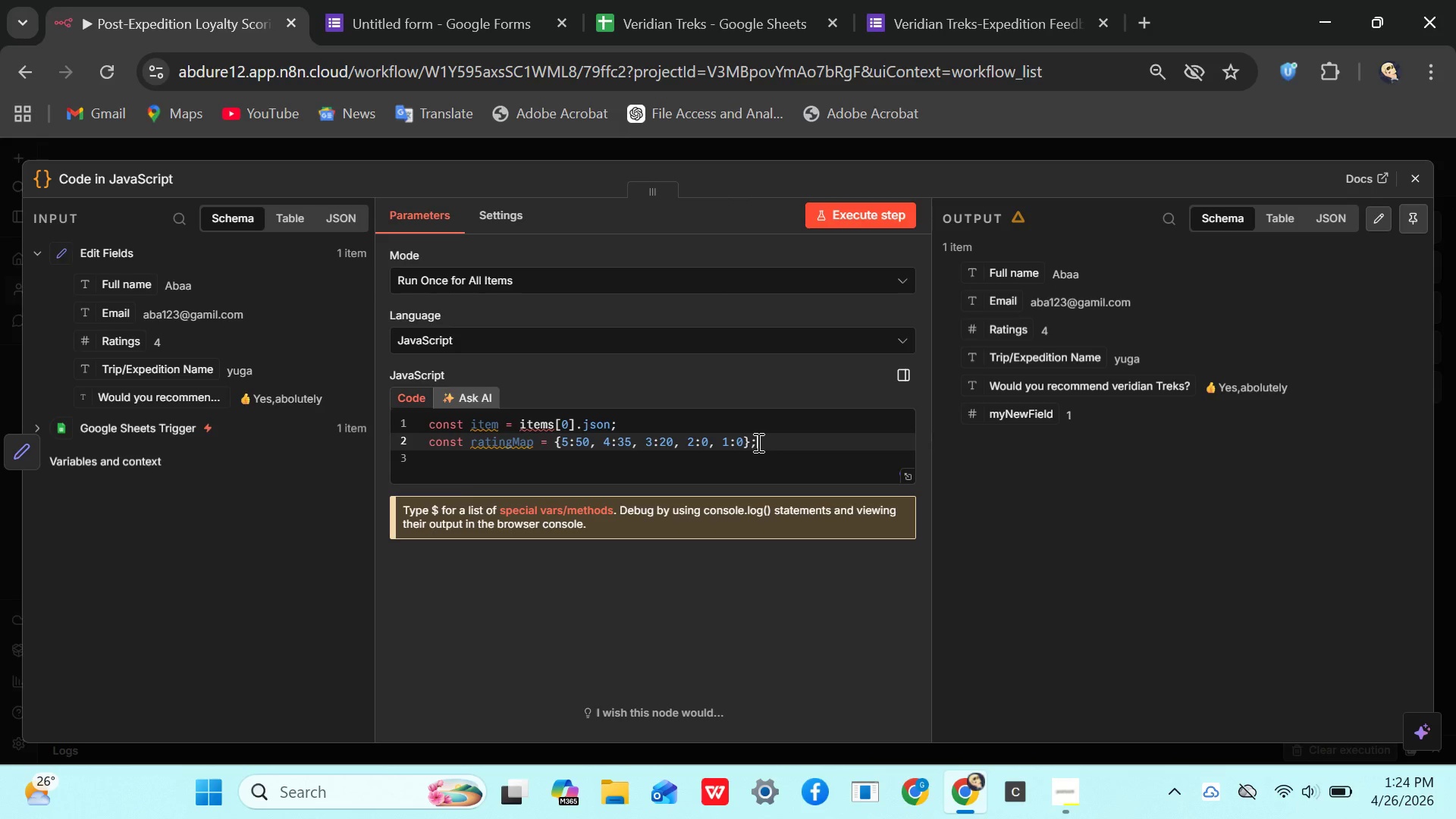 
key(Enter)
 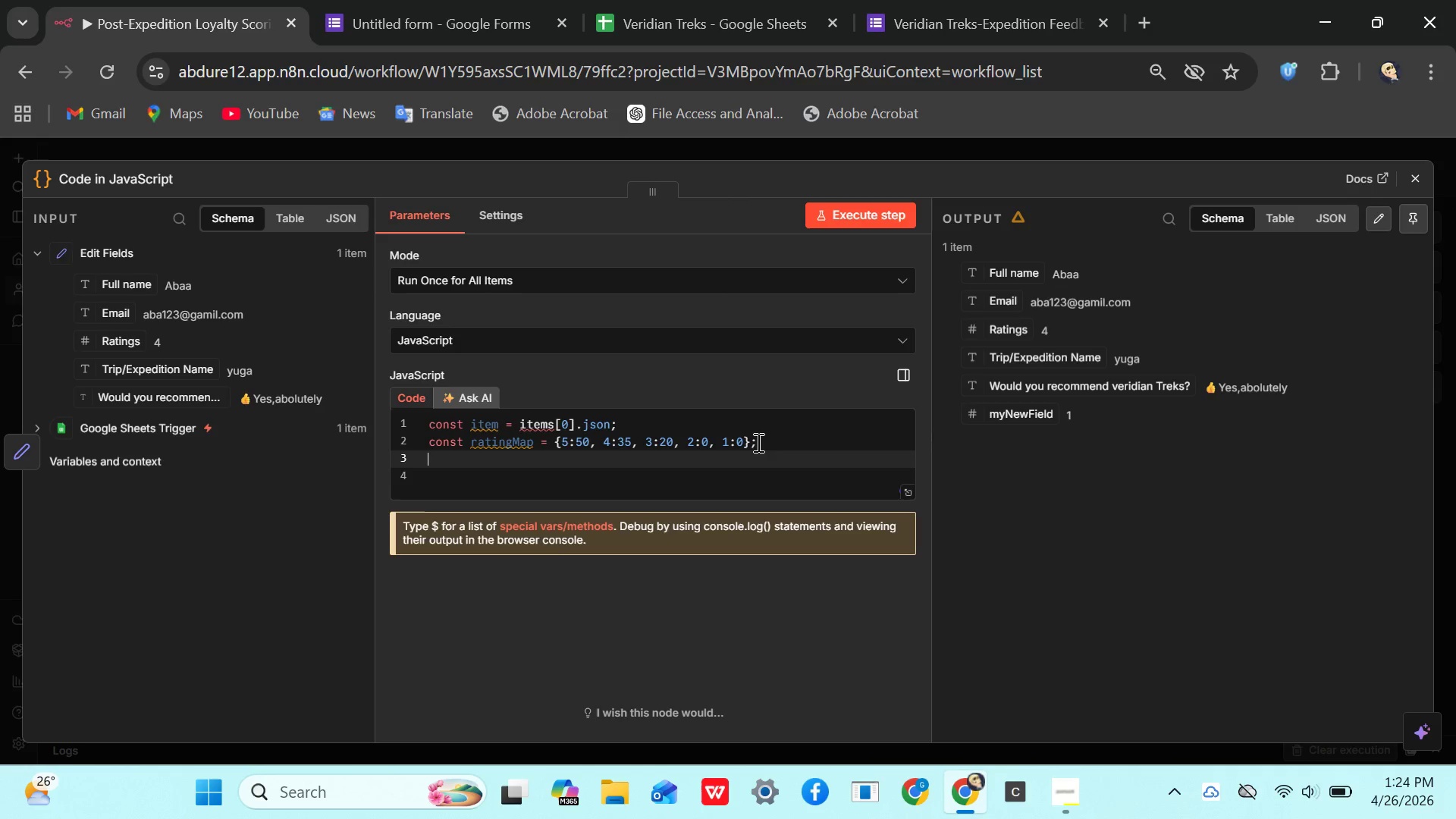 
type(const )
 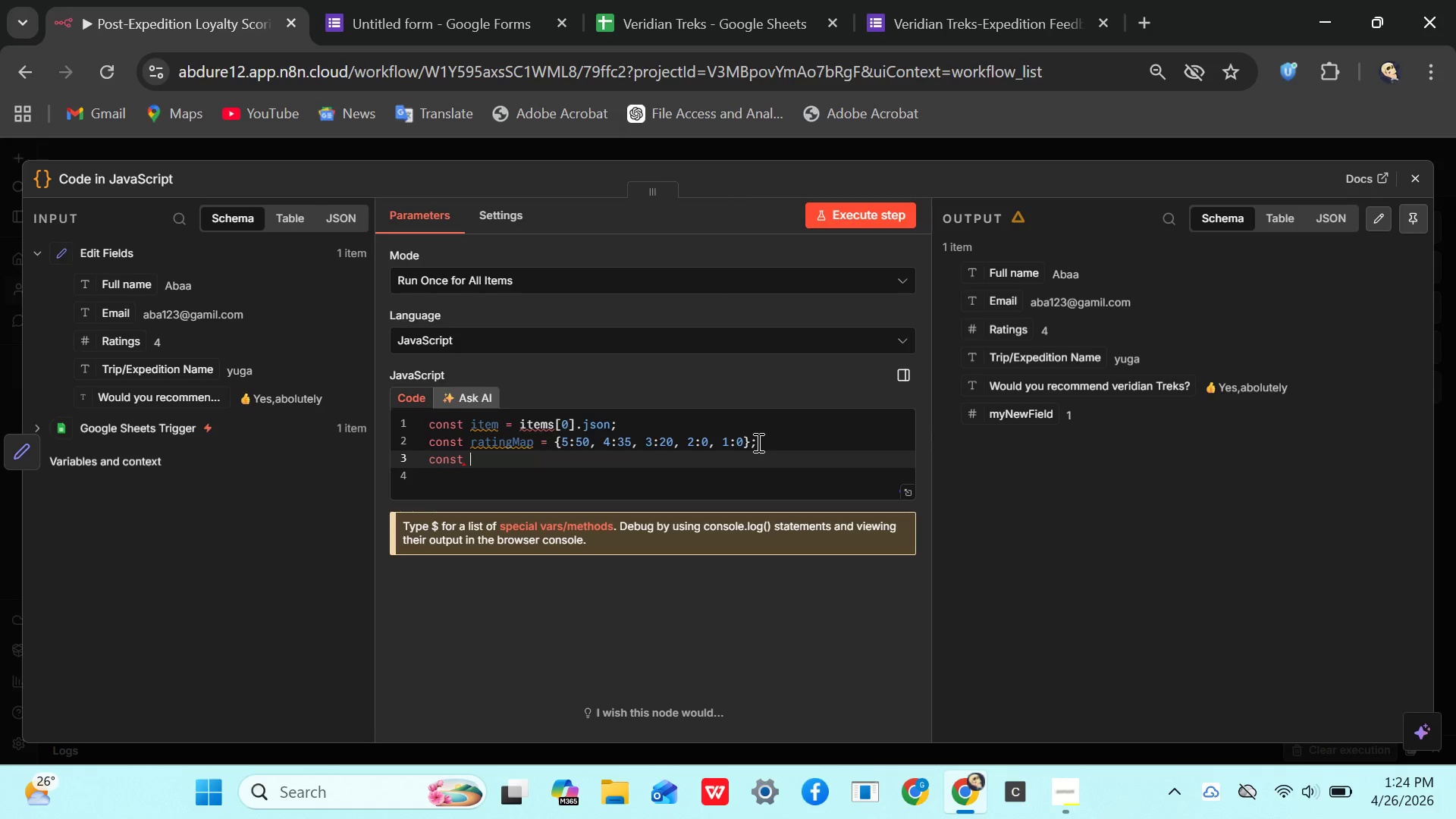 
type(ta)
key(Backspace)
key(Backspace)
type(ratingScore = )
 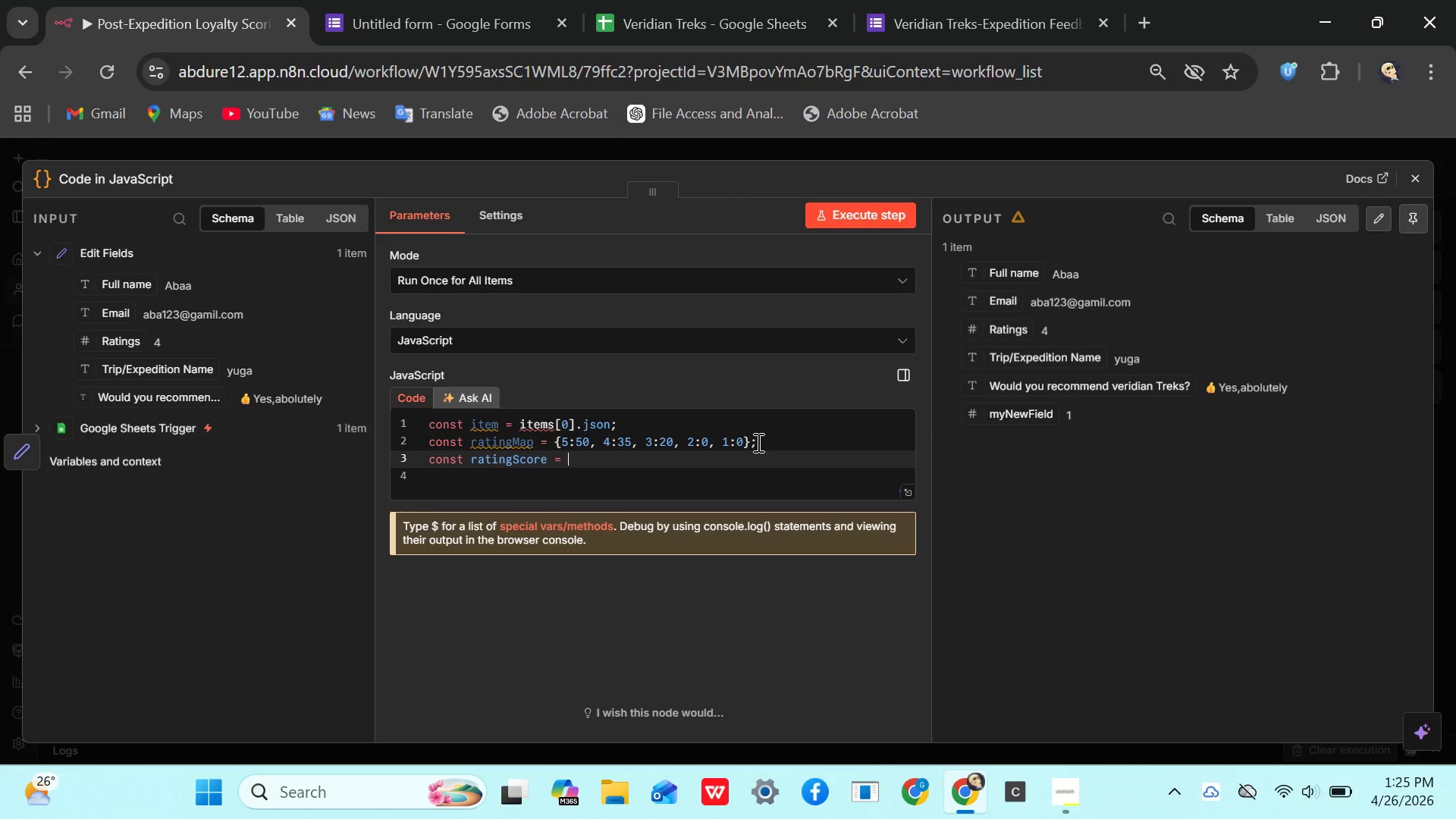 
type(ratingMao)
key(Backspace)
type(p)
 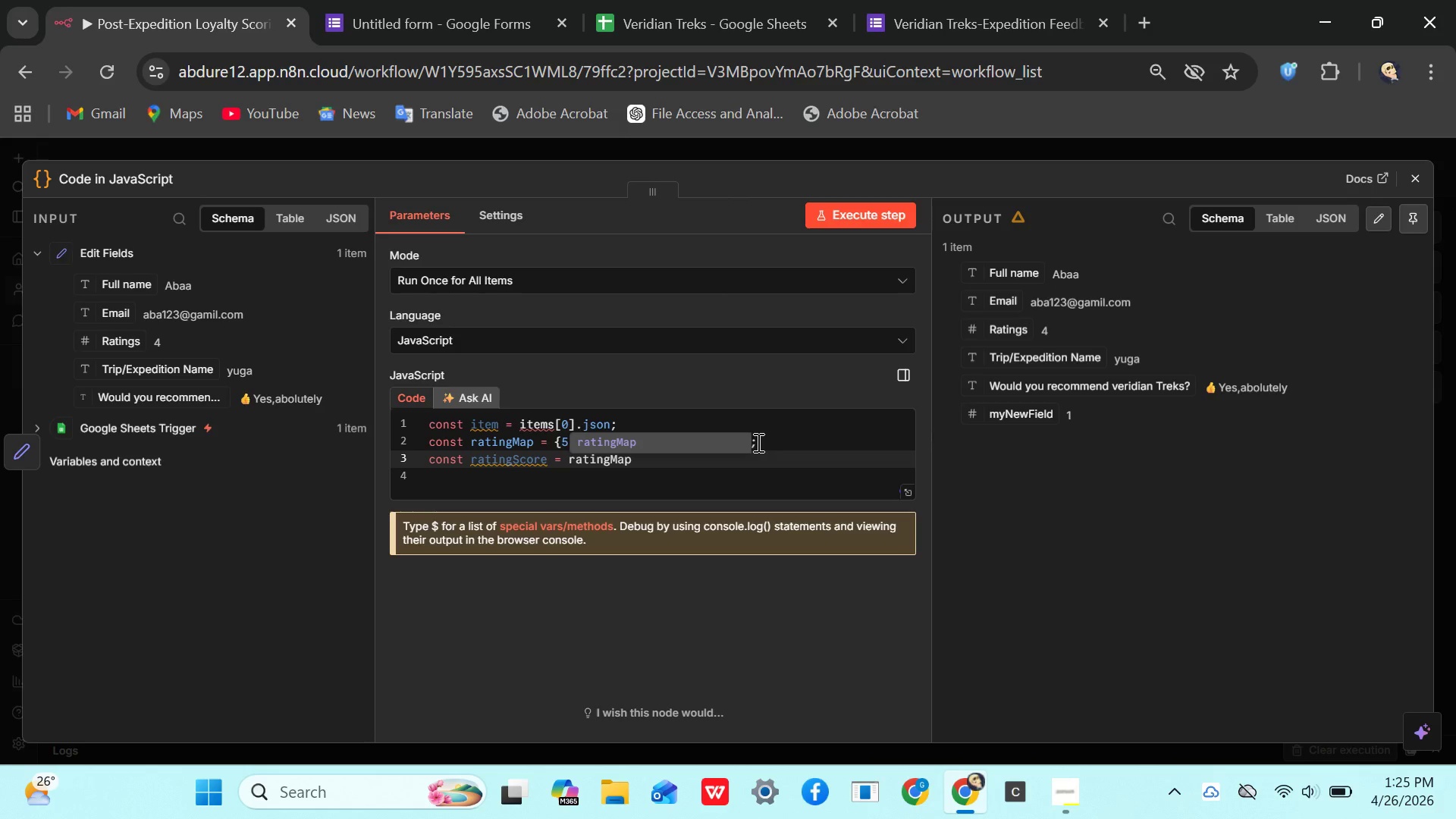 
key(Enter)
 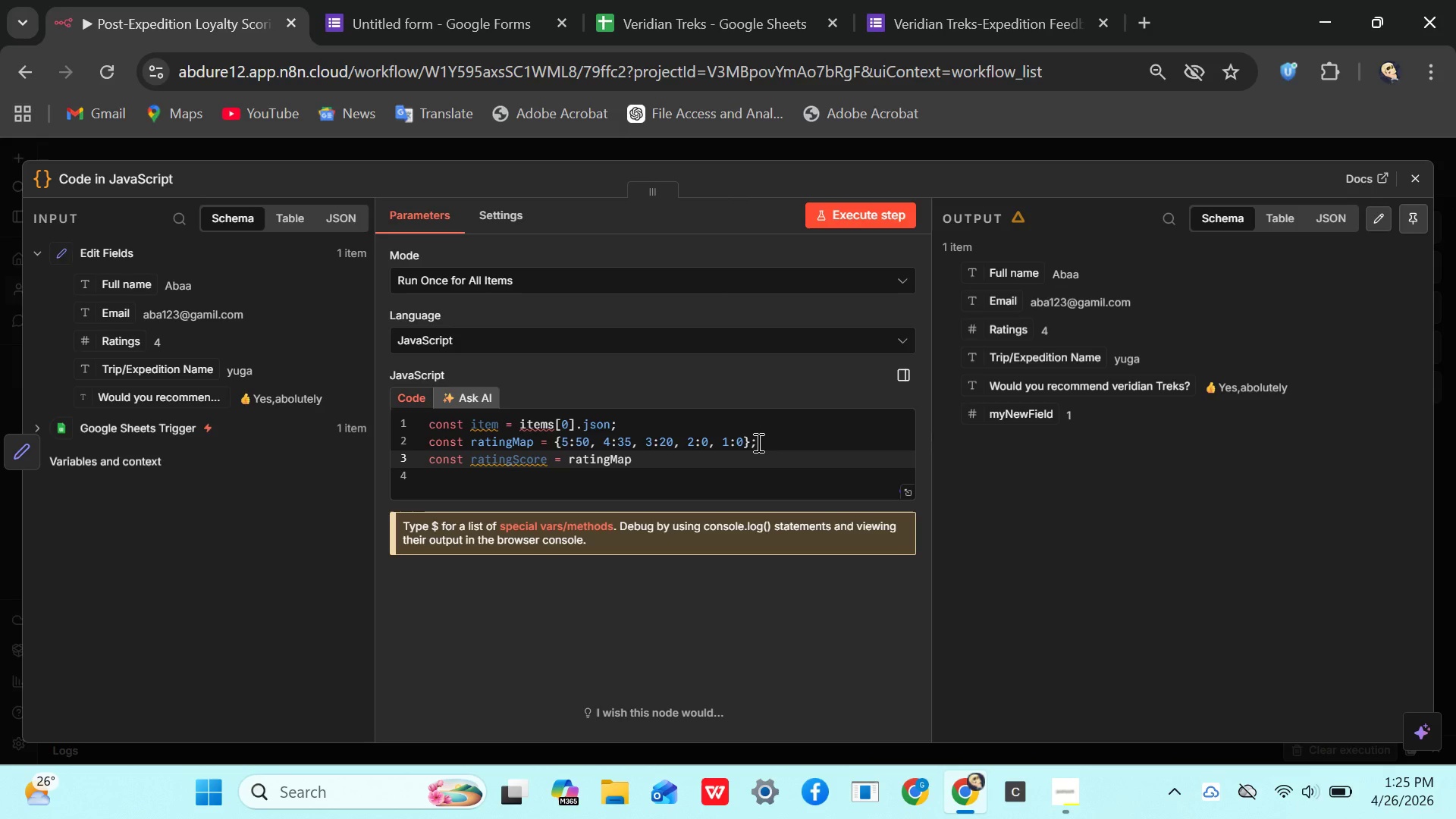 
wait(5.62)
 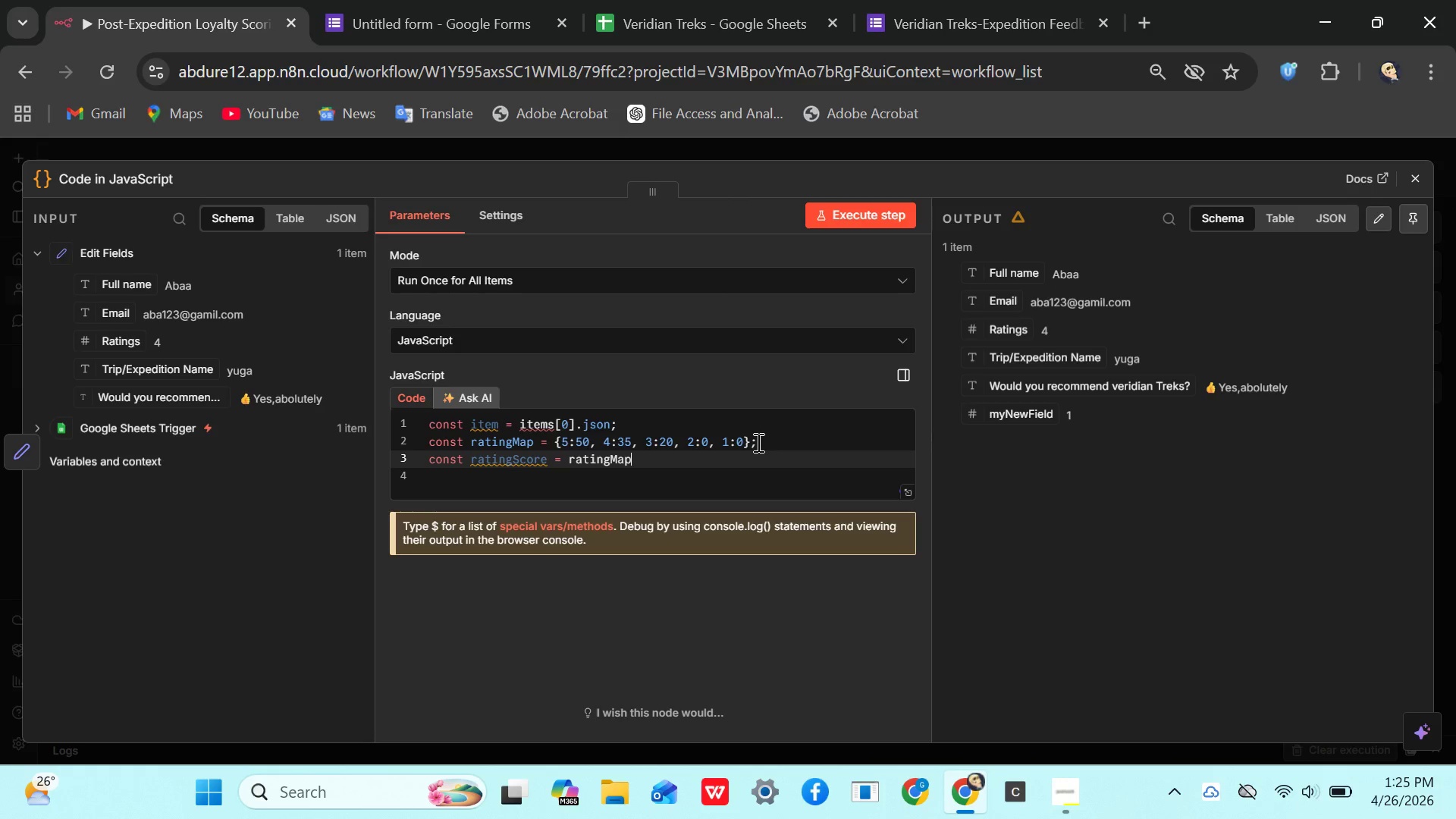 
type([item.rating)
 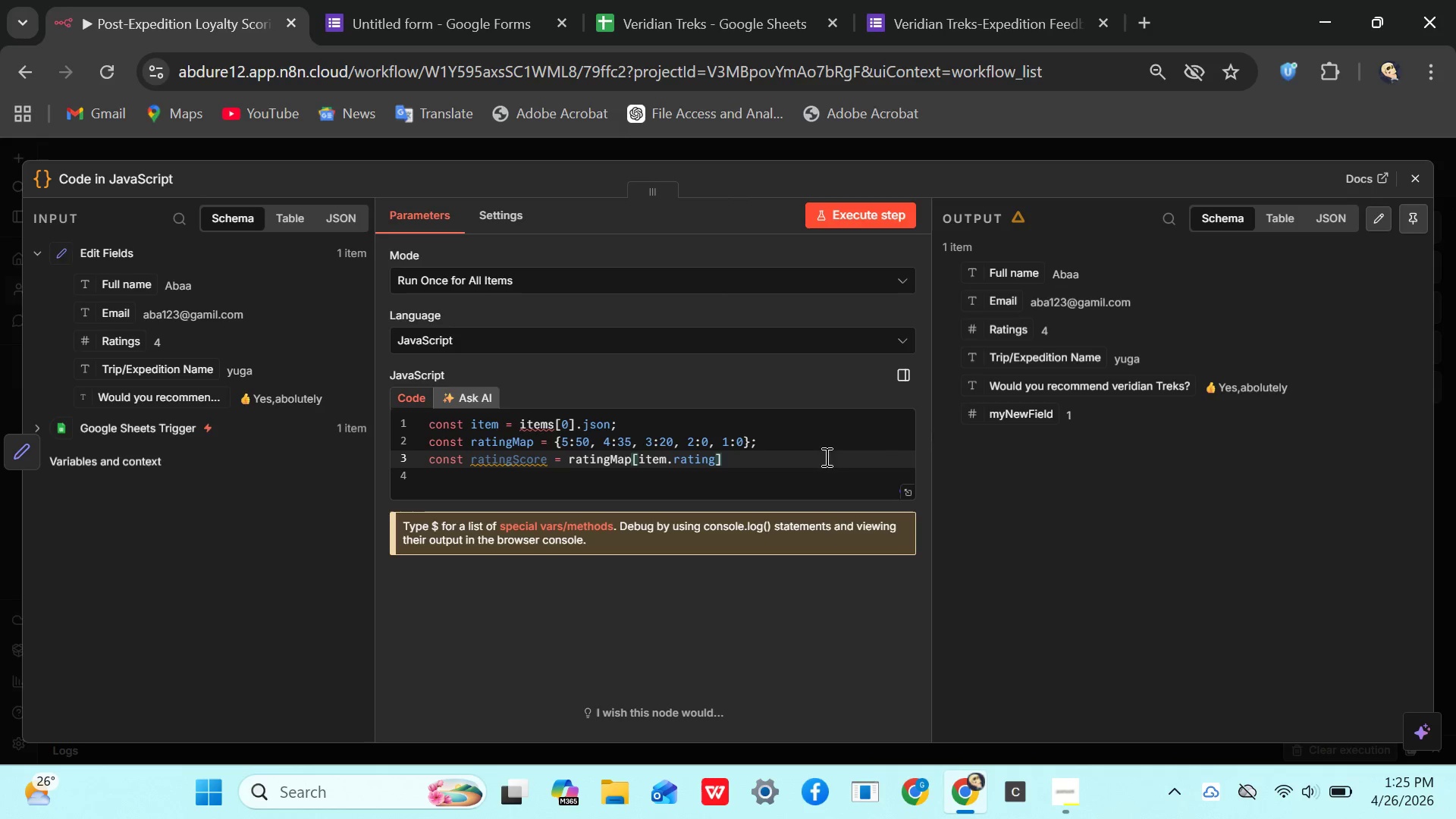 
left_click([735, 463])
 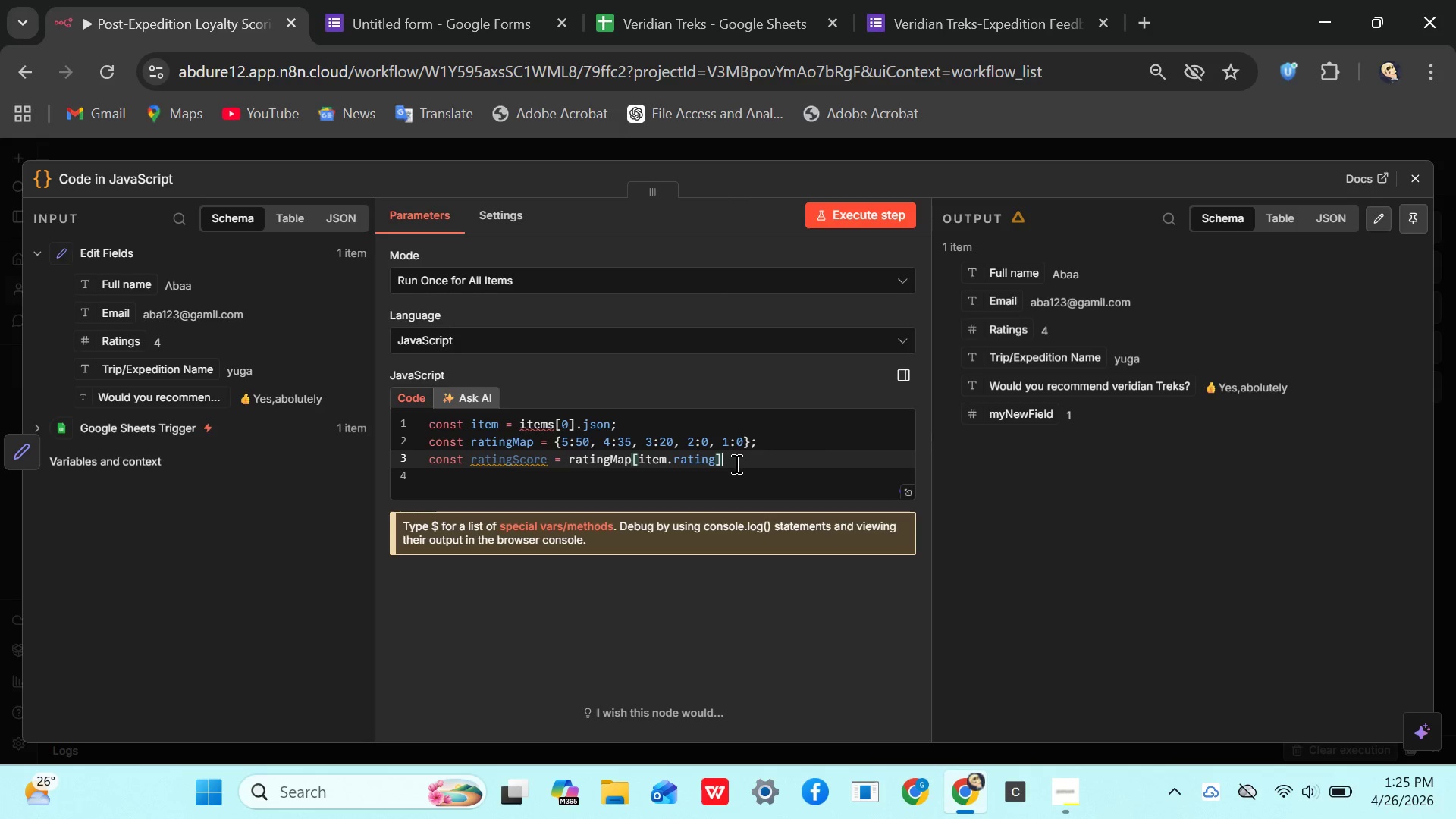 
key(Space)
 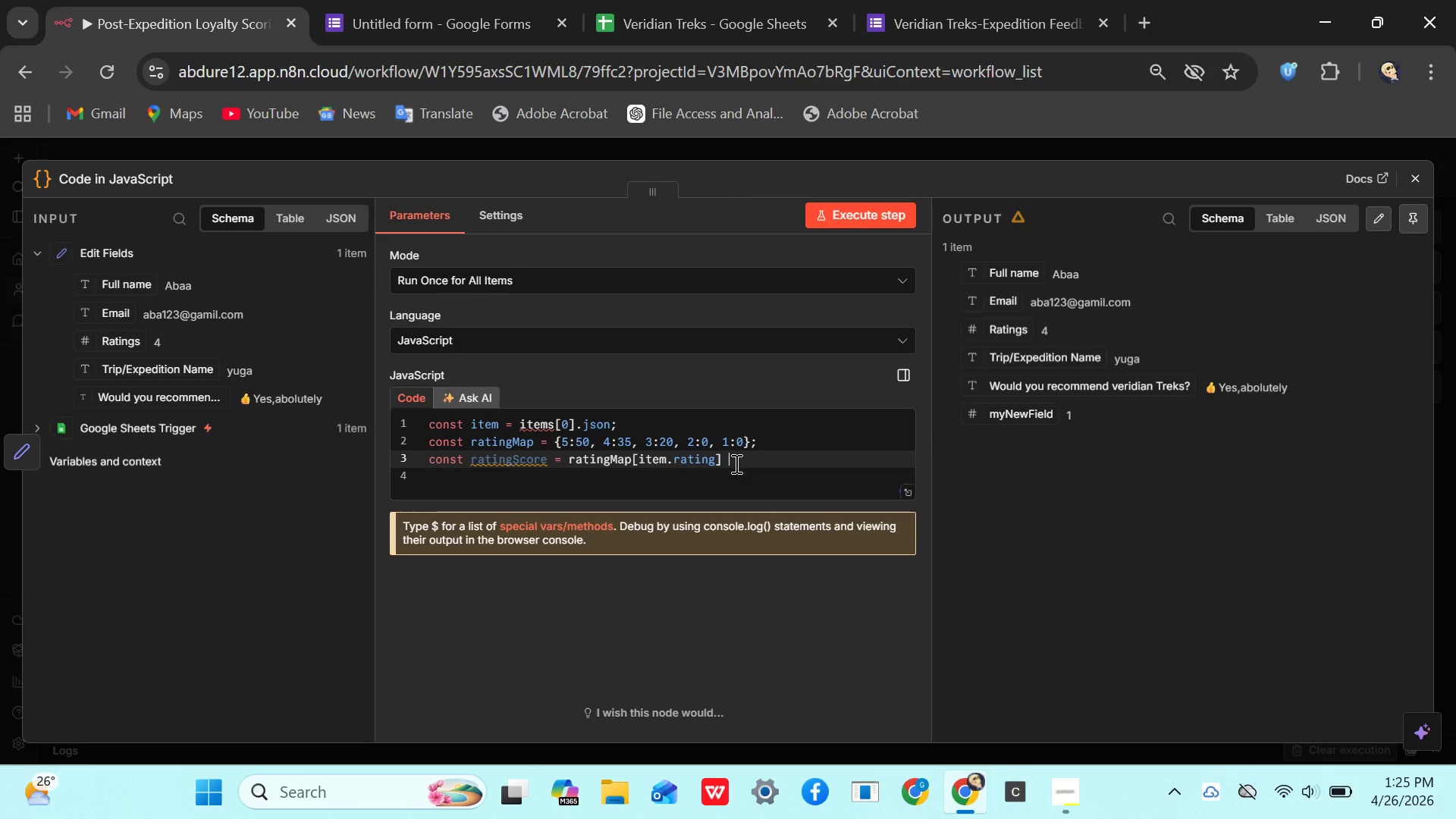 
key(Shift+Slash)
 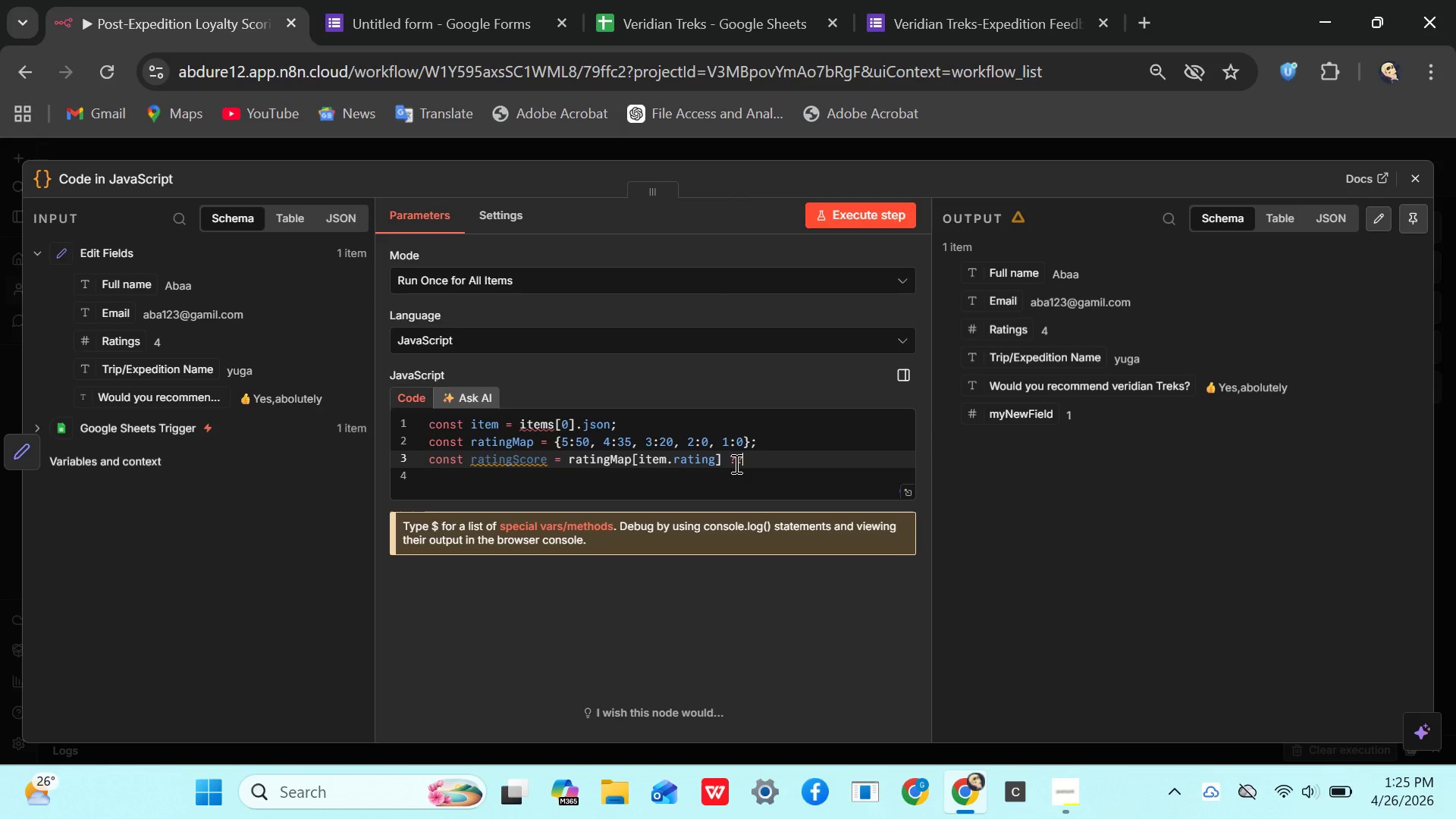 
key(Shift+Slash)
 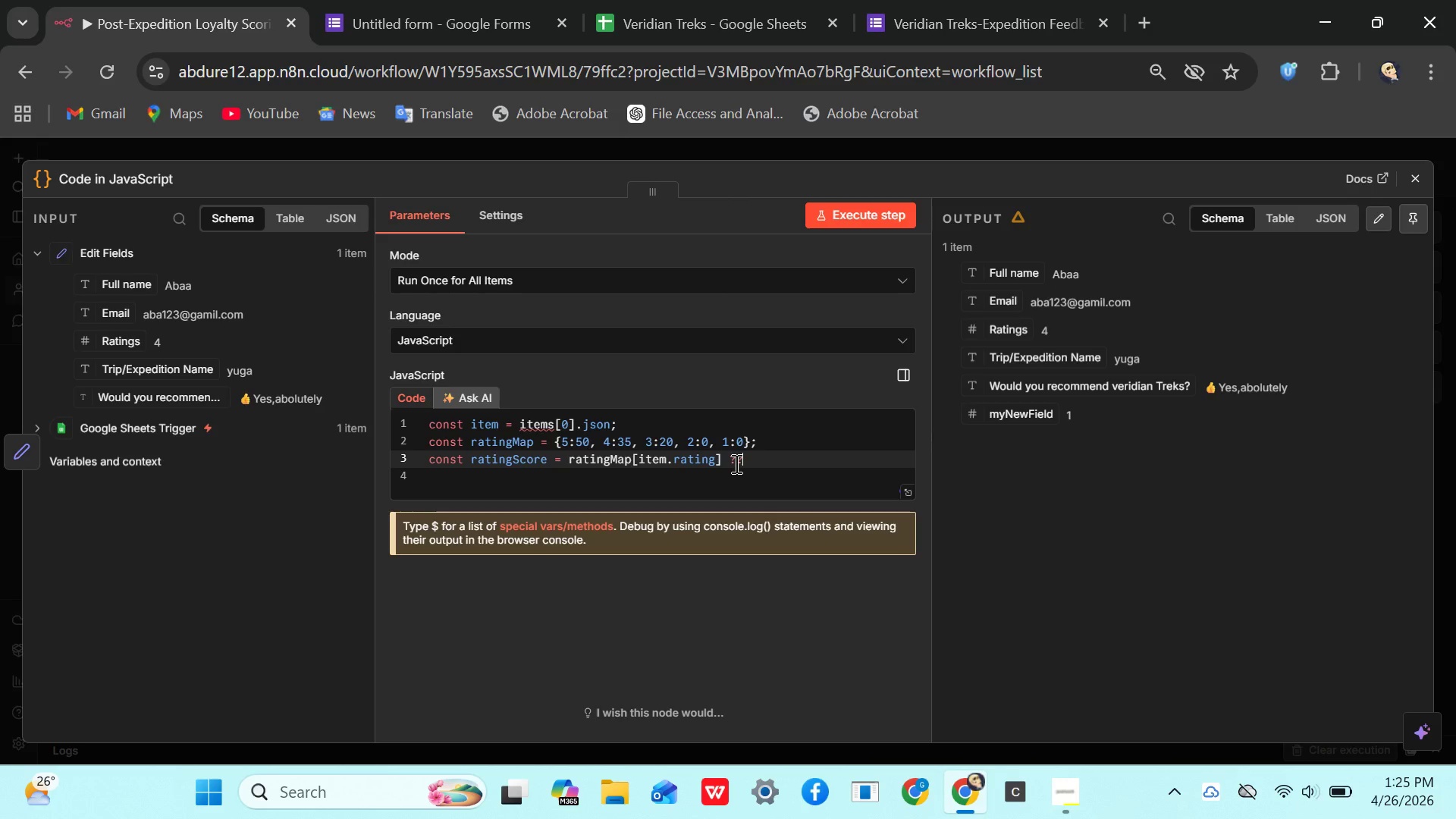 
key(Space)
 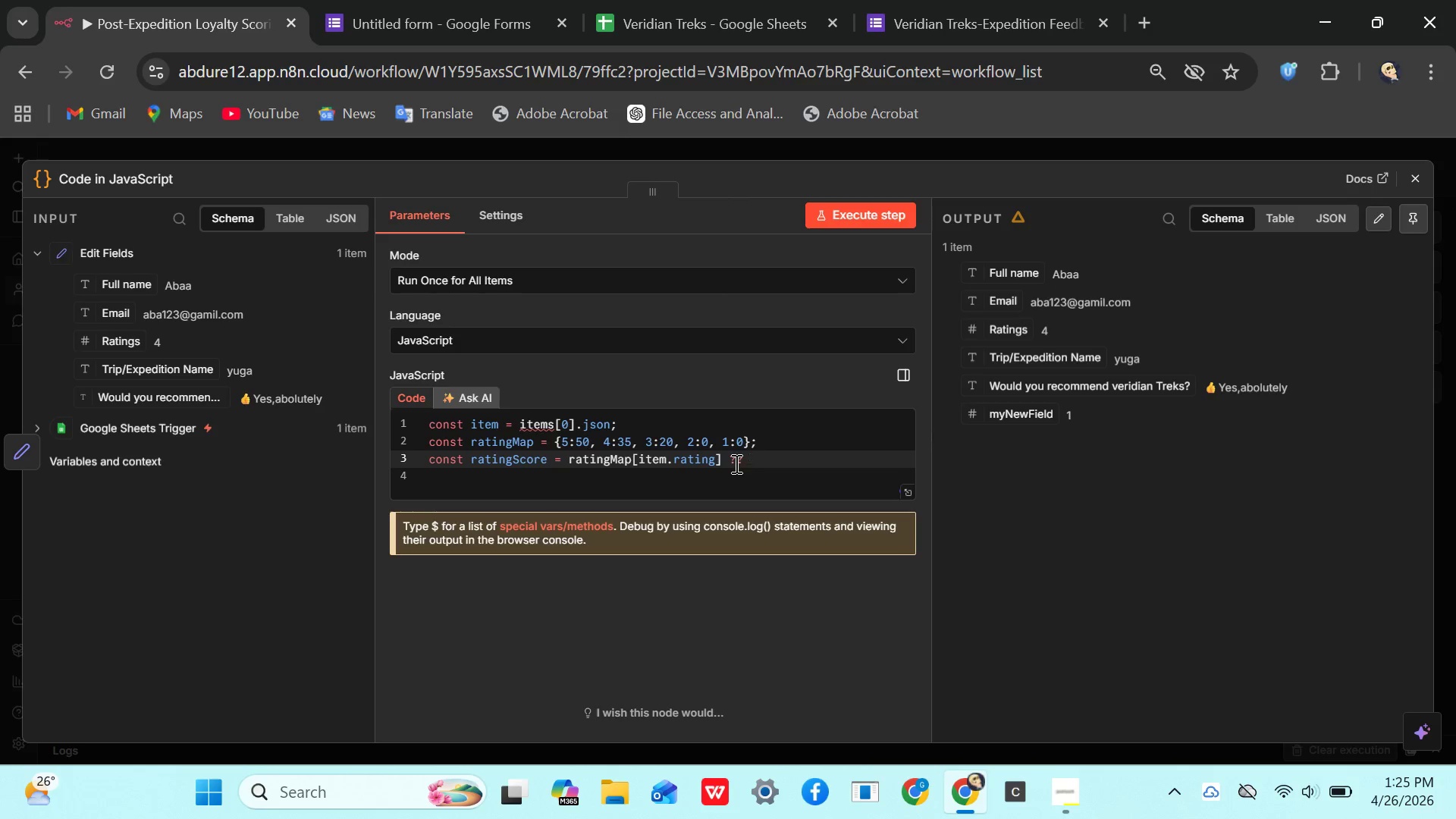 
key(0)
 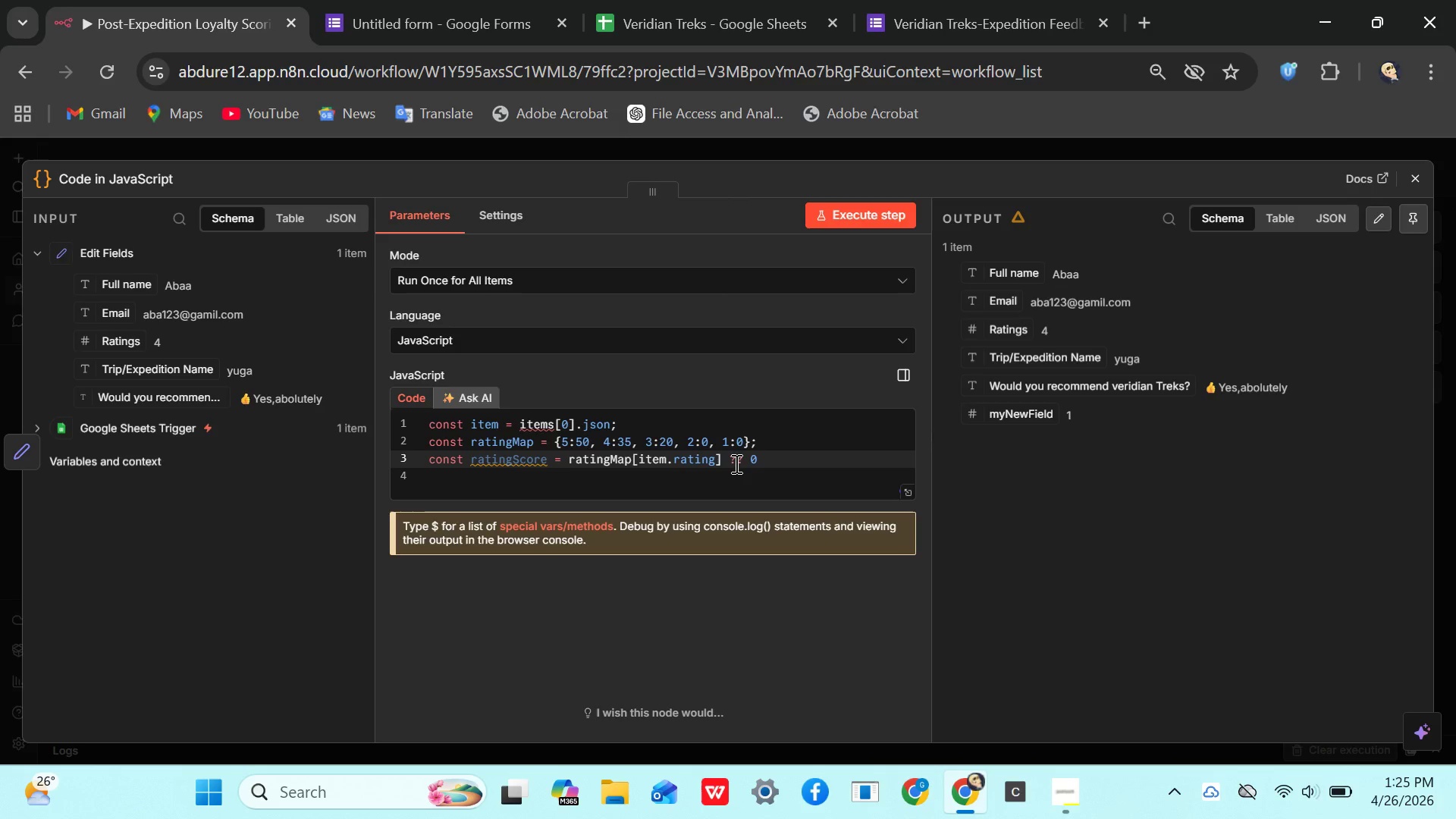 
key(Semicolon)
 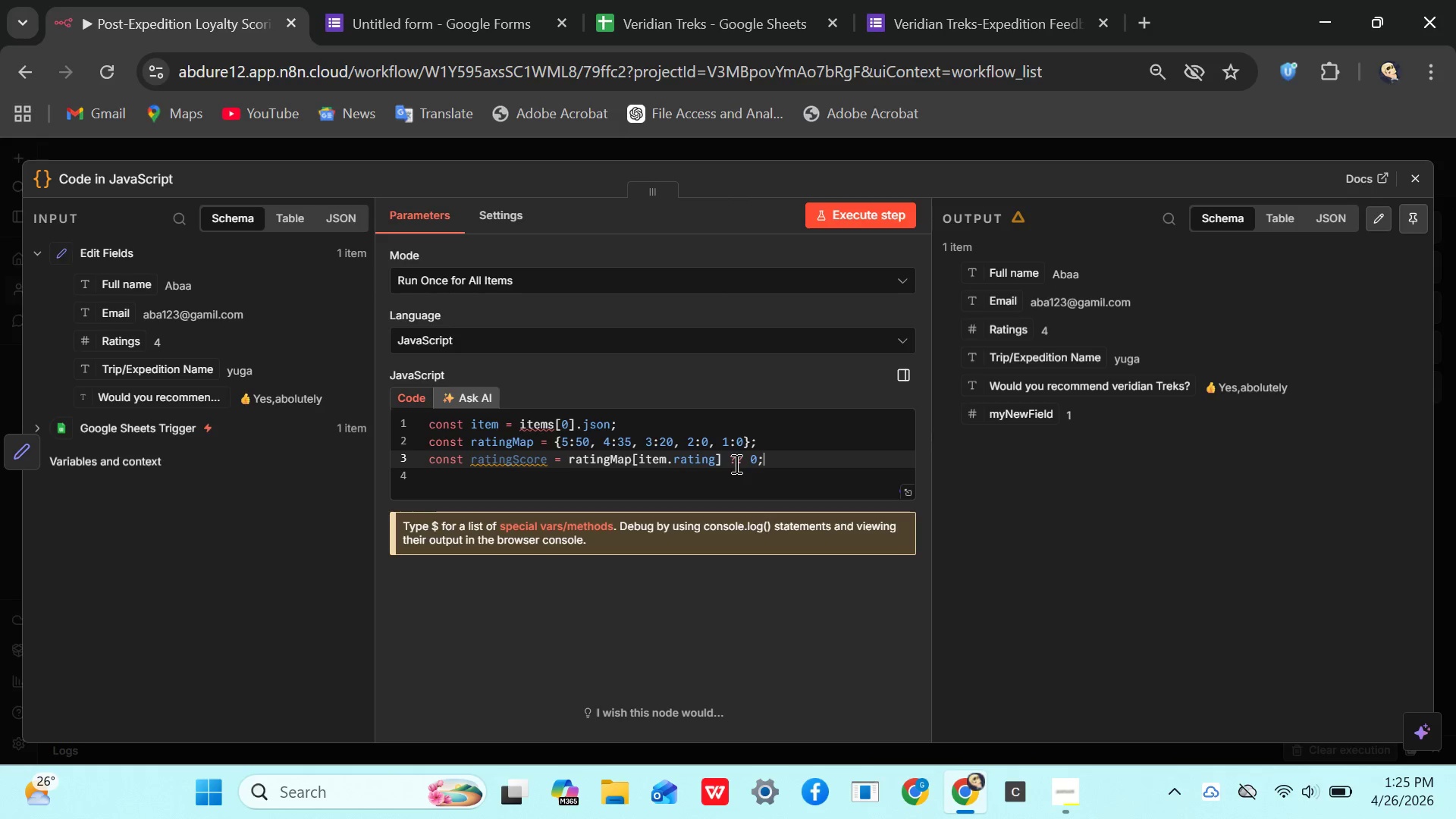 
key(Enter)
 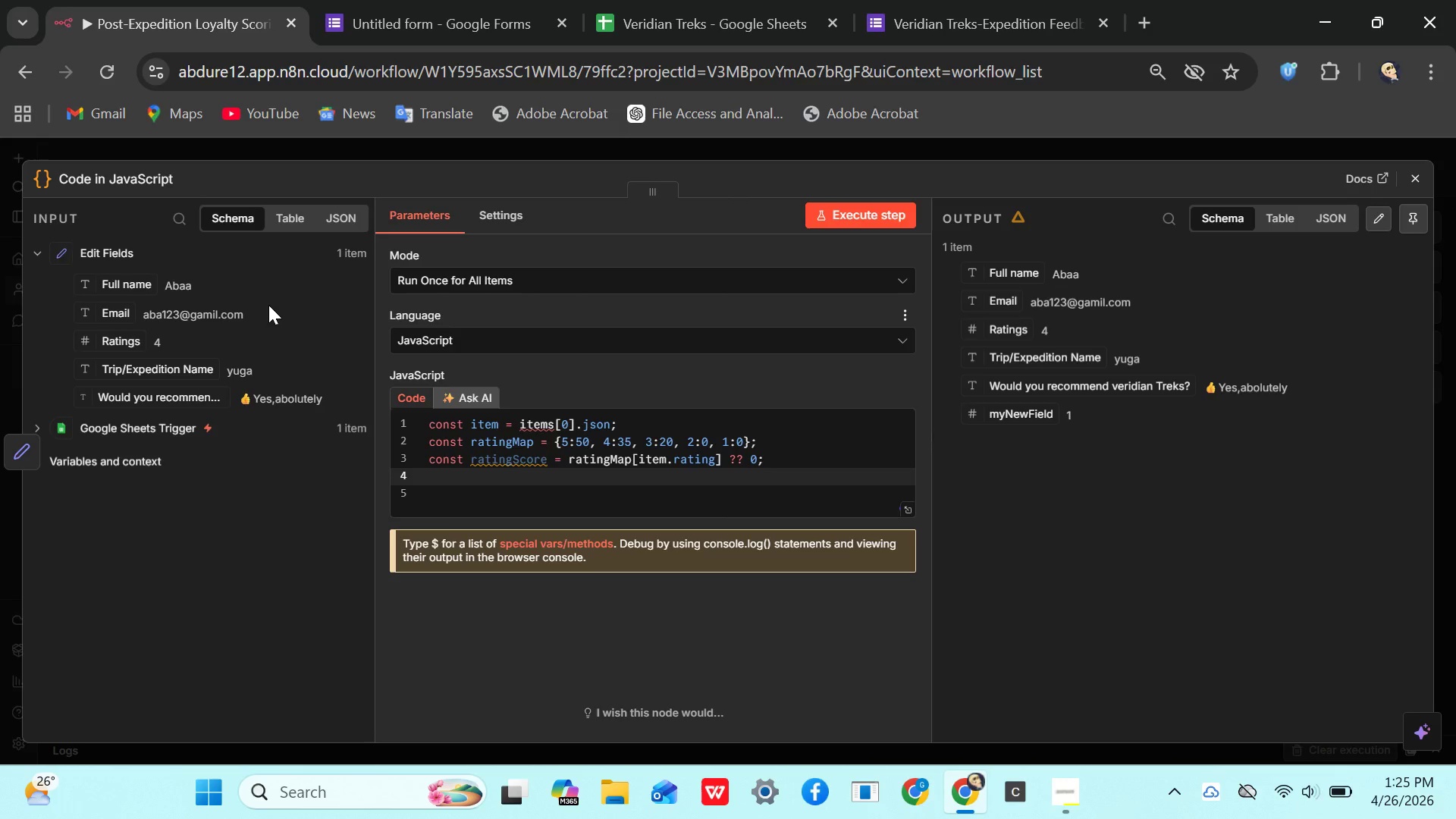 
wait(19.22)
 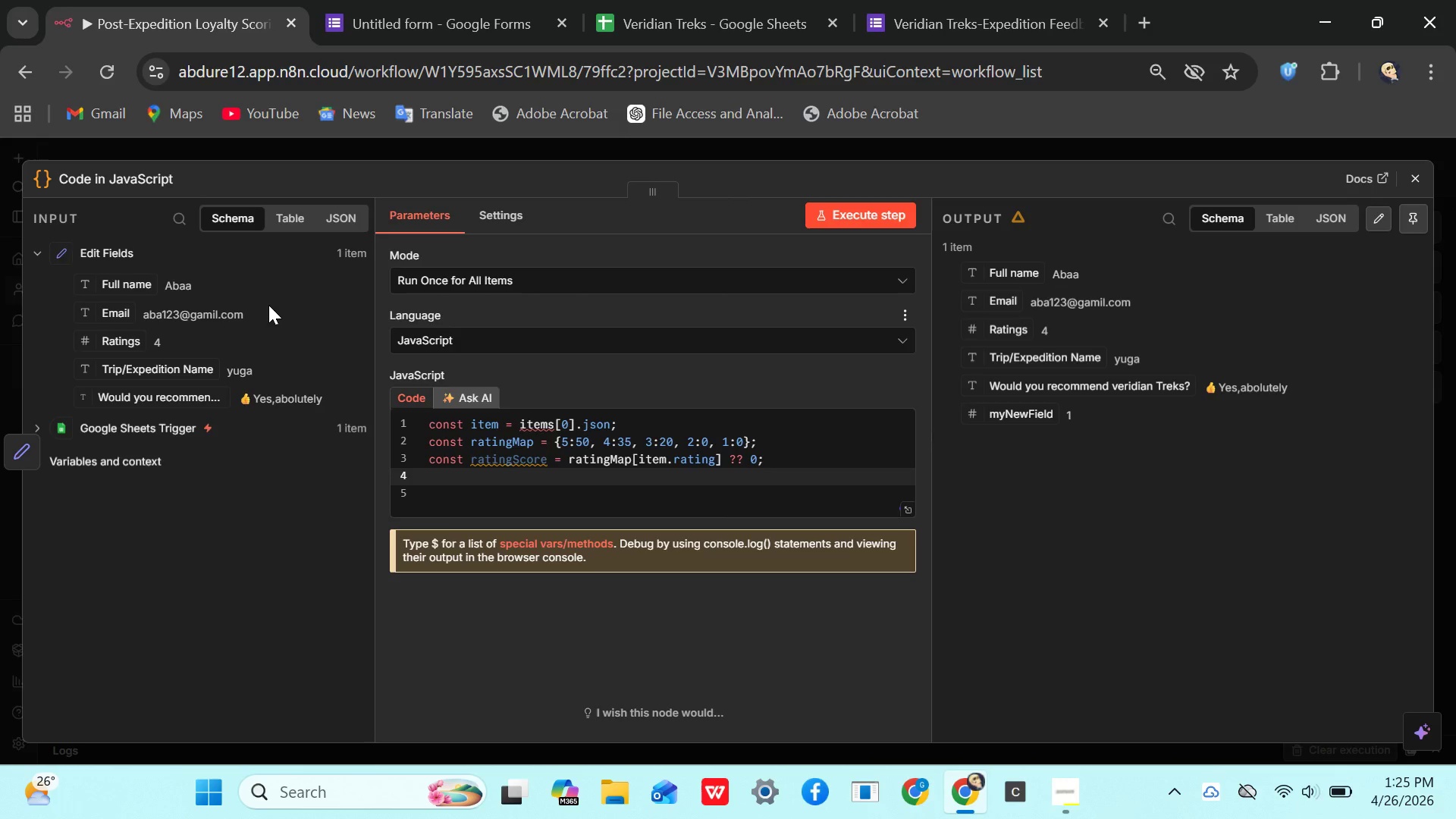 
mouse_move([430, 16])
 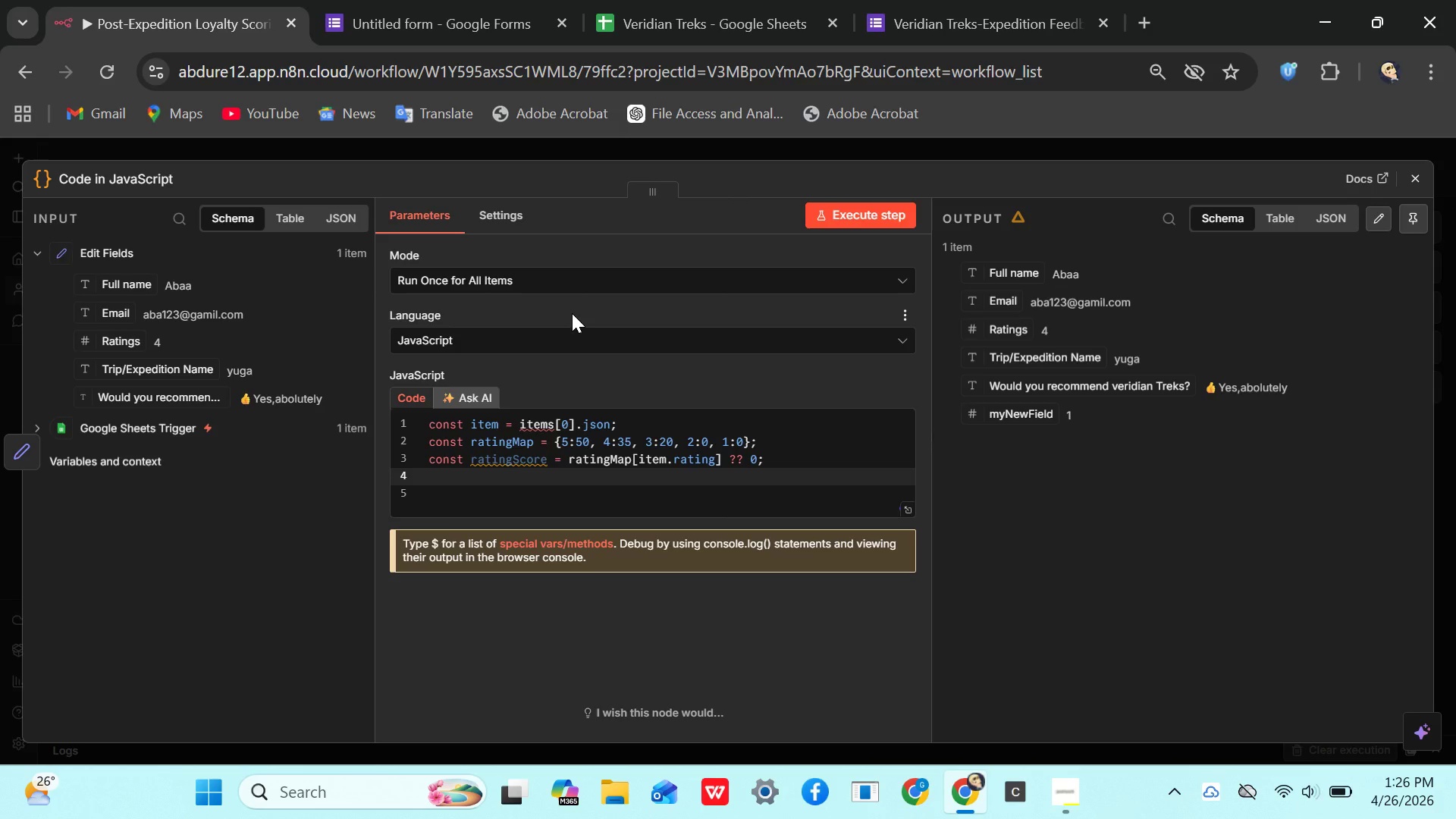 
wait(18.57)
 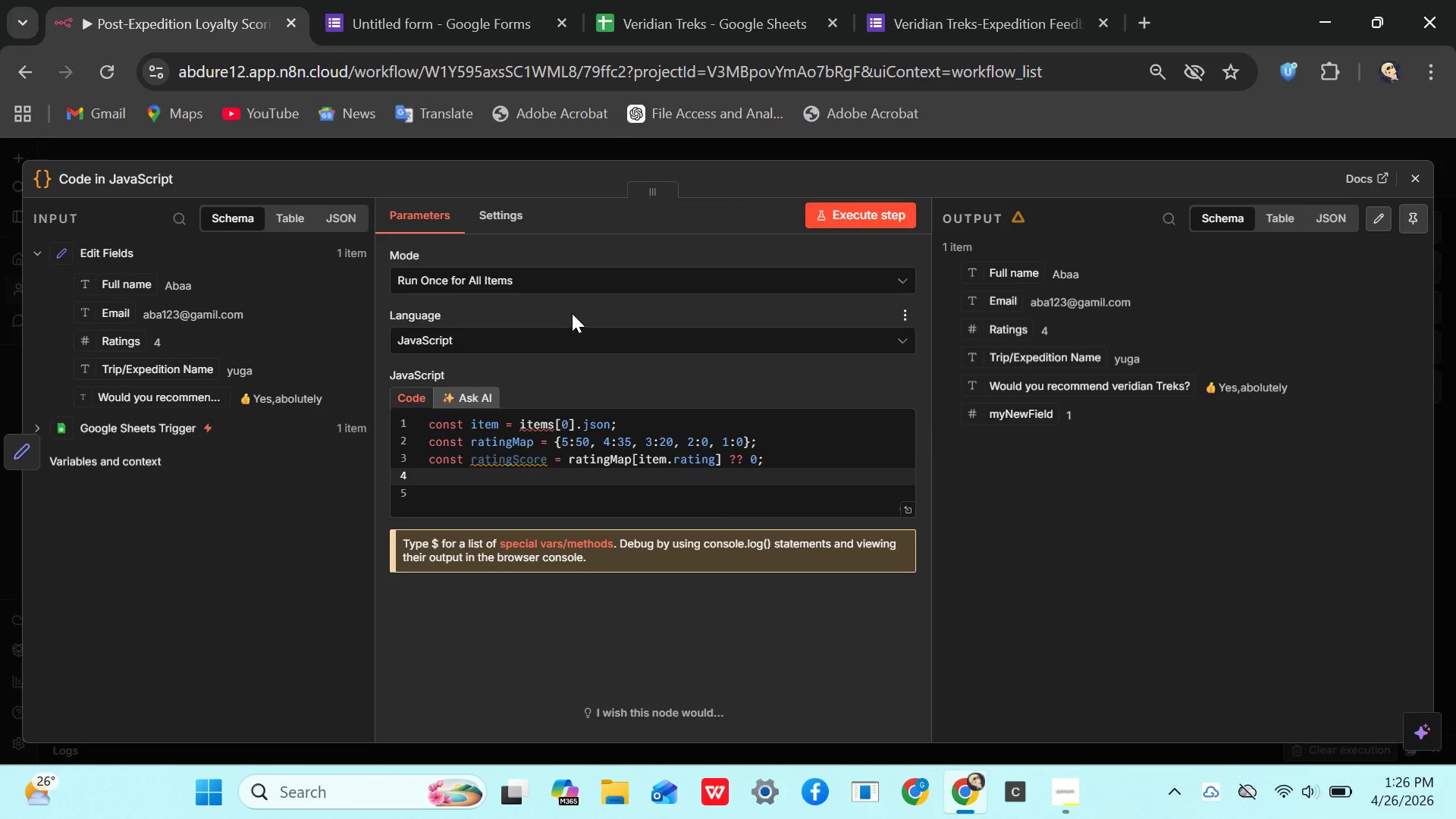 
left_click([1050, 791])